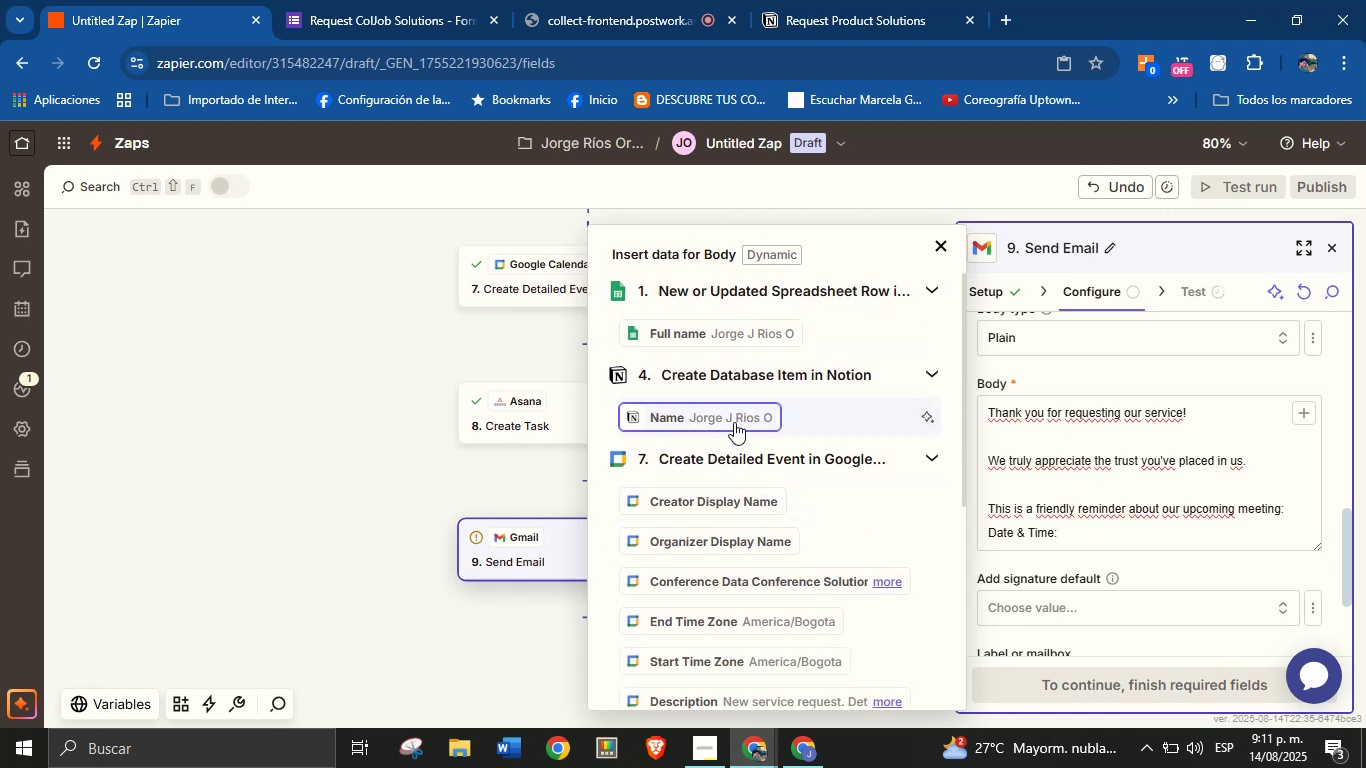 
left_click([736, 413])
 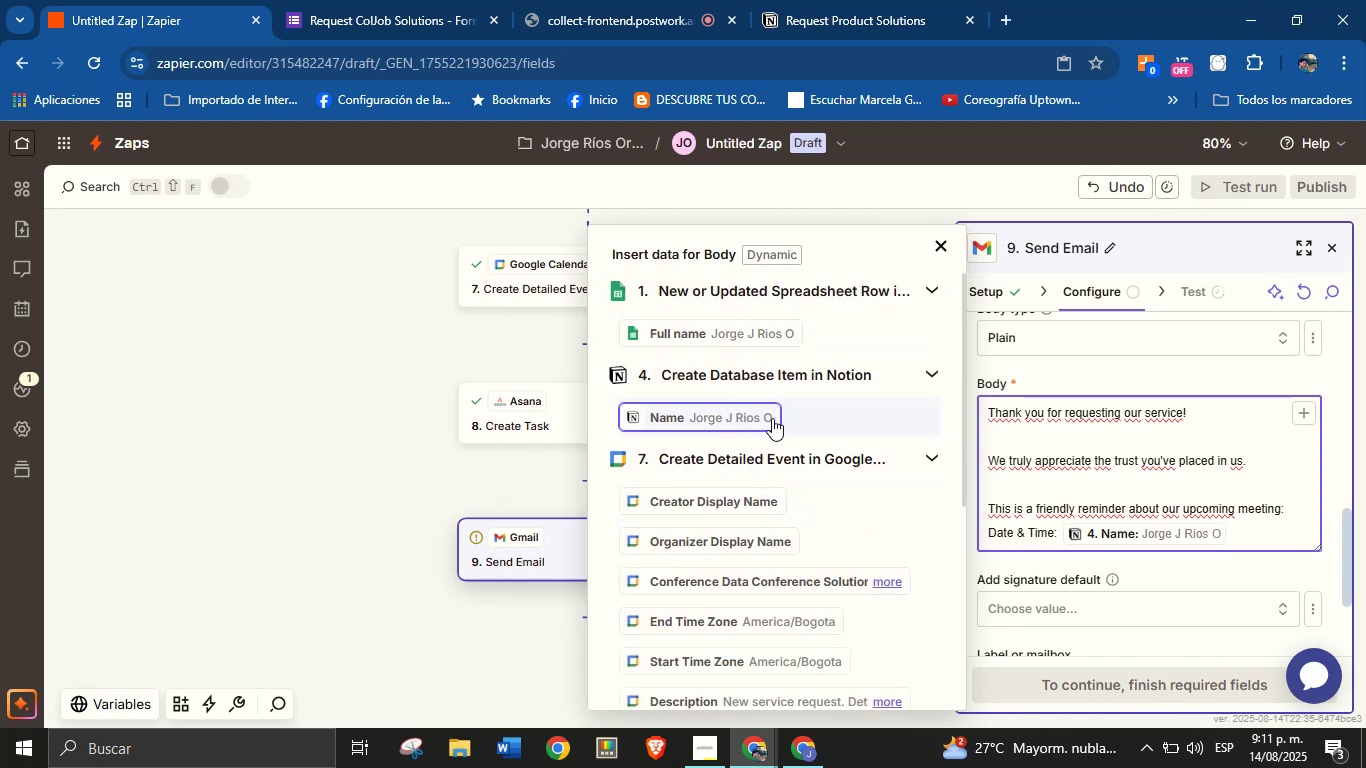 
key(Backspace)
 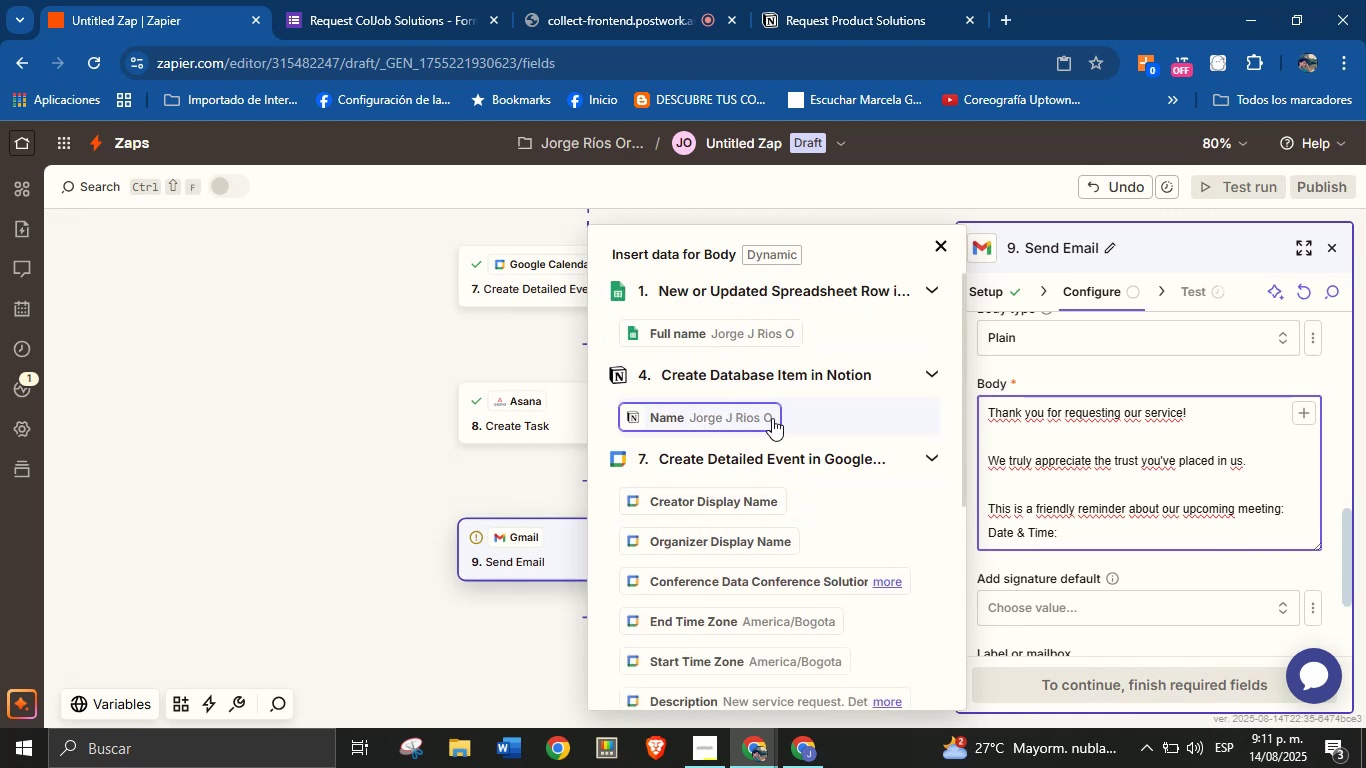 
scroll: coordinate [767, 428], scroll_direction: up, amount: 4.0
 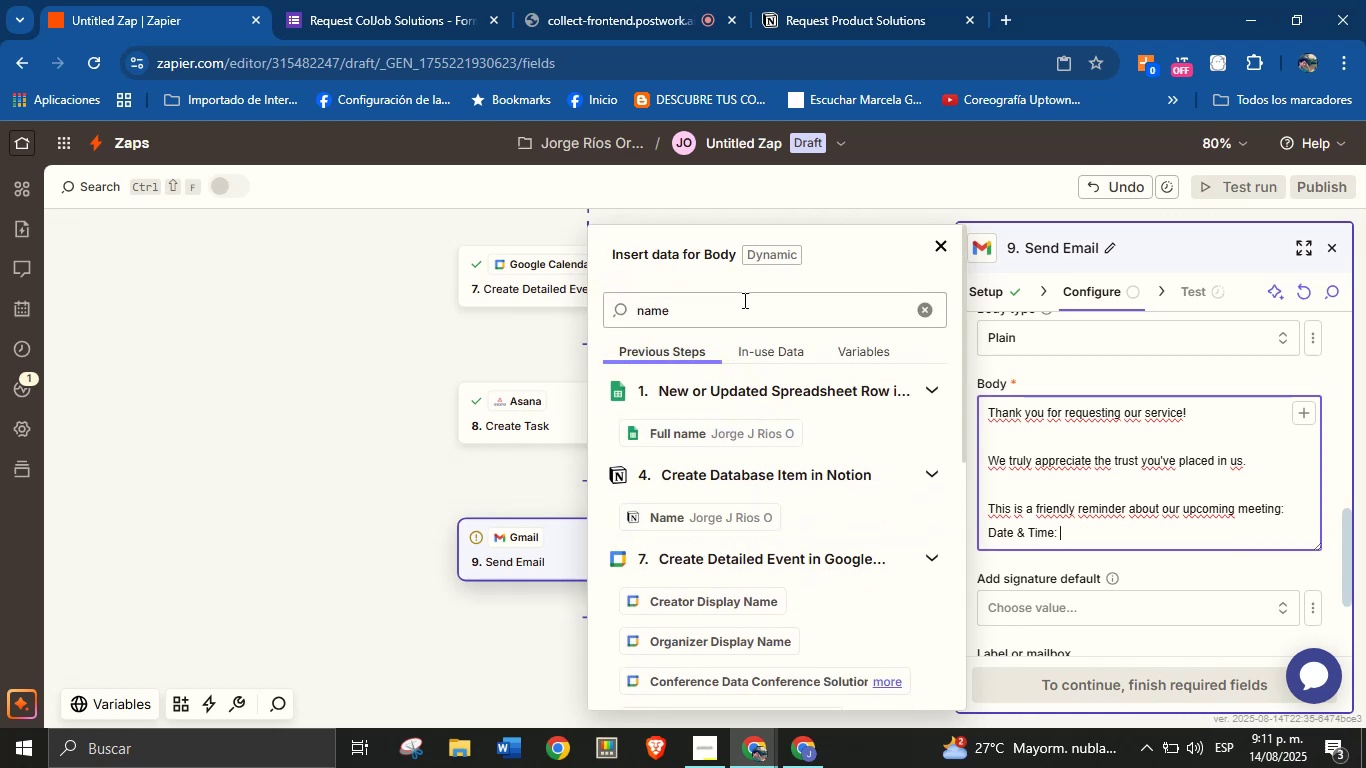 
double_click([743, 299])
 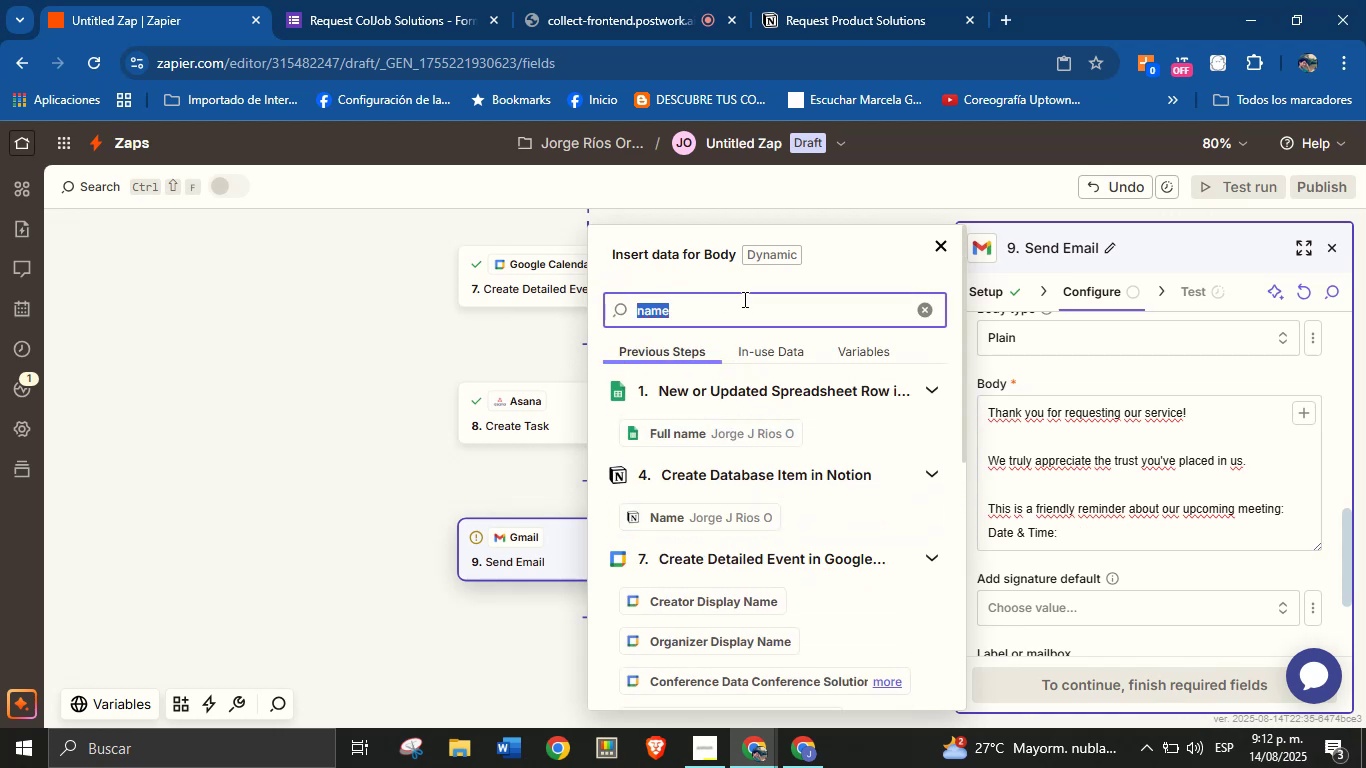 
type(mee)
key(Backspace)
key(Backspace)
key(Backspace)
 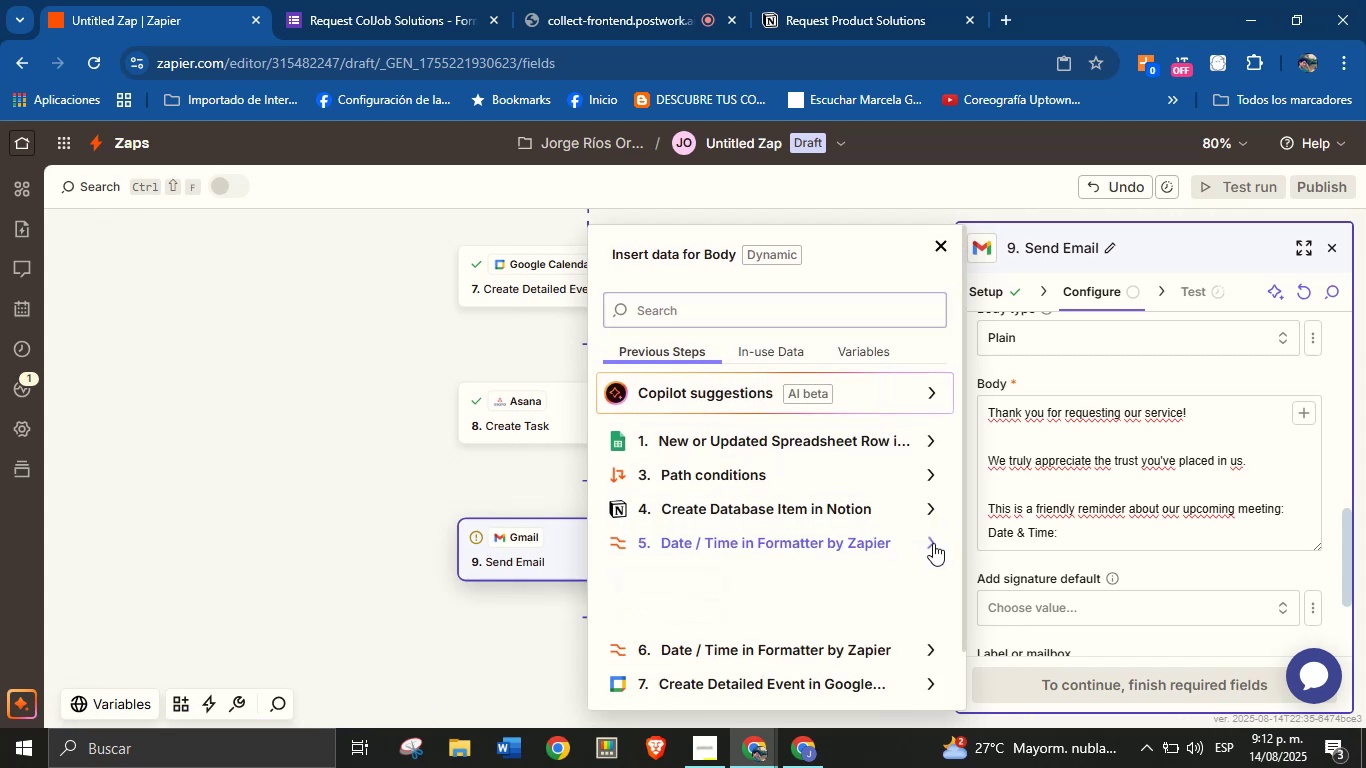 
left_click([795, 592])
 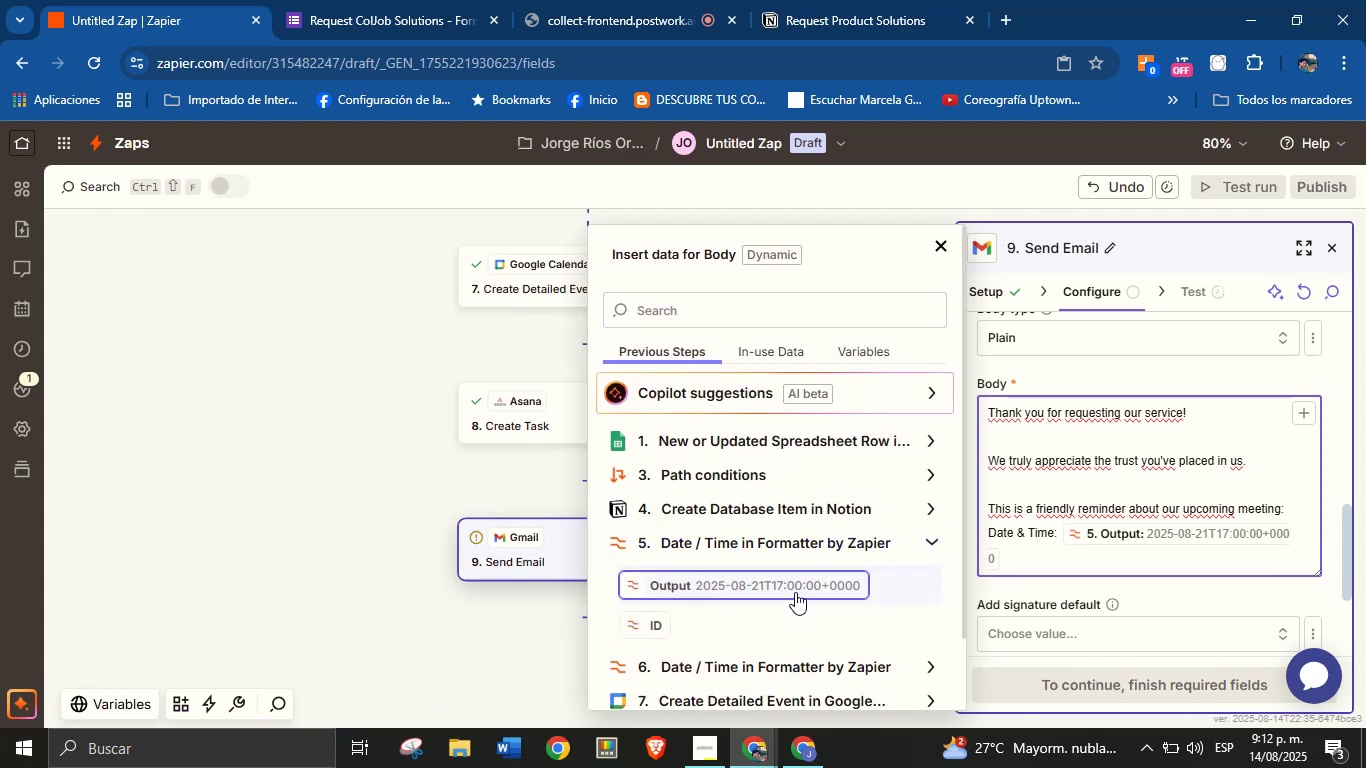 
key(Enter)
 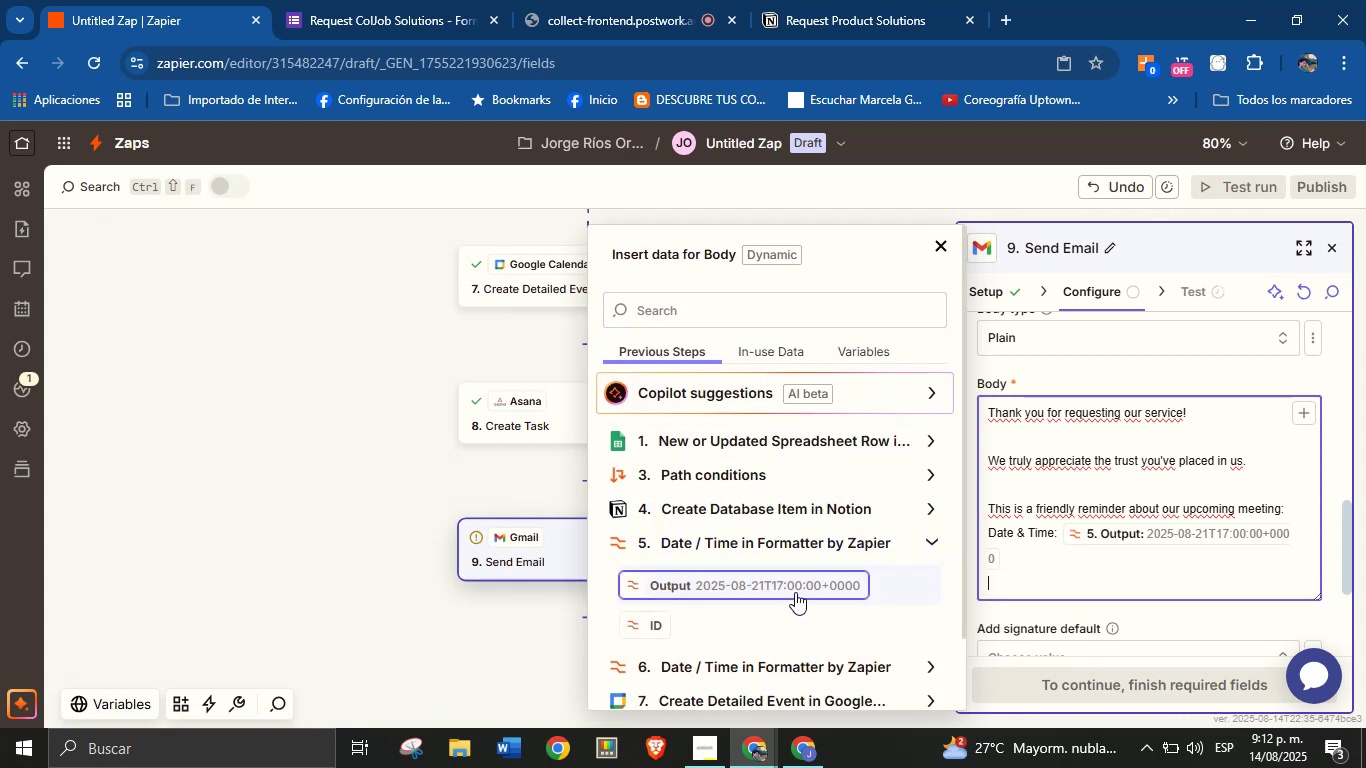 
type(Meeting link> )
 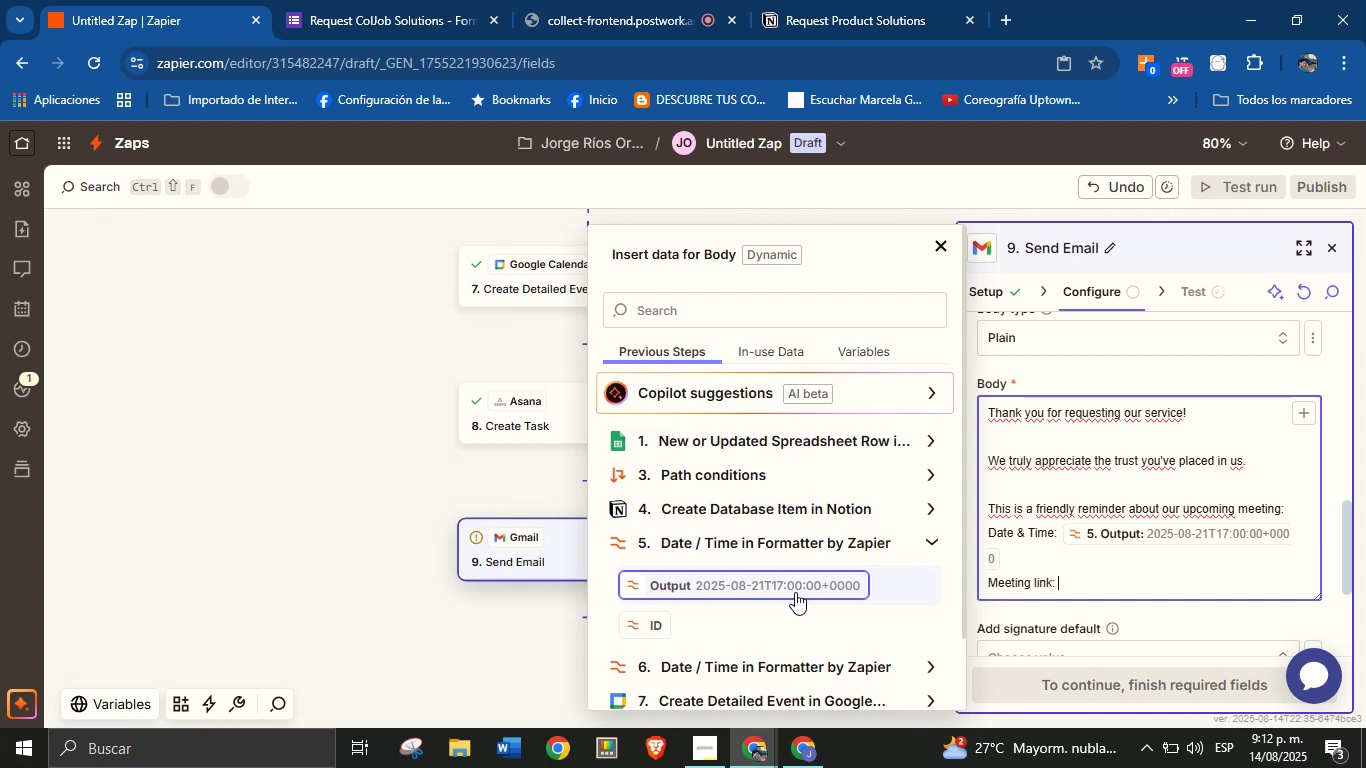 
left_click([821, 317])
 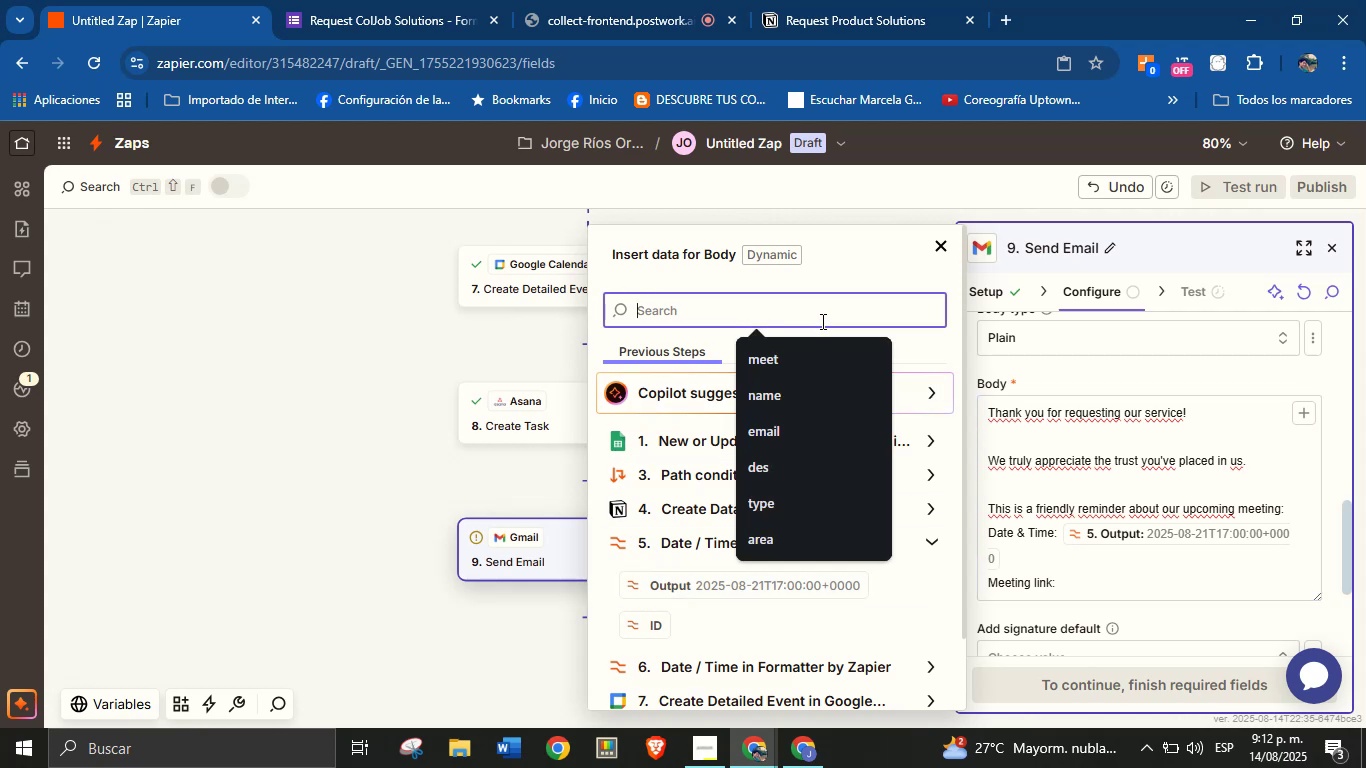 
type(meet)
 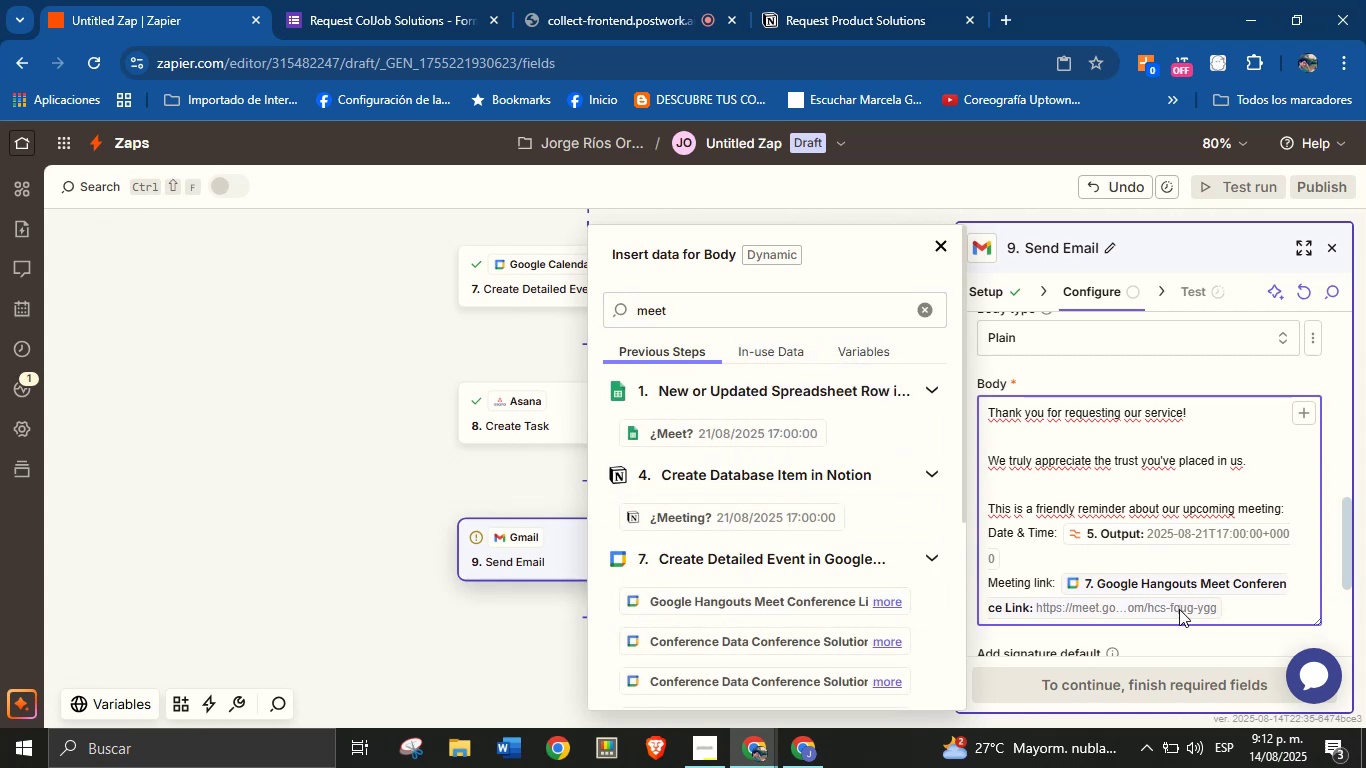 
key(Enter)
 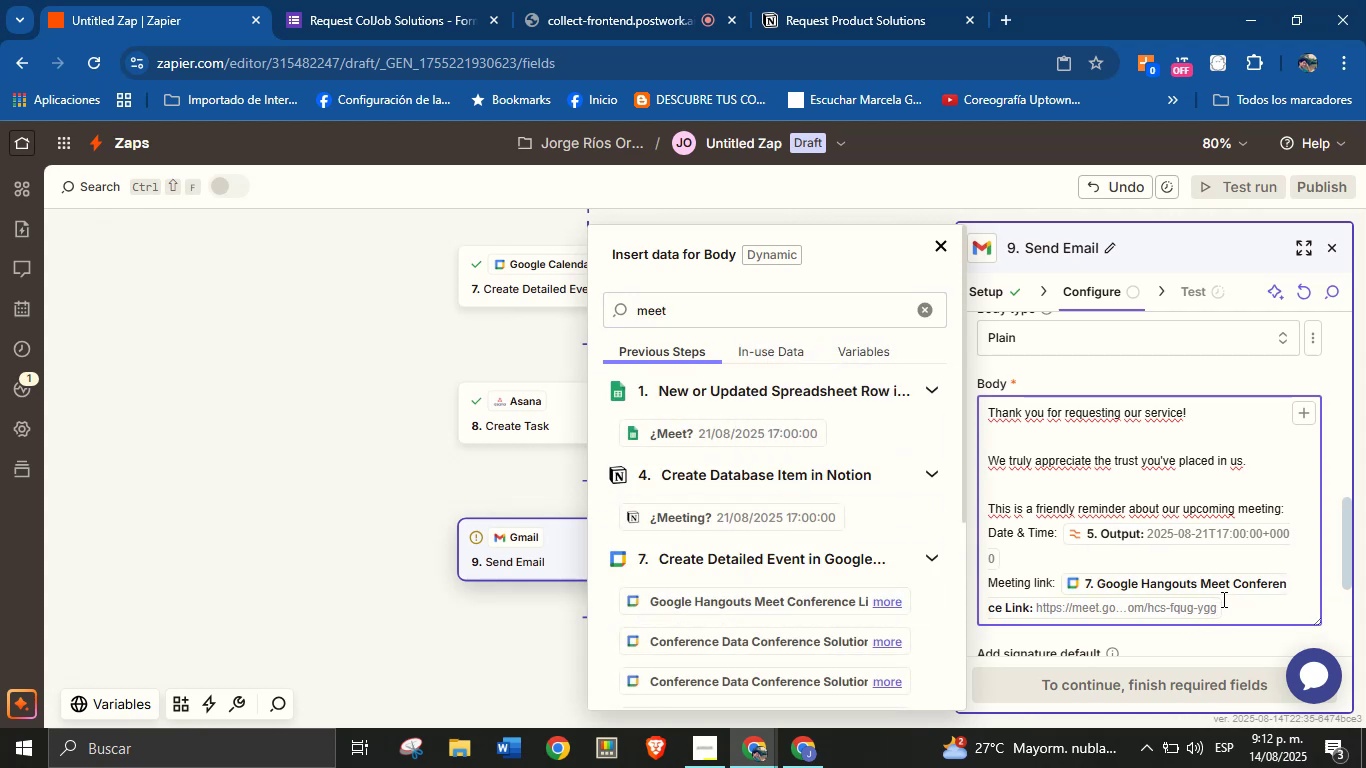 
key(Enter)
 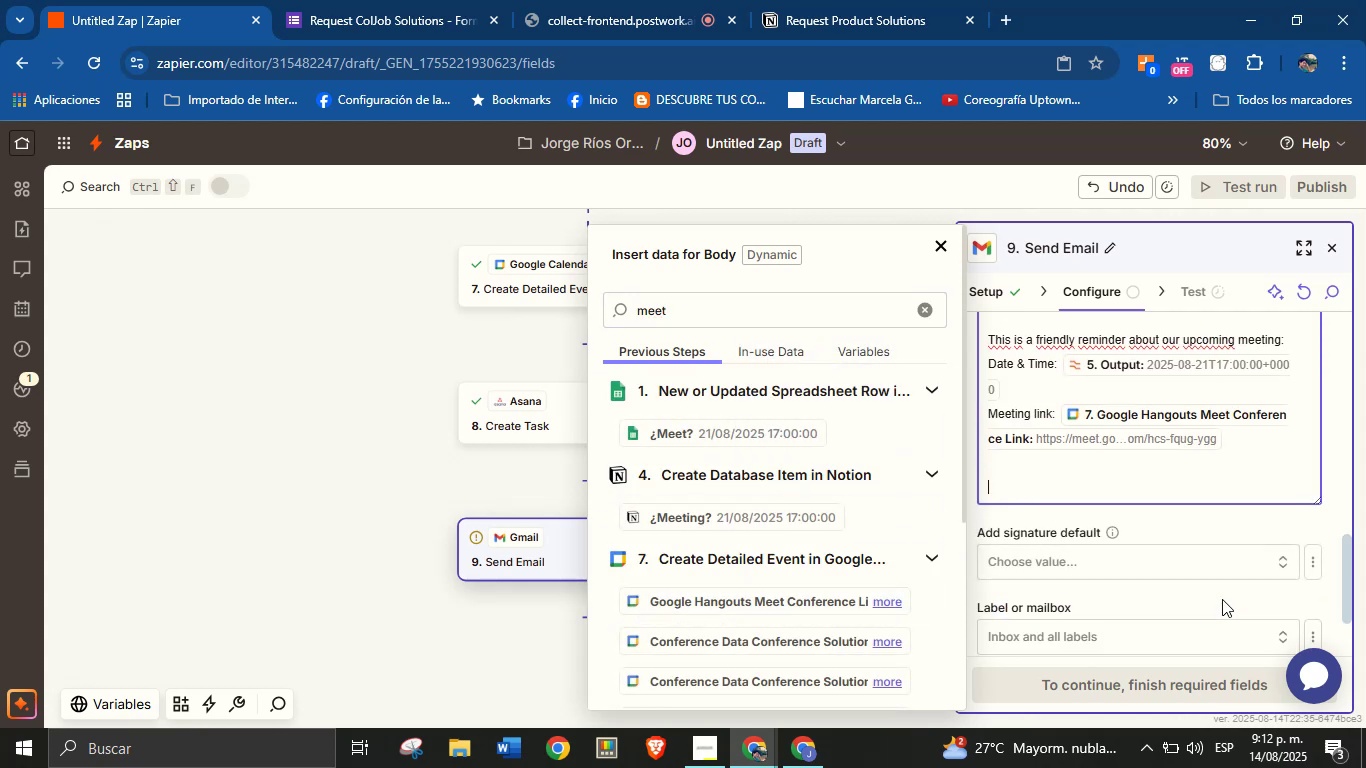 
type(We look forward to discussing t)
key(Backspace)
type(your needs and fonding the best solutions for you)
 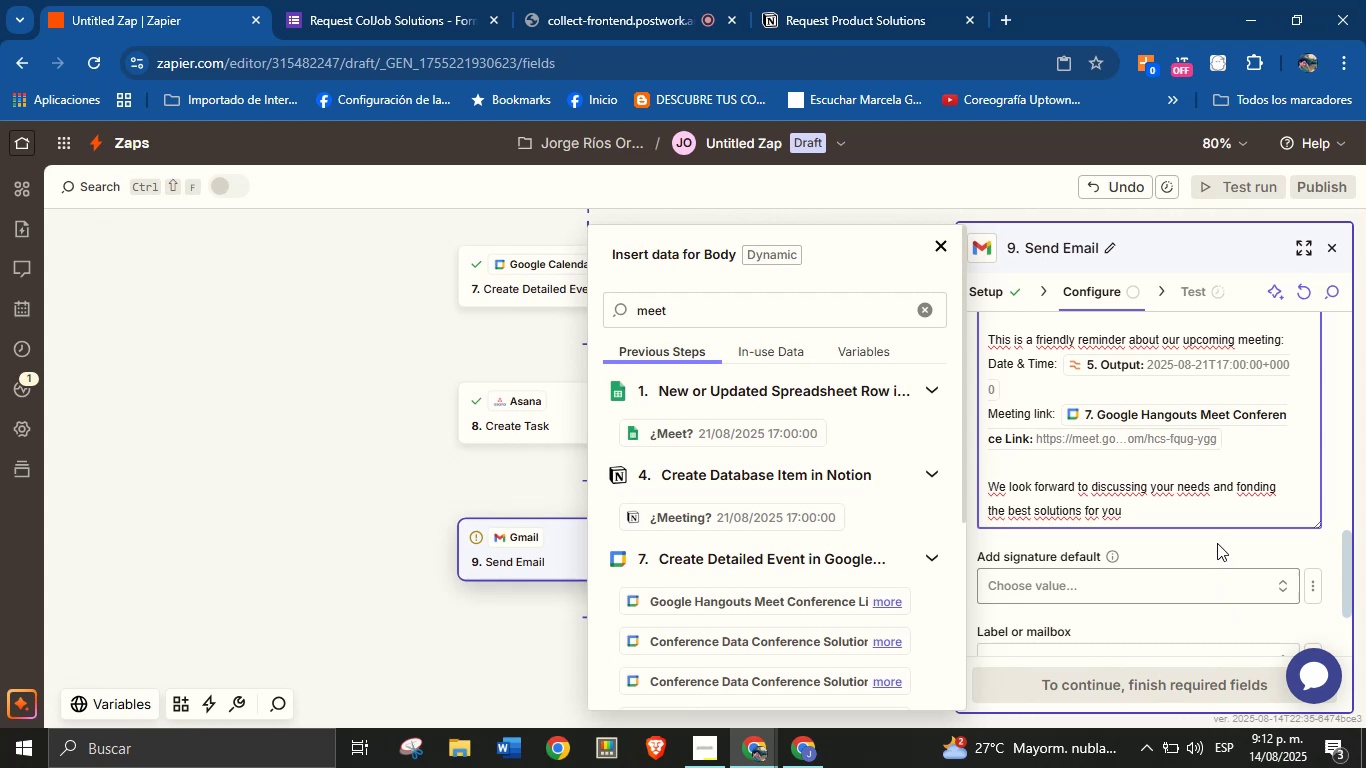 
left_click([1246, 483])
 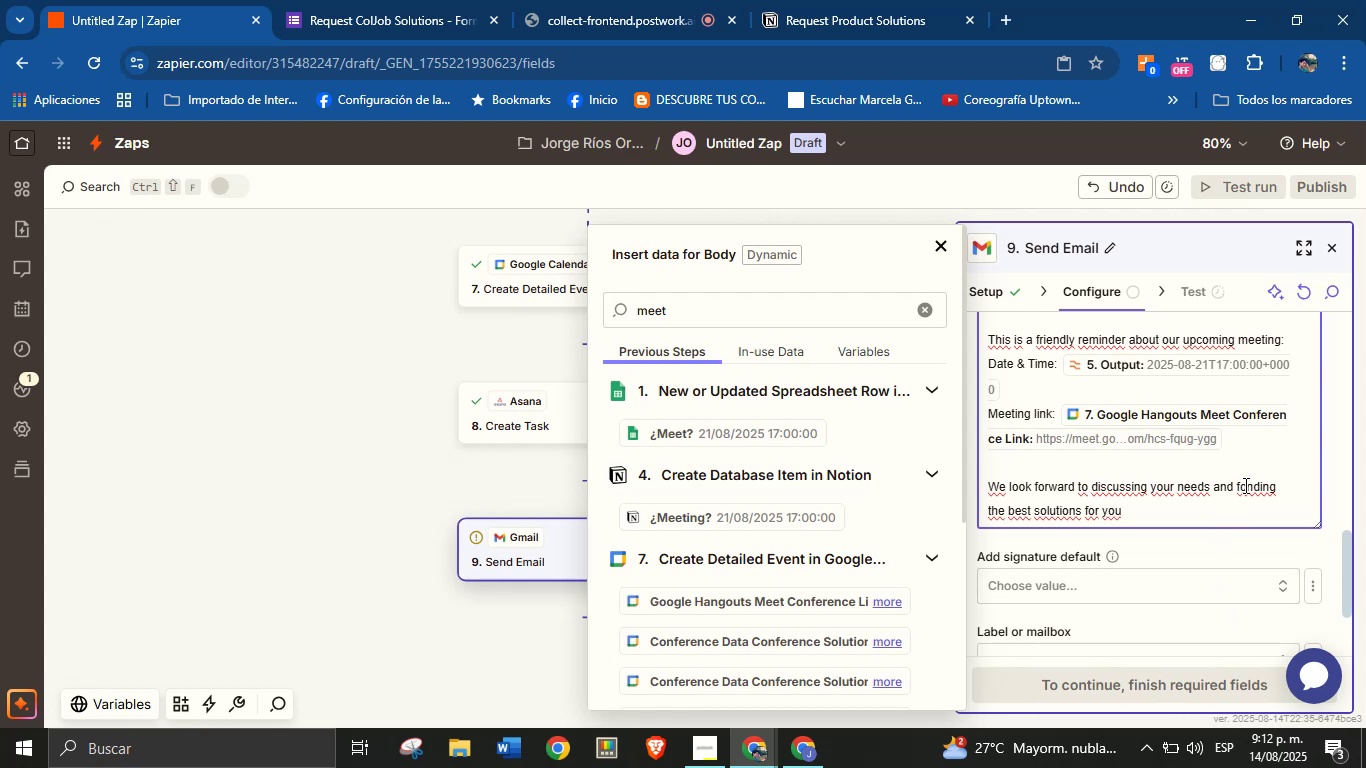 
key(Backspace)
 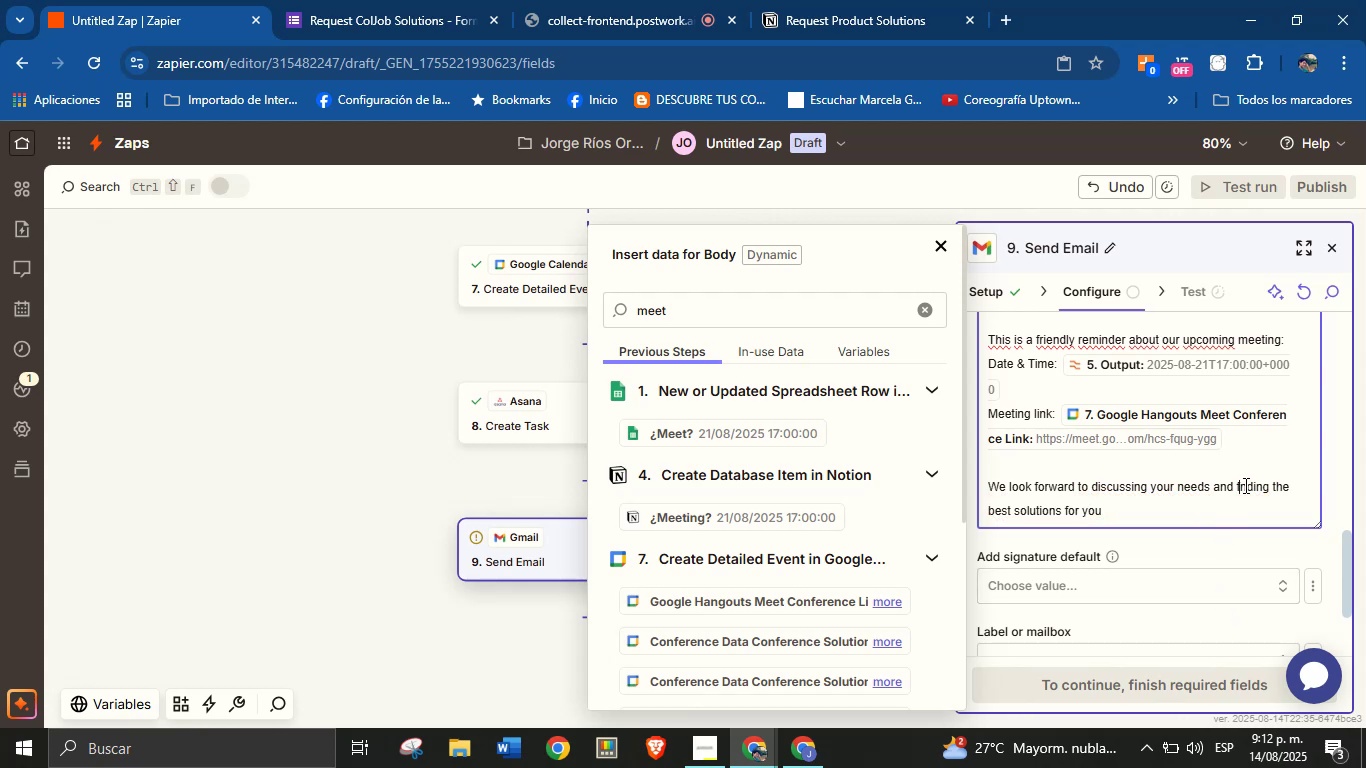 
key(I)
 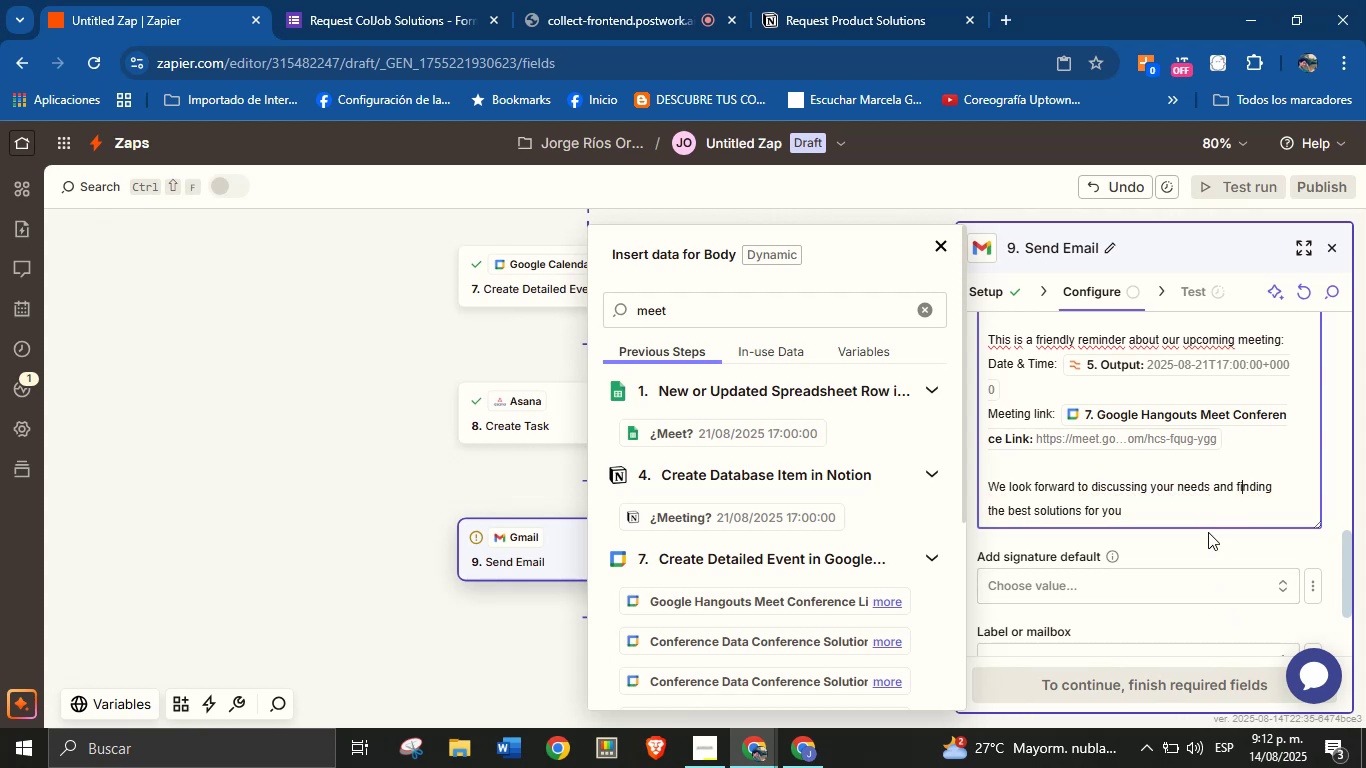 
left_click([1208, 529])
 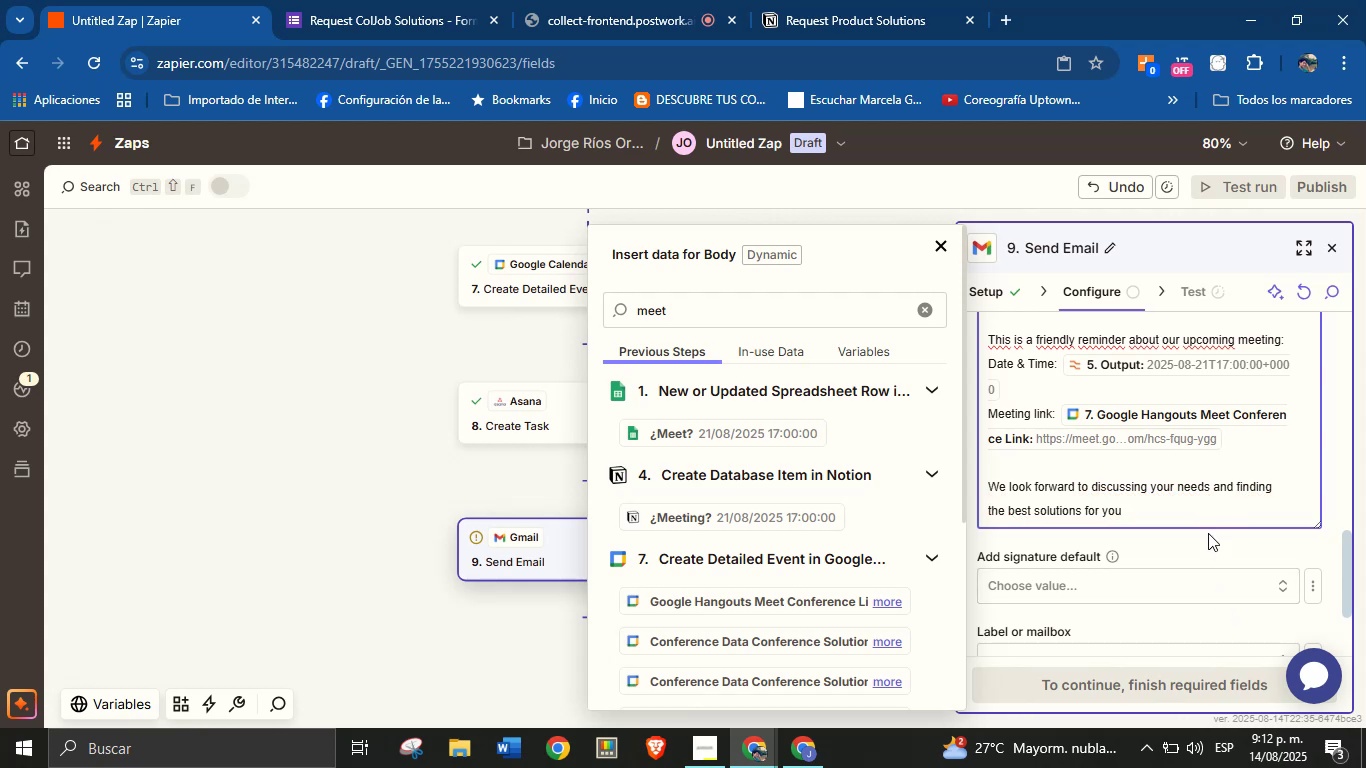 
left_click([1208, 533])
 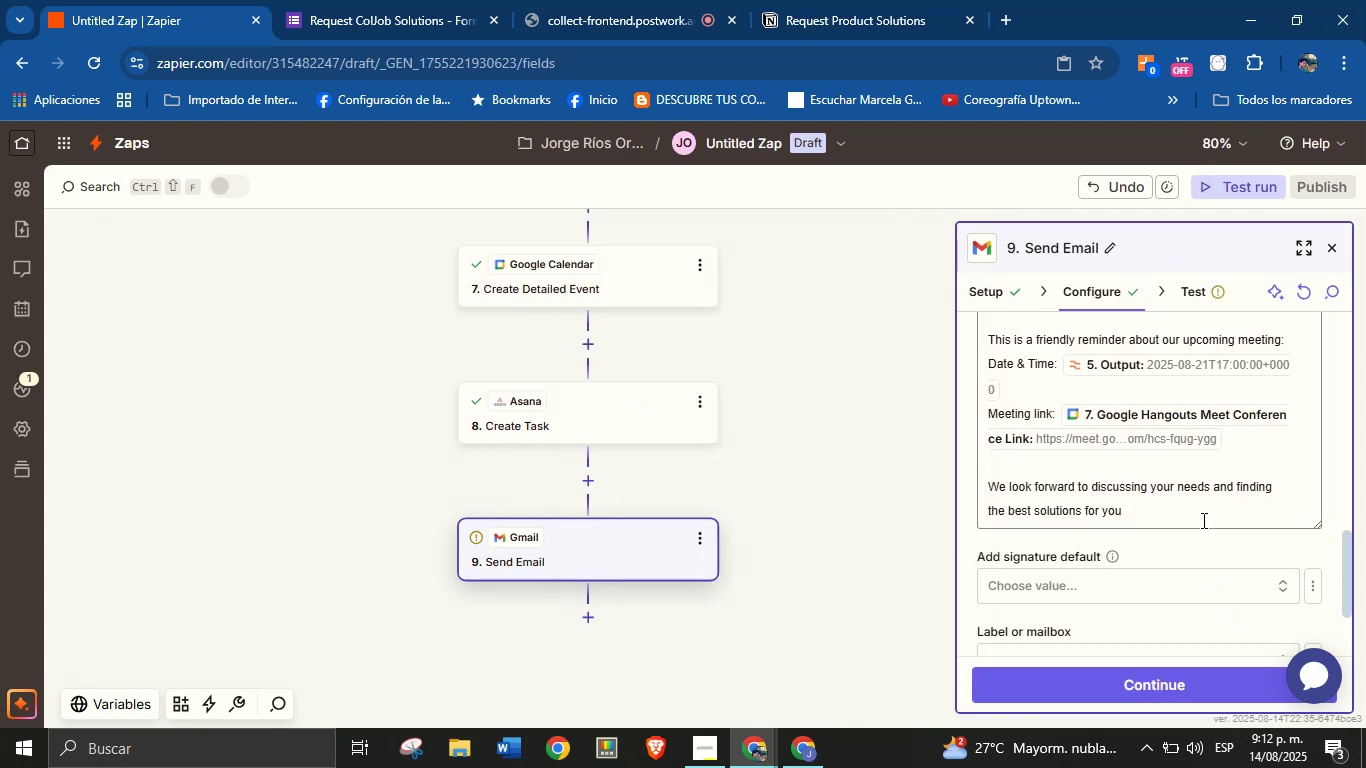 
left_click([1202, 520])
 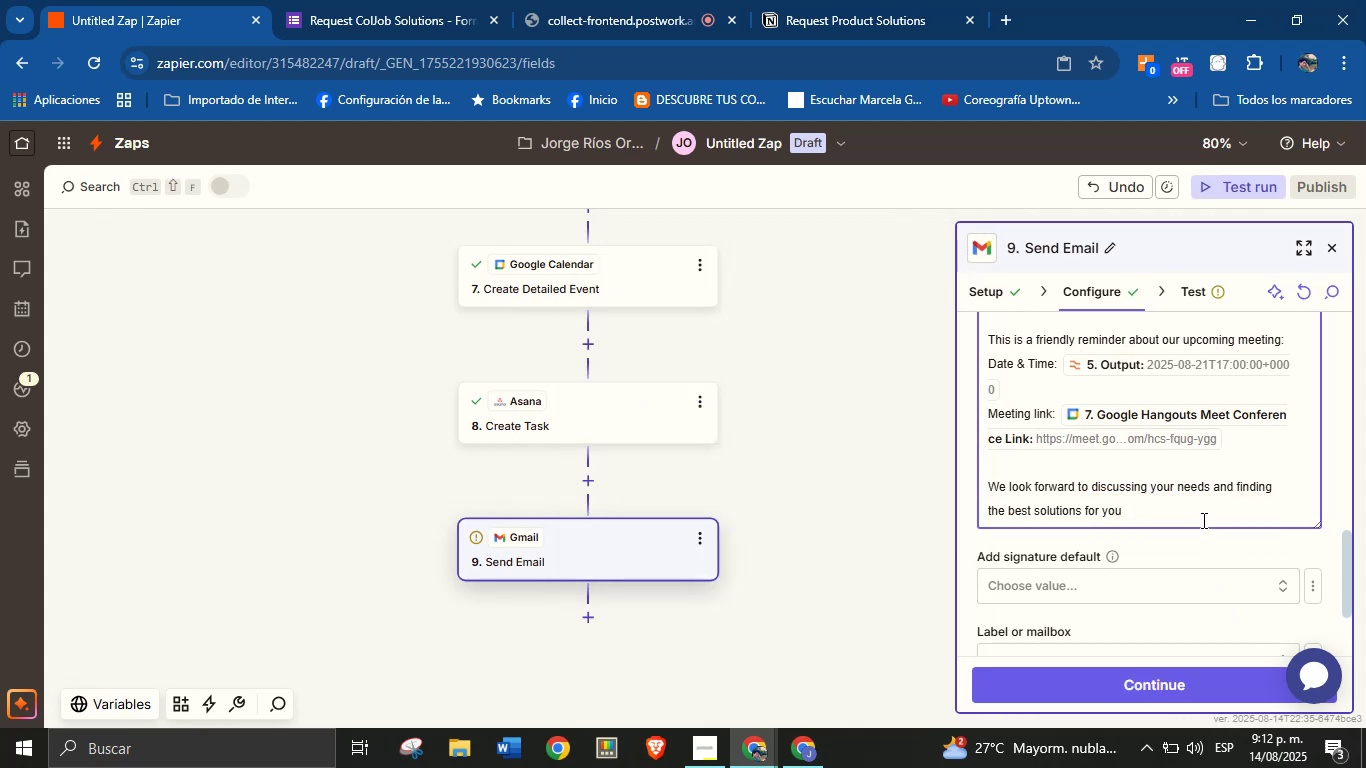 
key(Period)
 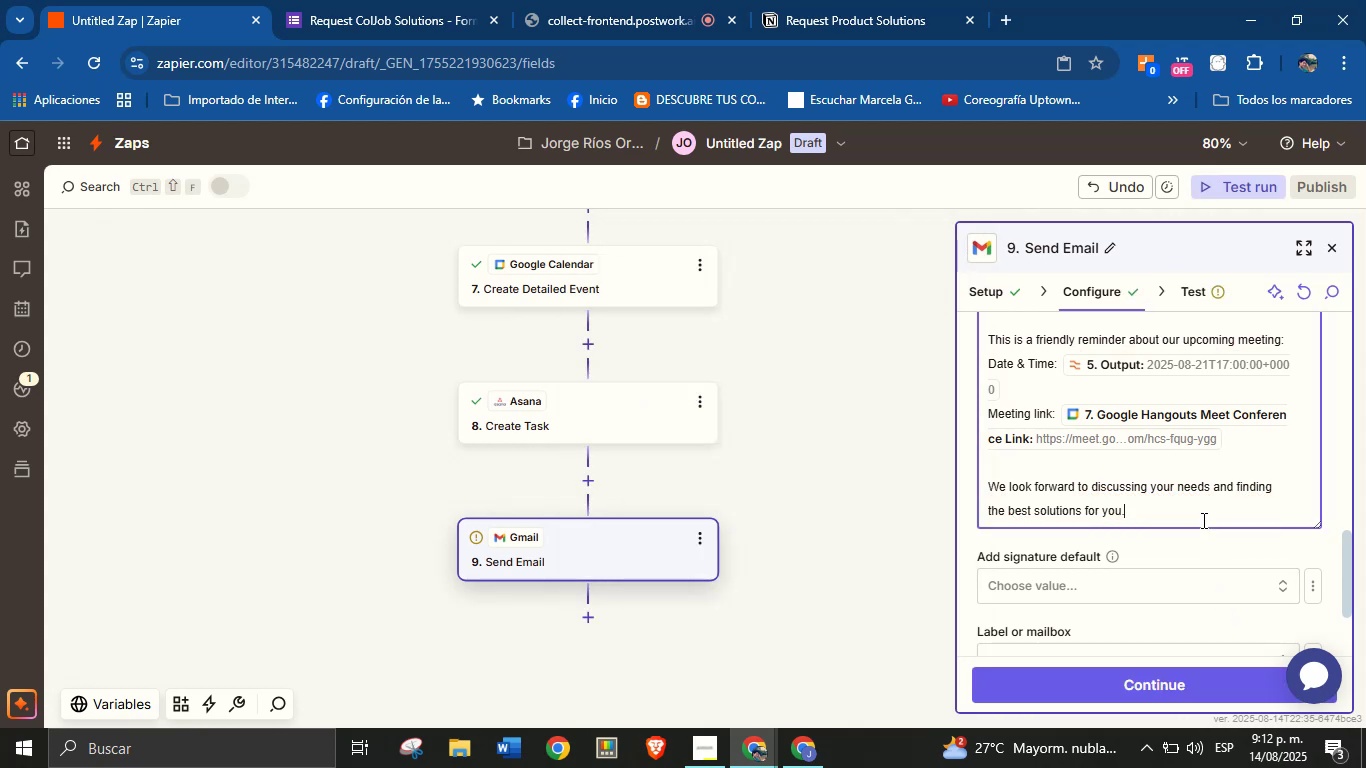 
key(Enter)
 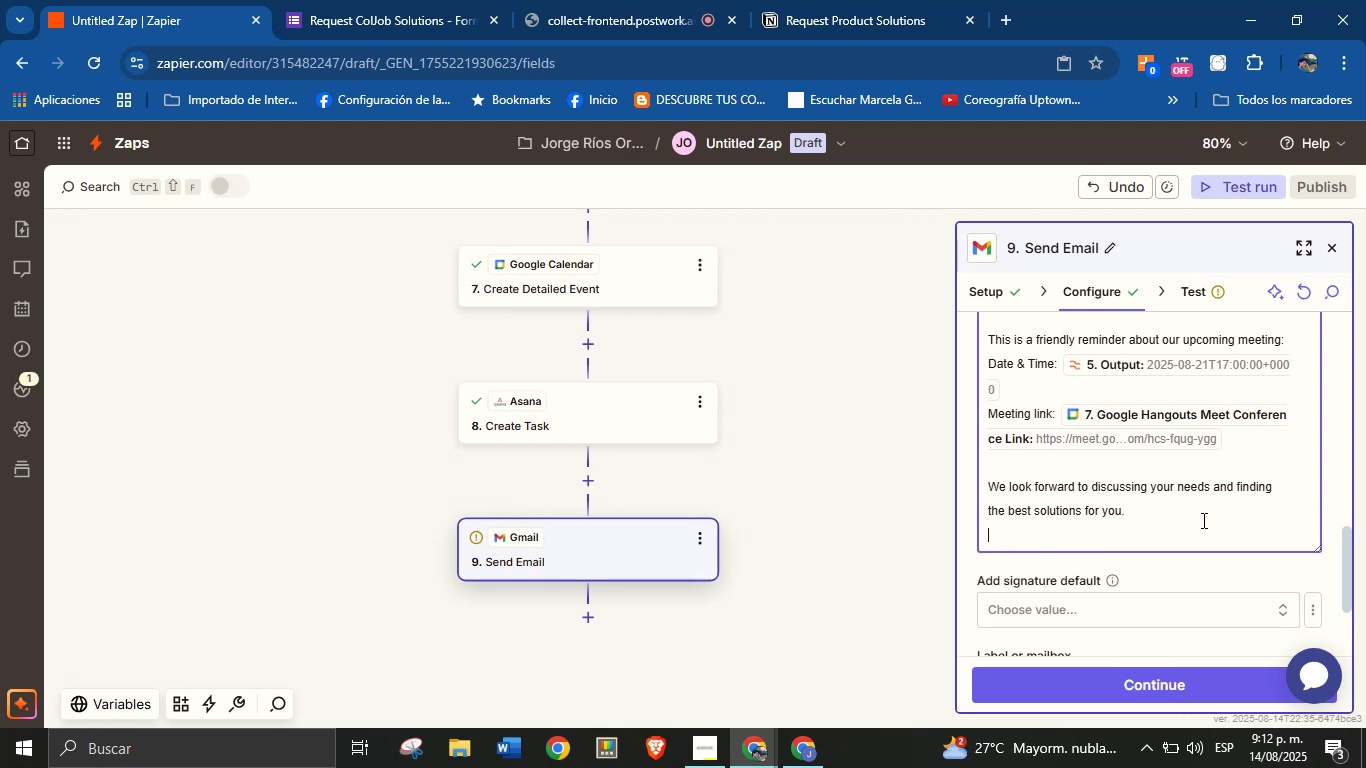 
key(Enter)
 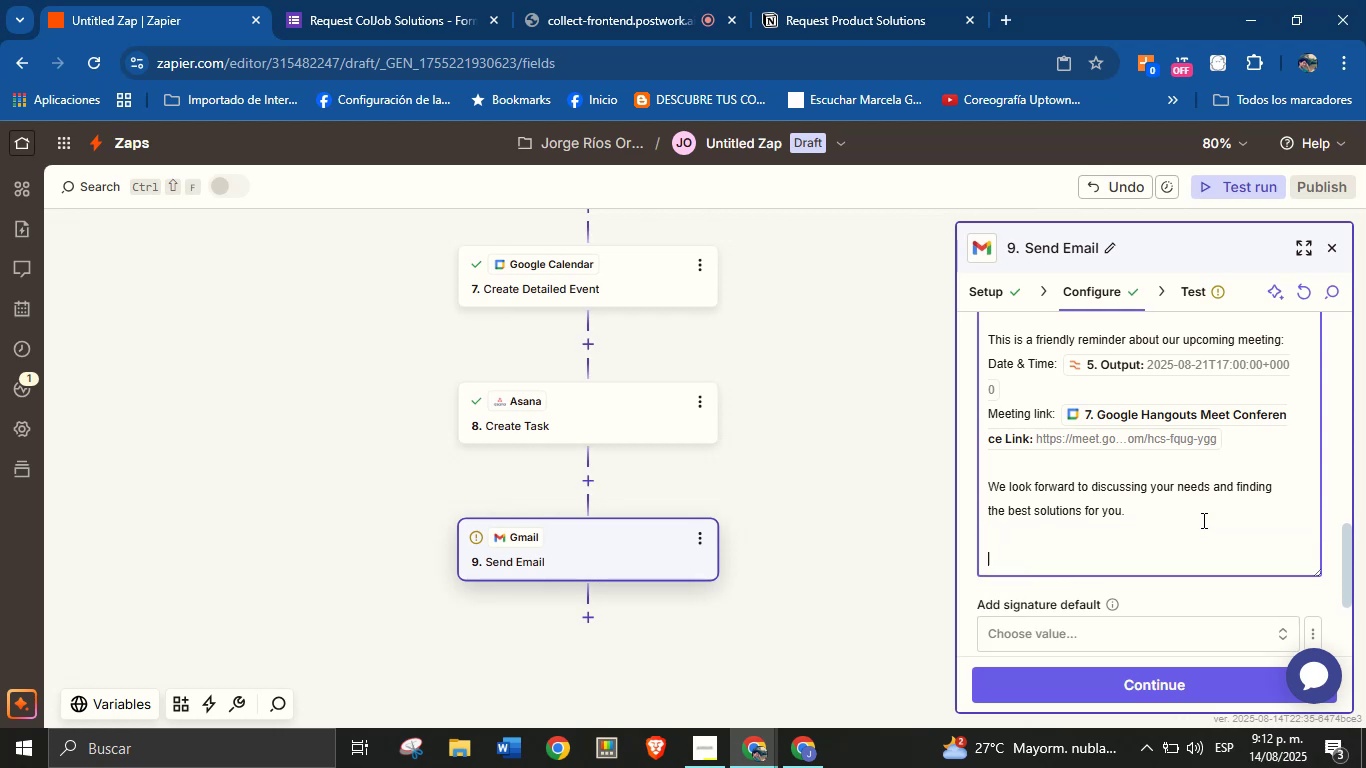 
type(See you soon!)
 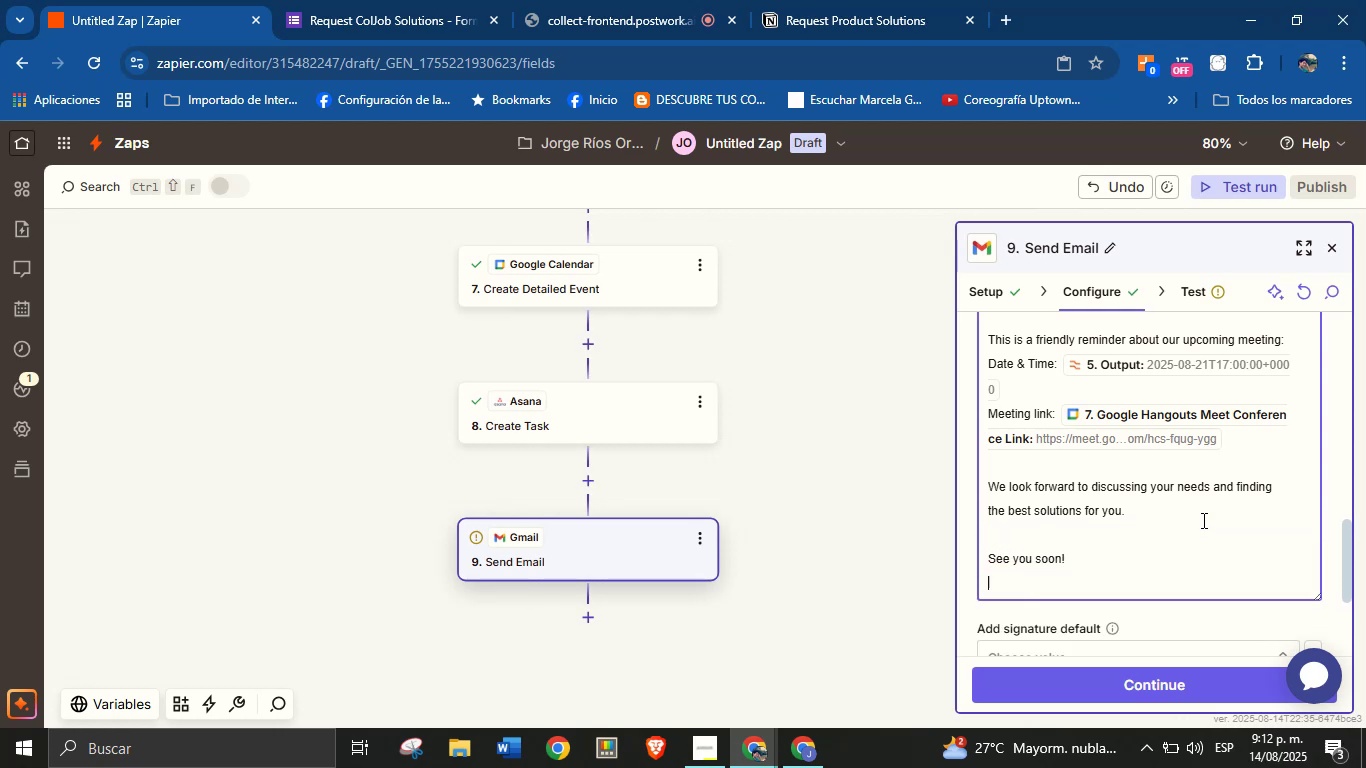 
 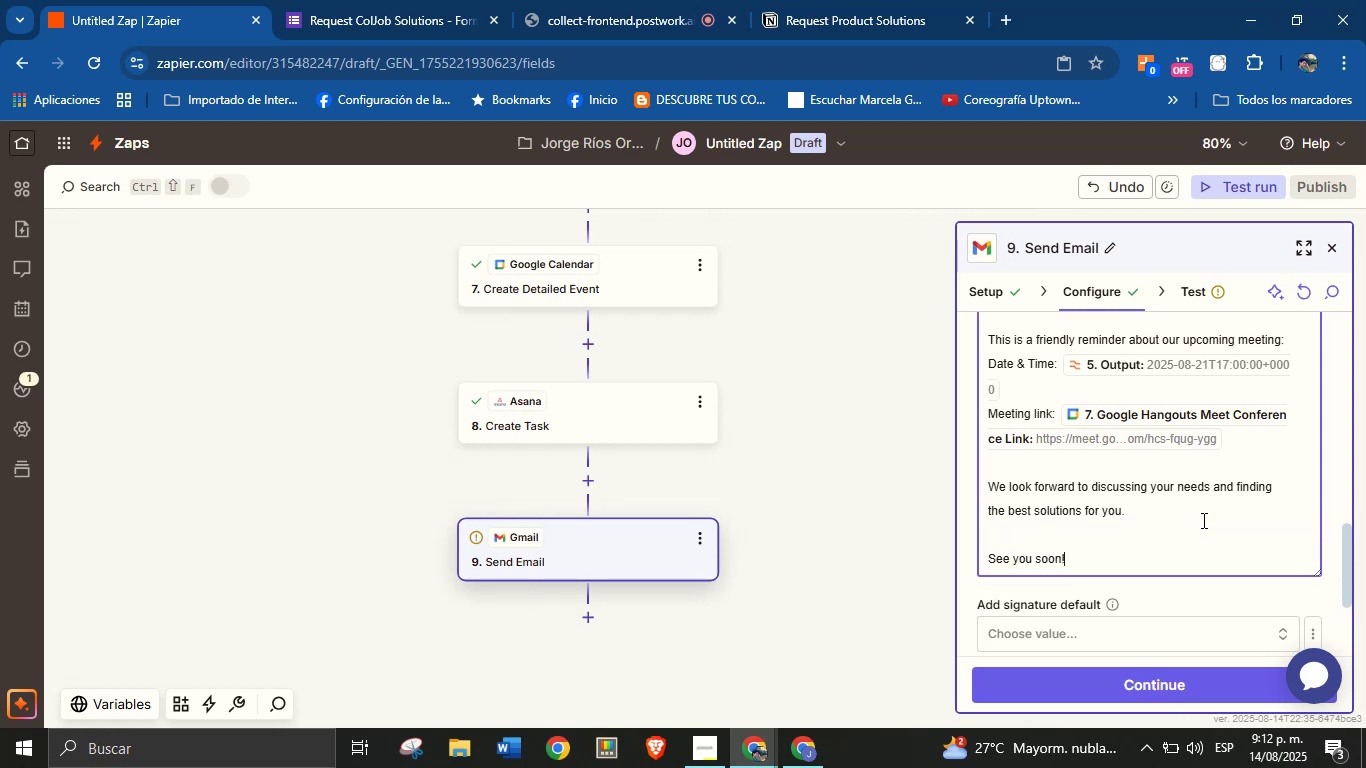 
key(Enter)
 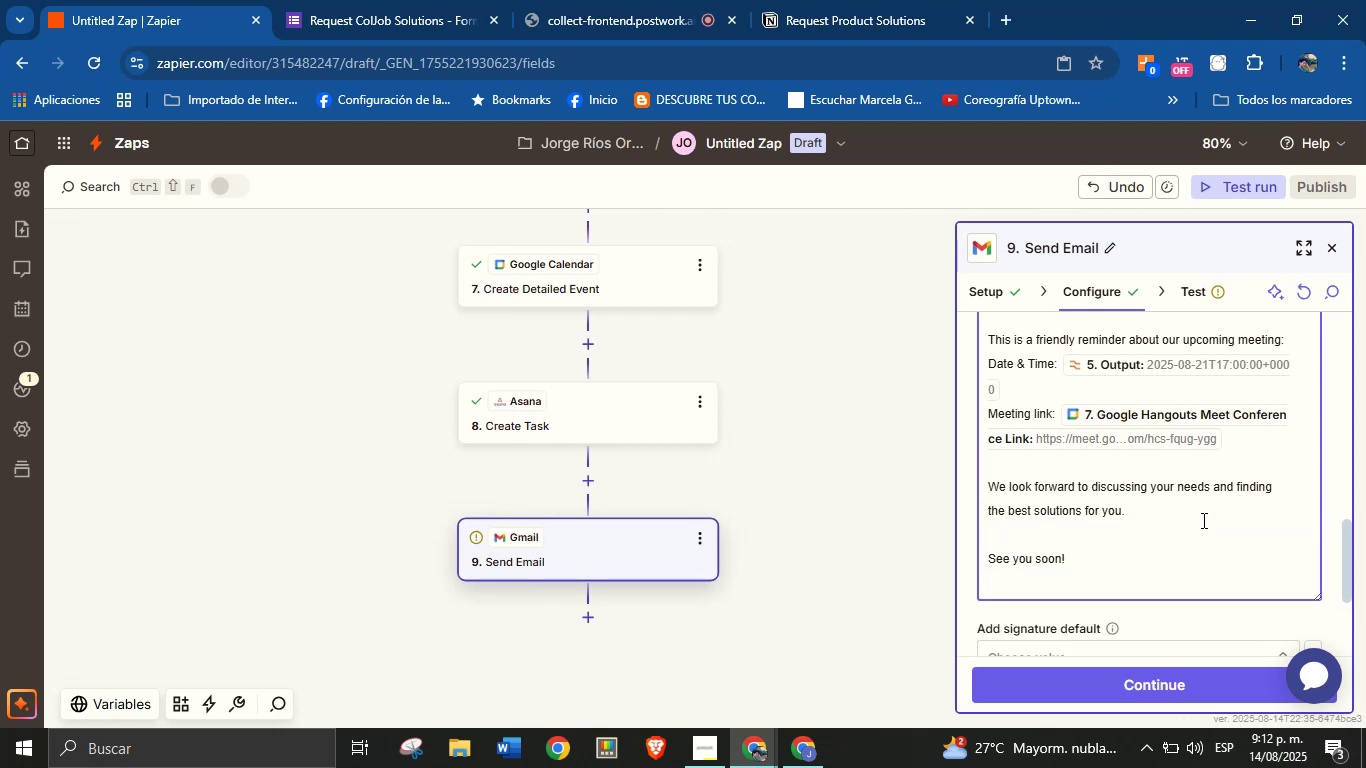 
key(Enter)
 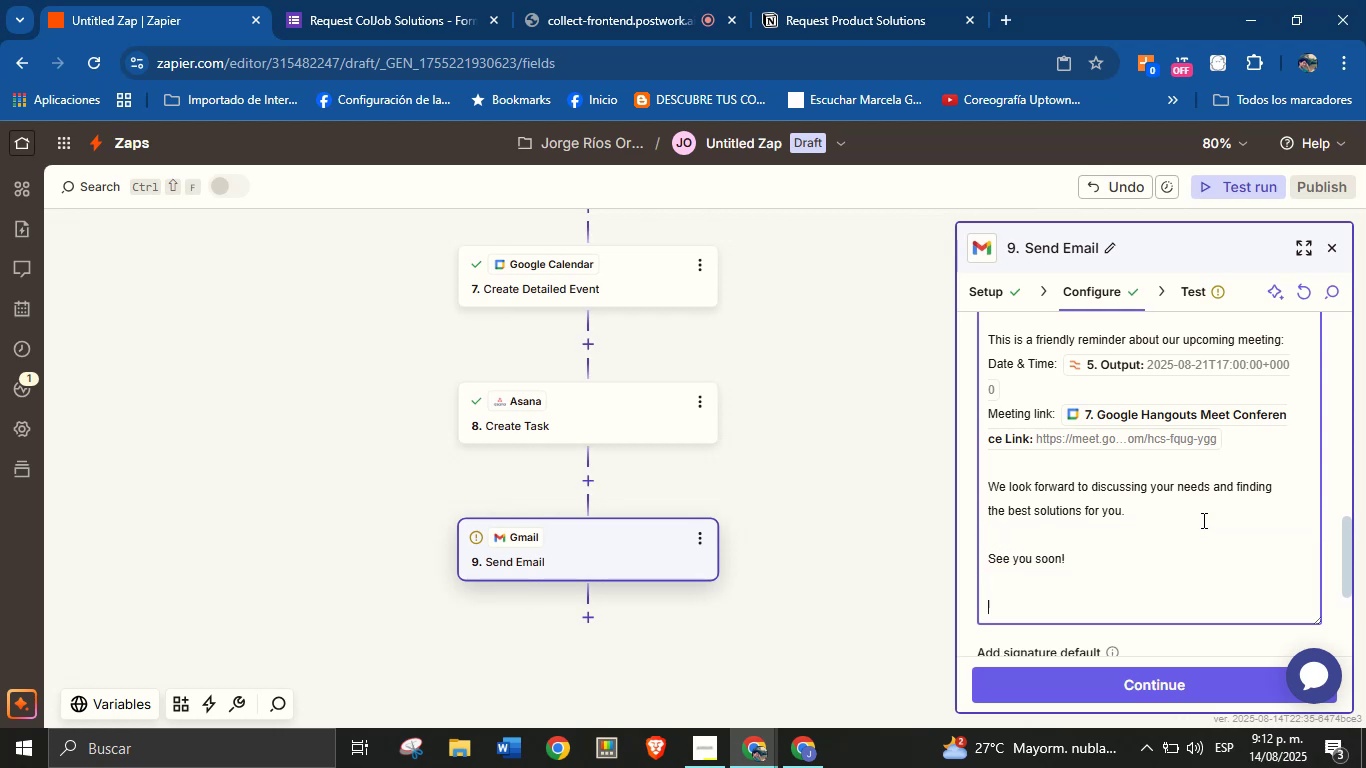 
type(Best regards,)
 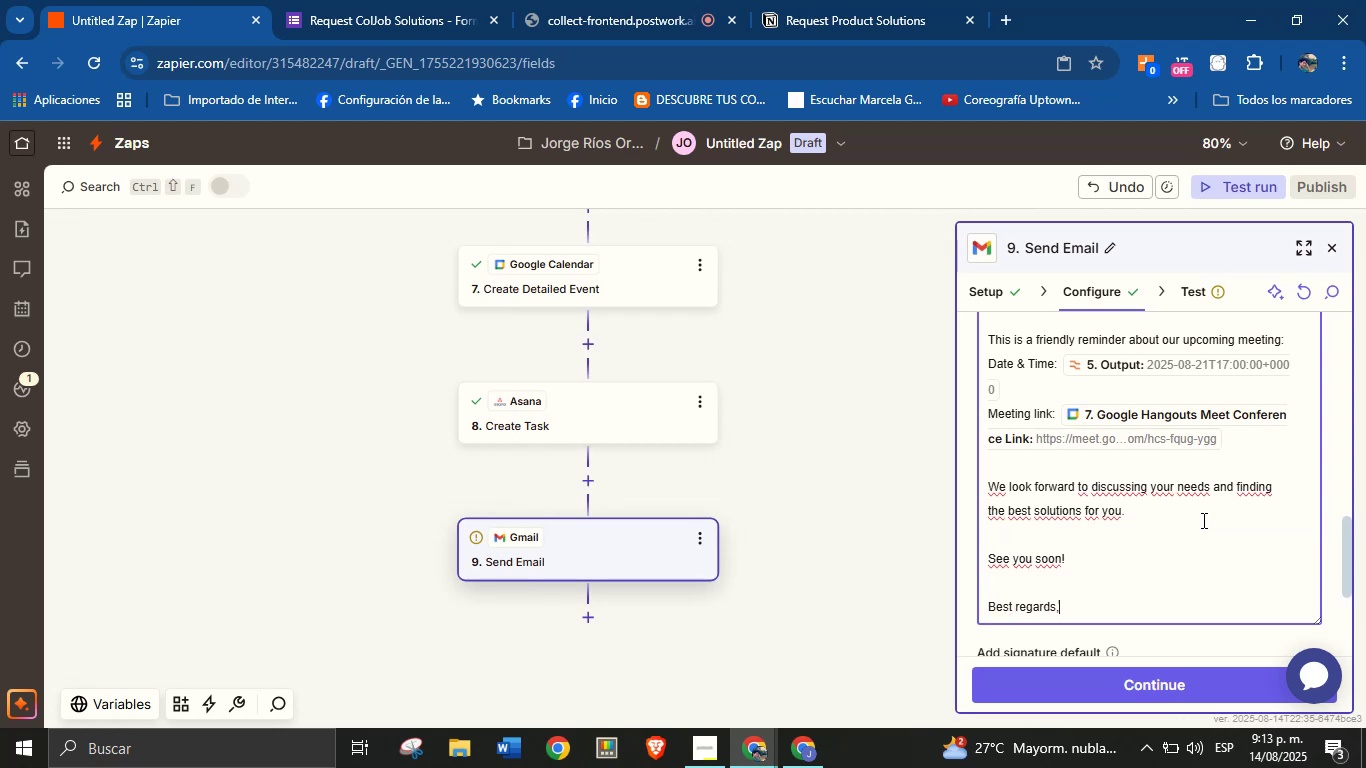 
key(Enter)
 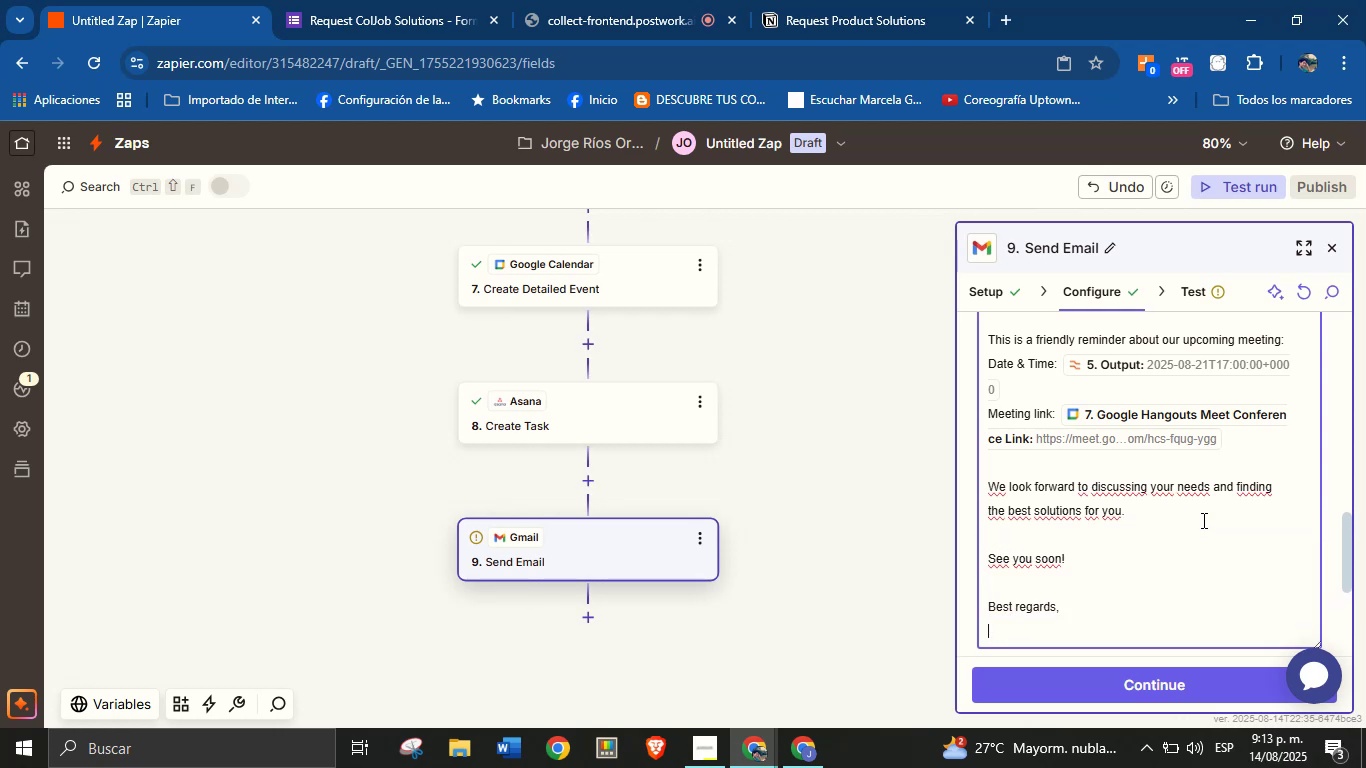 
type(Jore)
key(Backspace)
type(ge \ ColJob Team Solutions)
 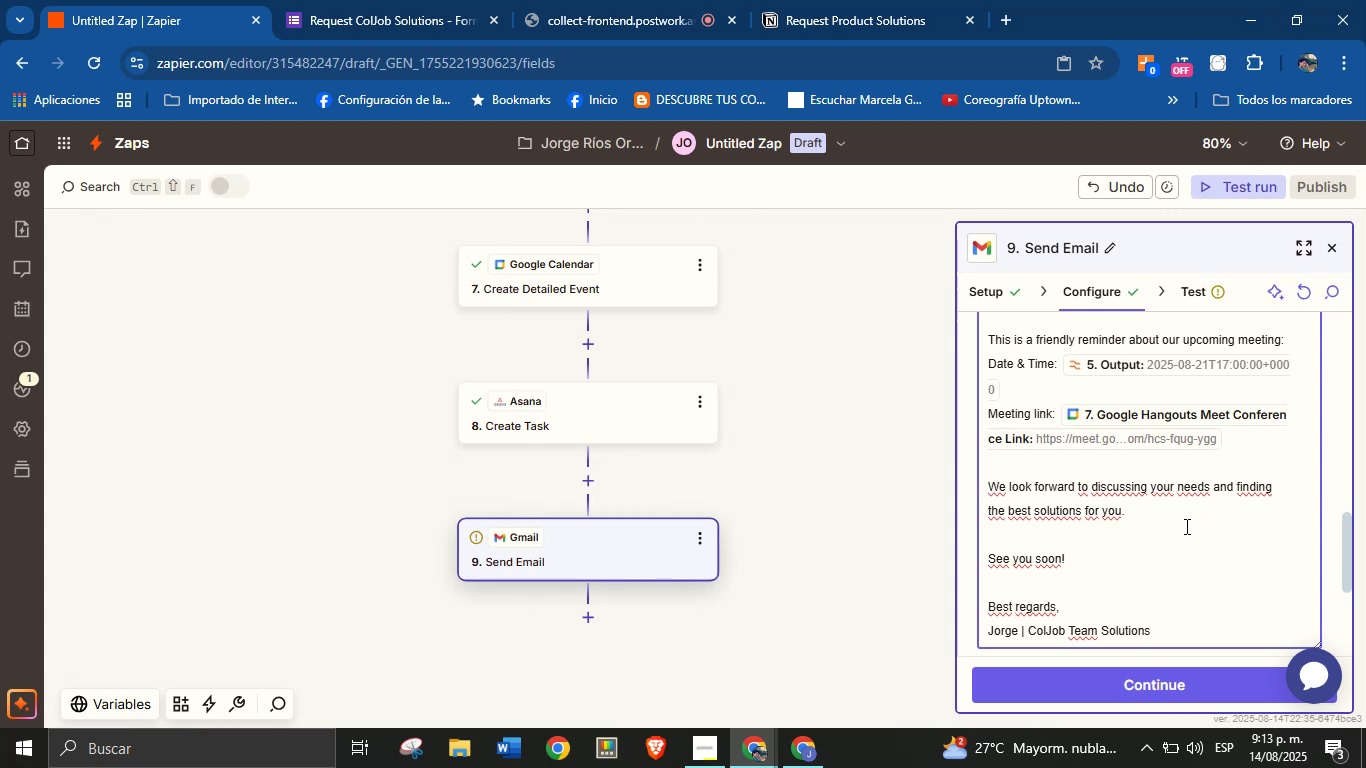 
left_click([1142, 538])
 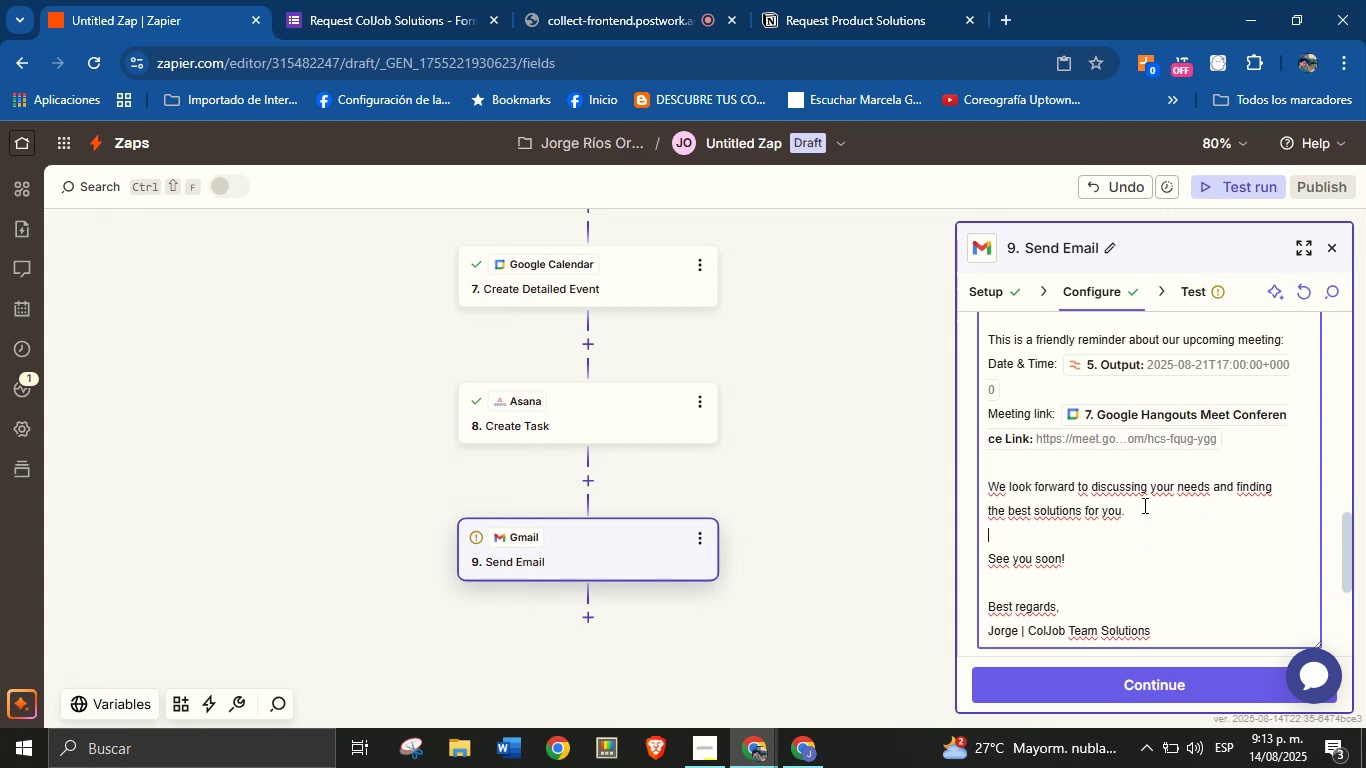 
scroll: coordinate [1149, 508], scroll_direction: down, amount: 8.0
 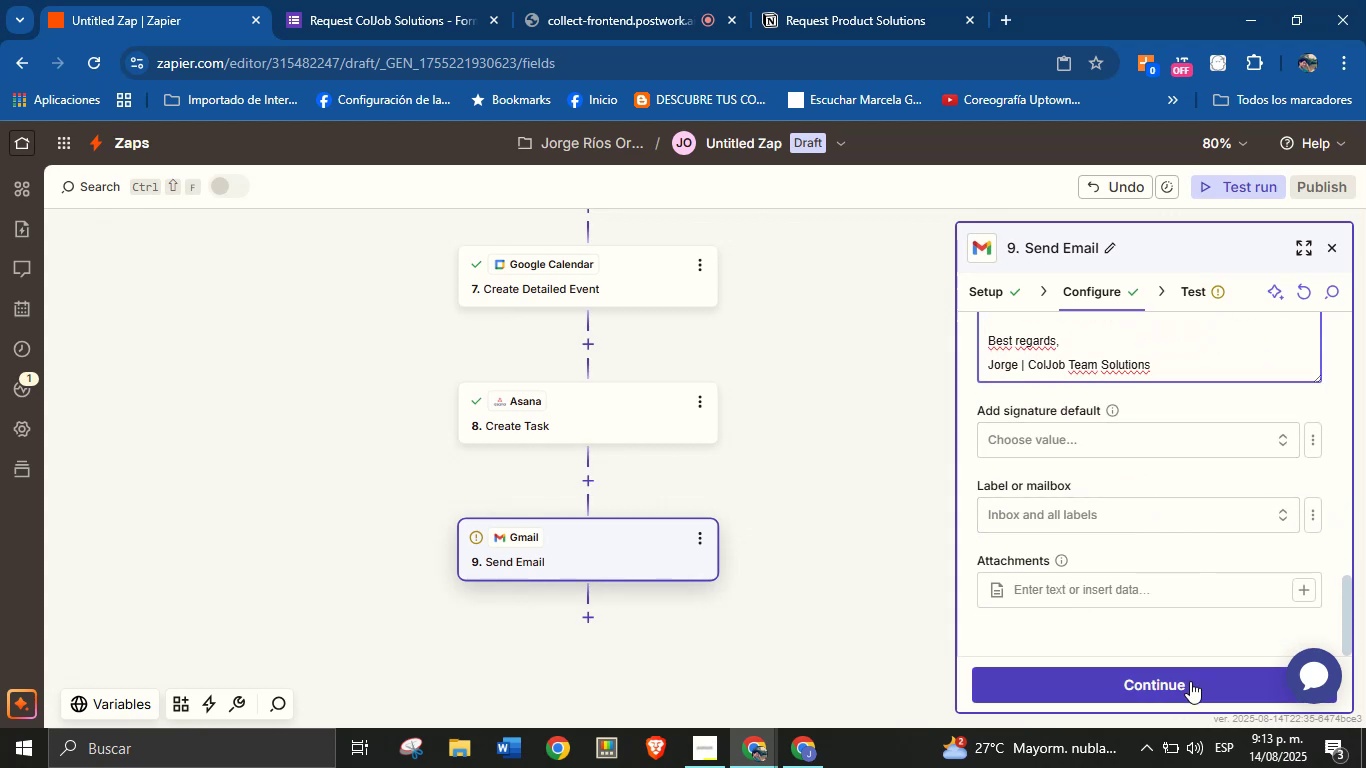 
left_click([1190, 681])
 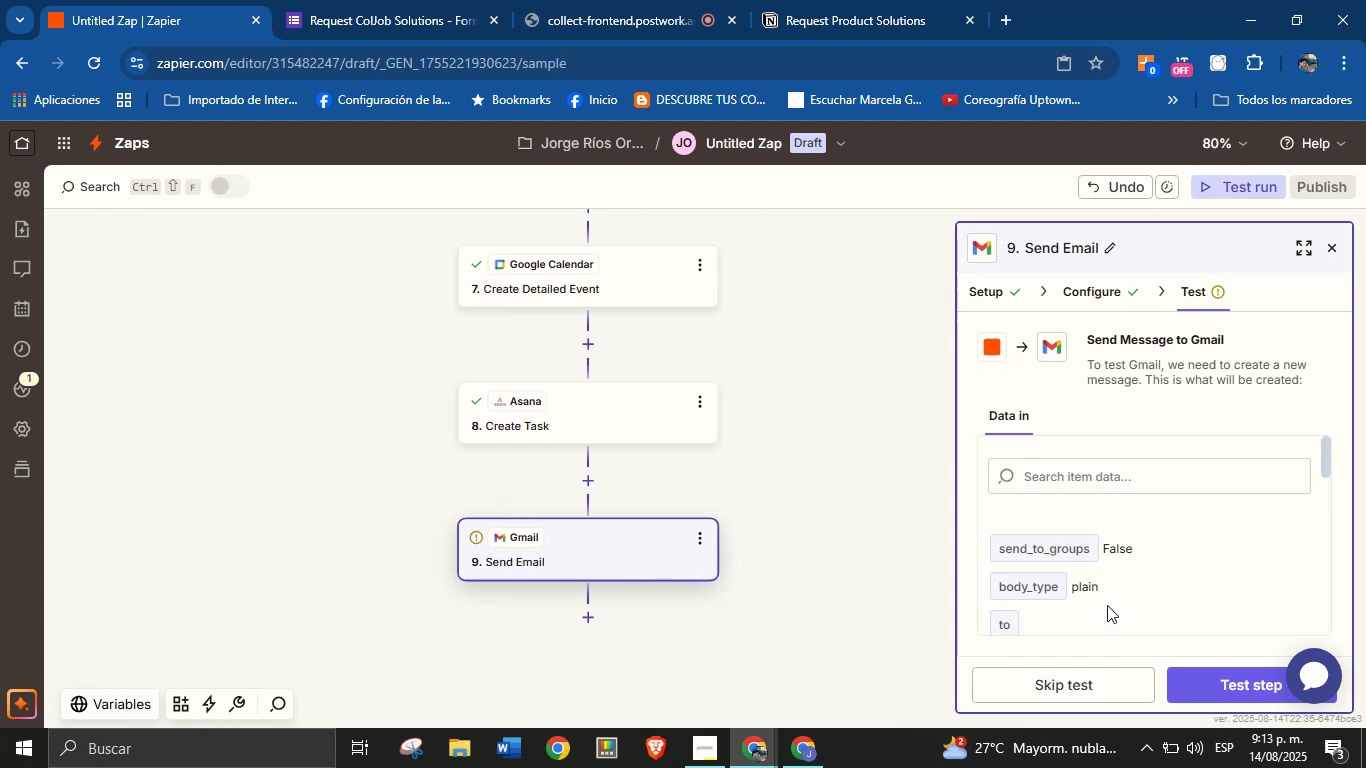 
wait(6.54)
 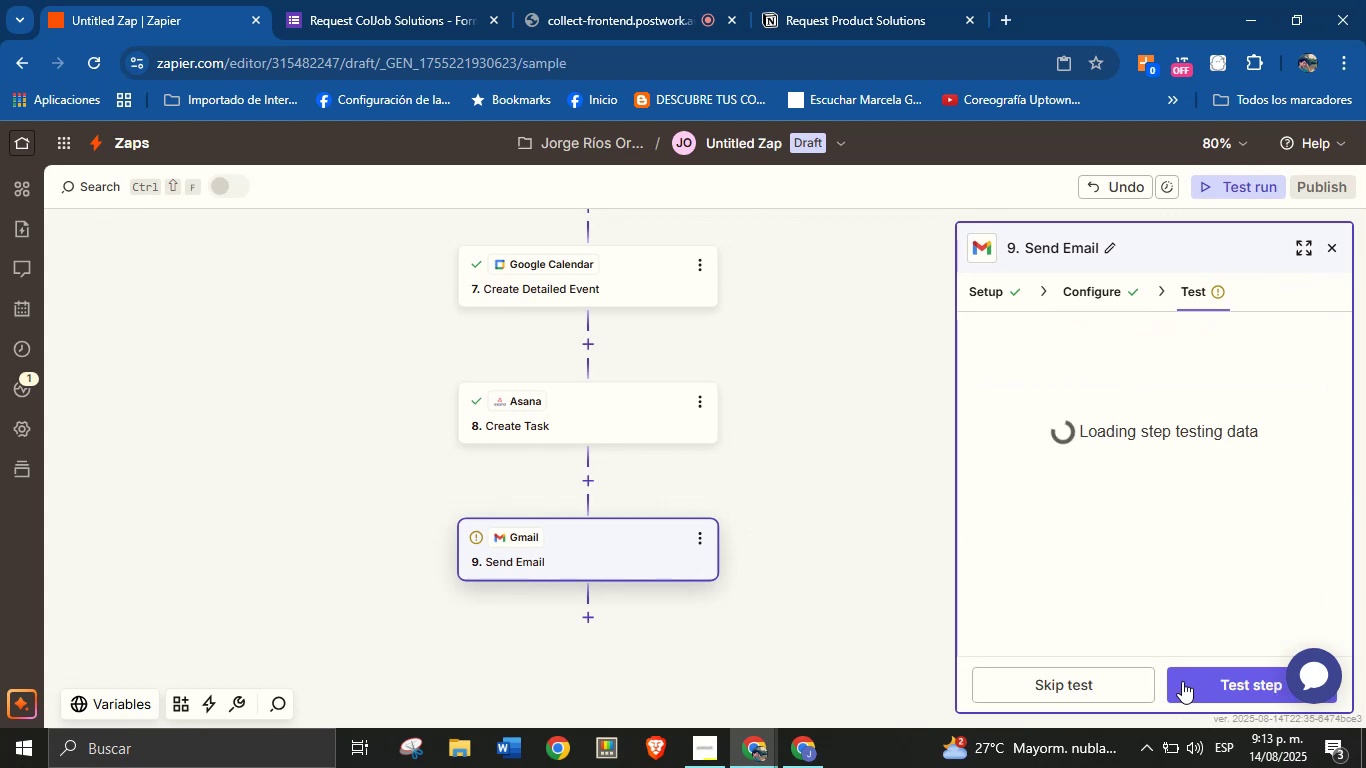 
left_click([1201, 687])
 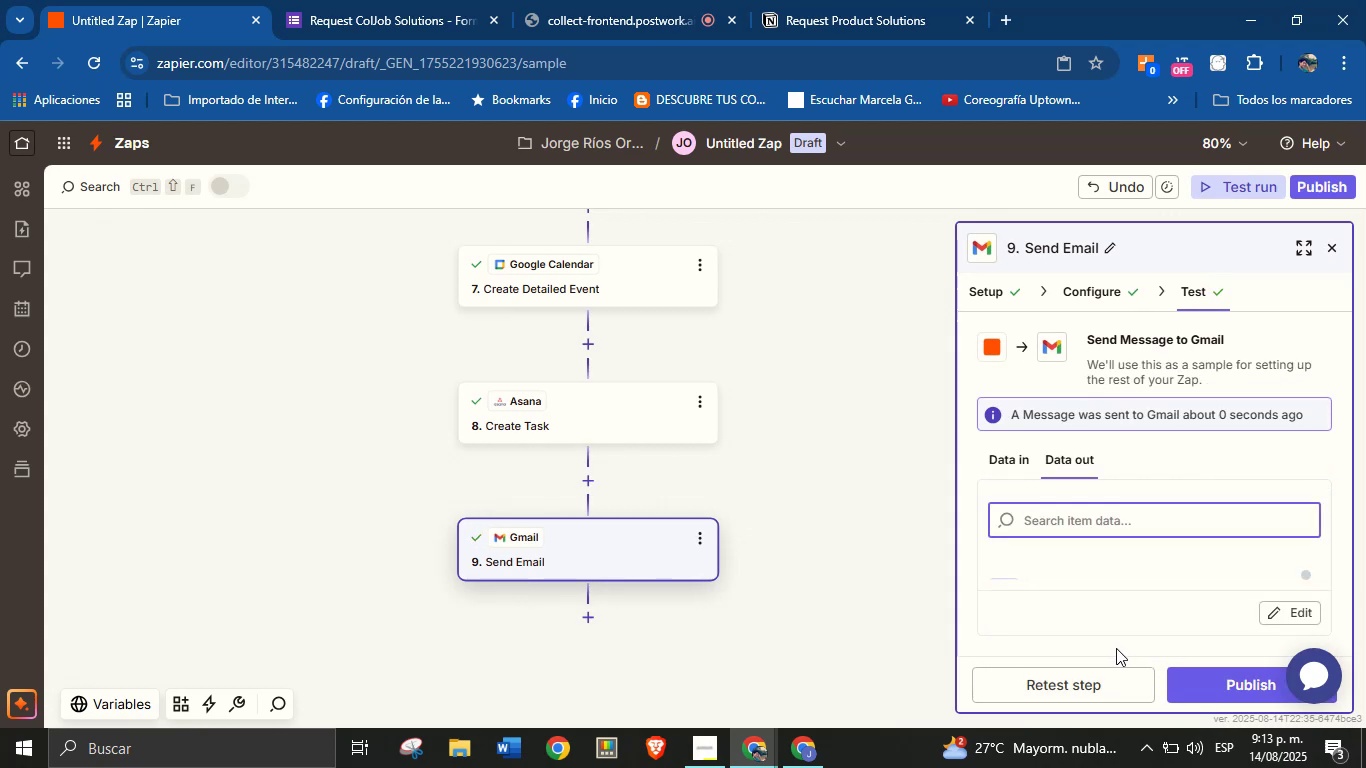 
wait(5.08)
 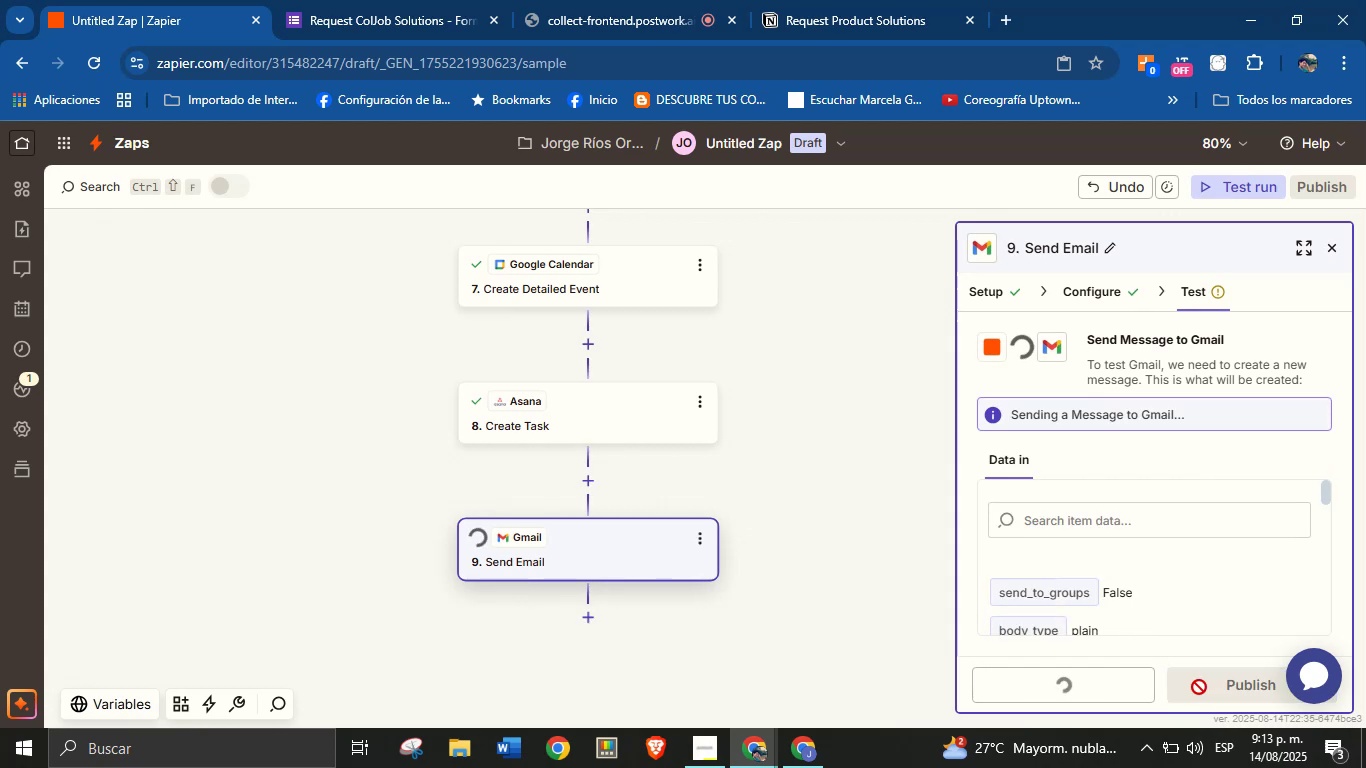 
left_click_drag(start_coordinate=[823, 547], to_coordinate=[790, 484])
 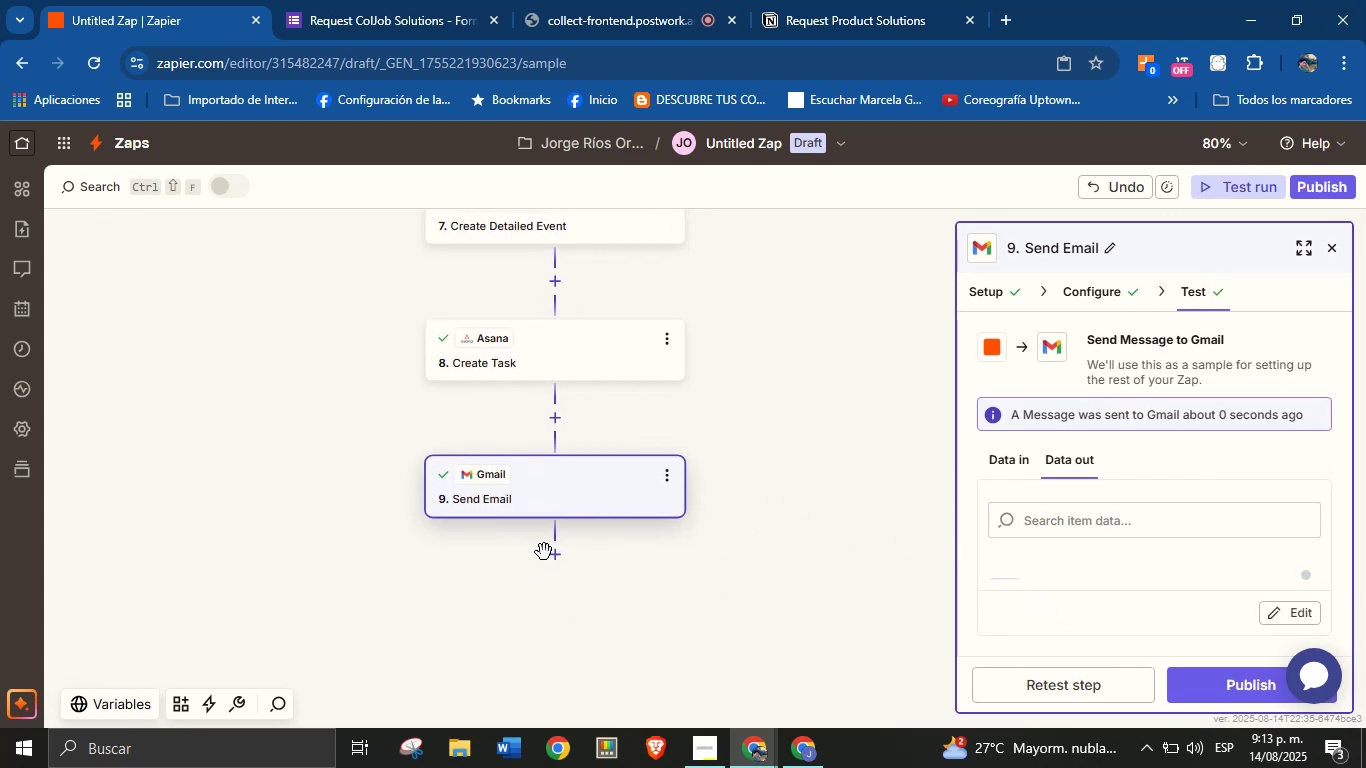 
left_click([552, 552])
 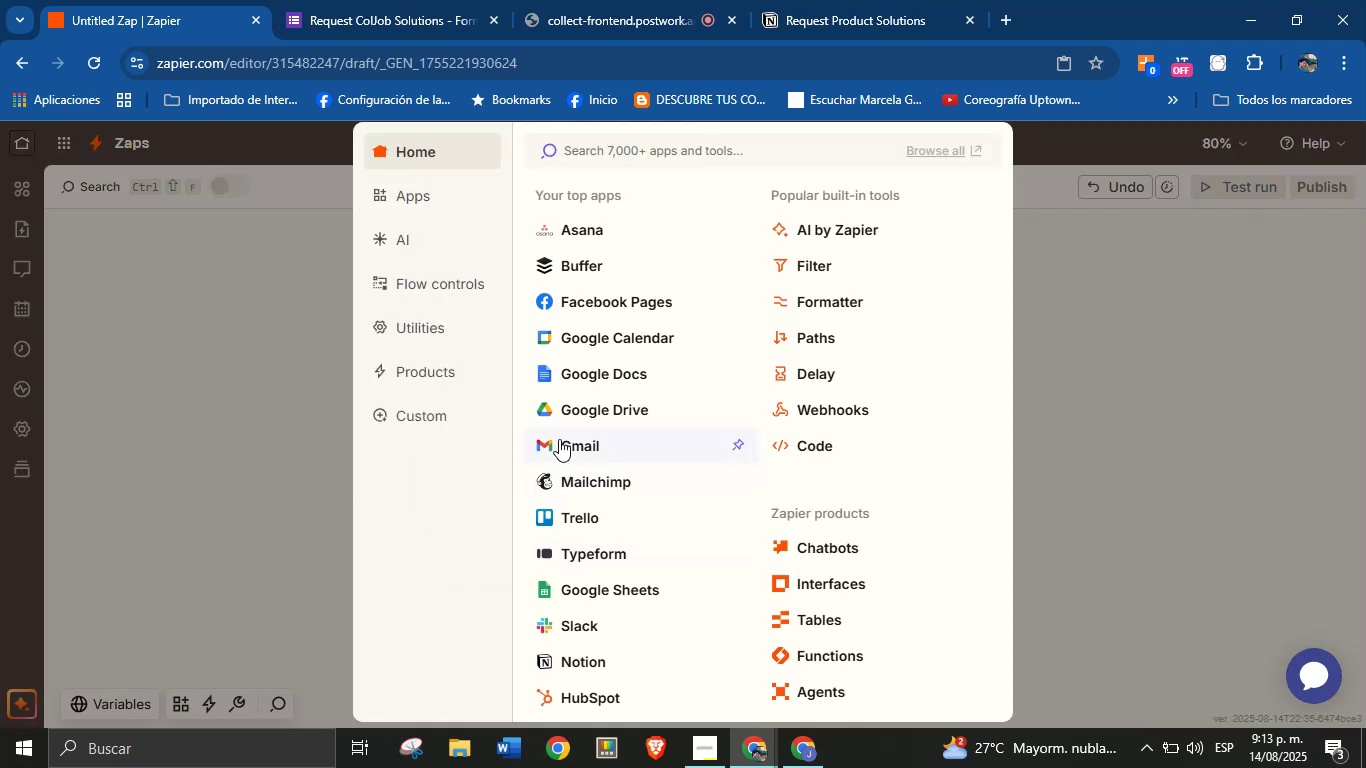 
left_click([588, 0])
 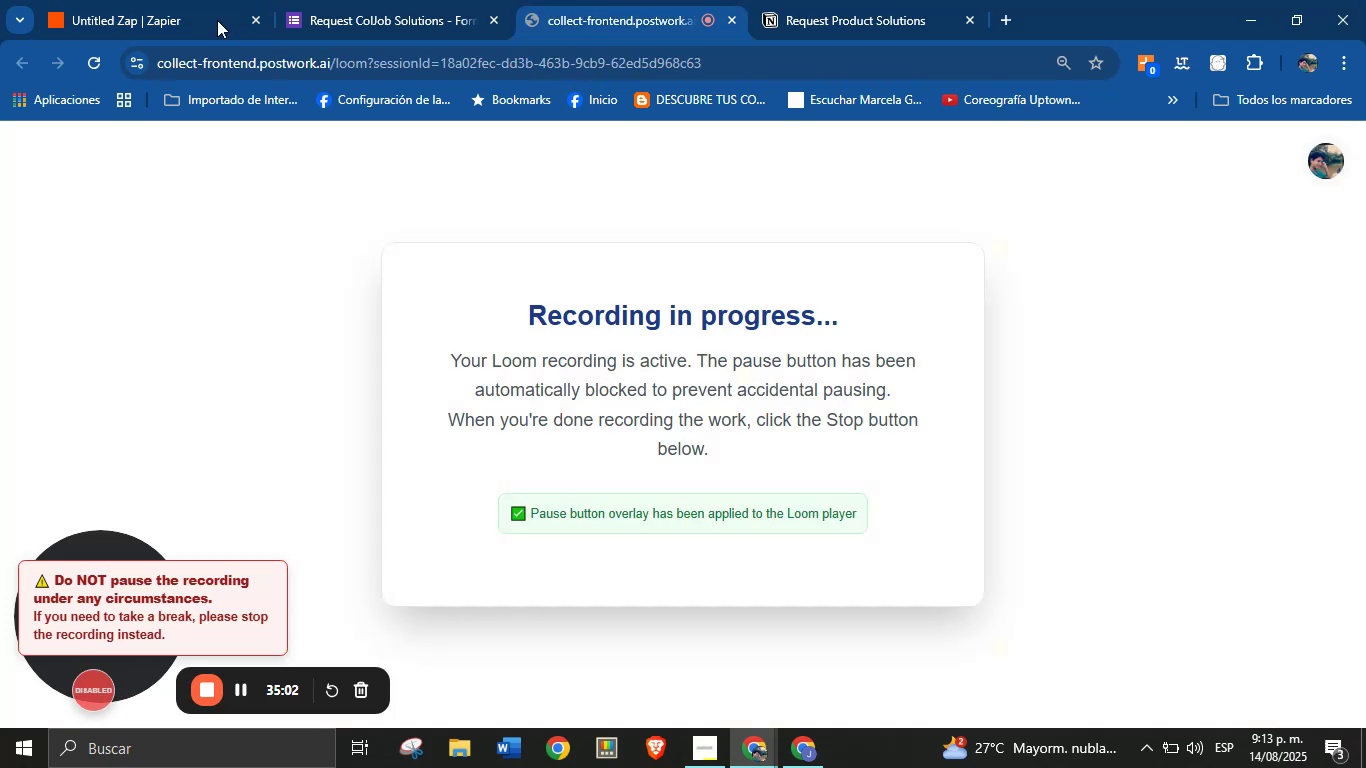 
left_click([187, 0])
 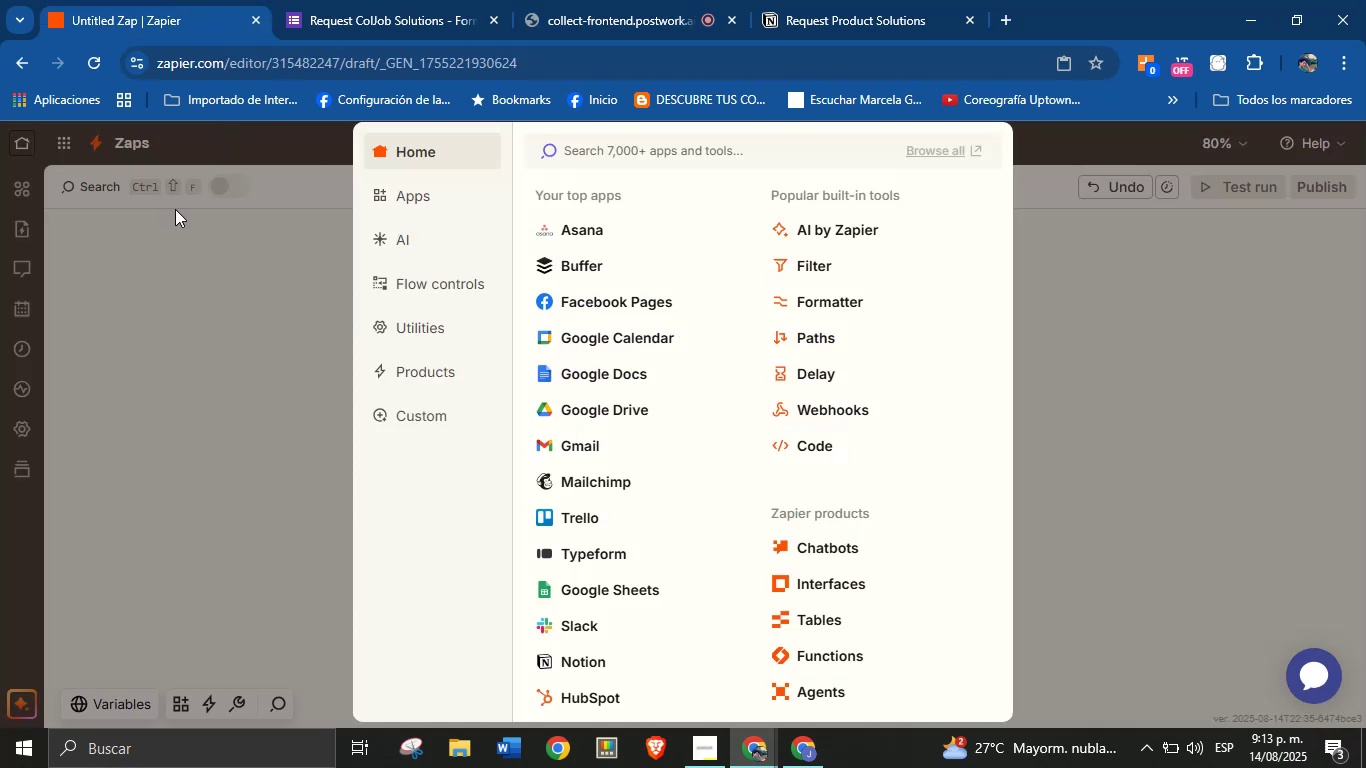 
mouse_move([585, 581])
 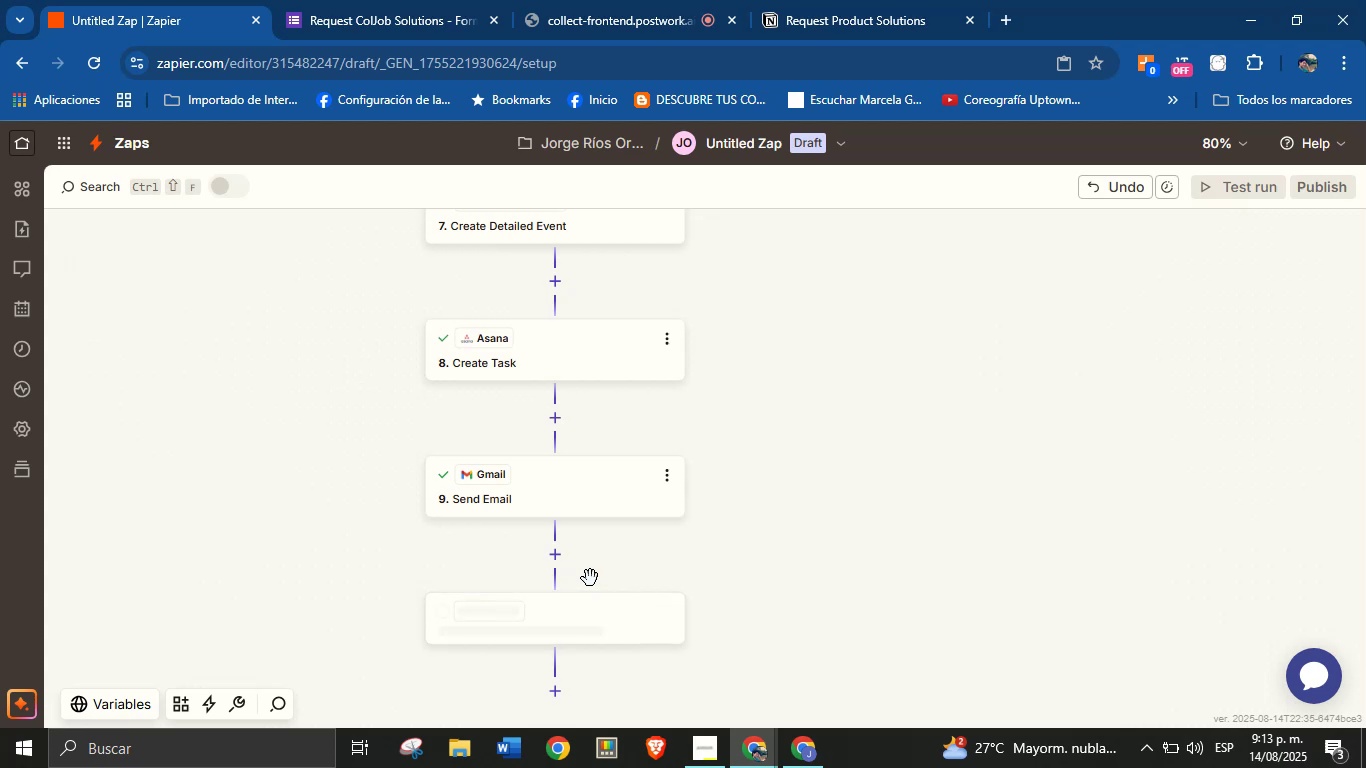 
mouse_move([564, 585])
 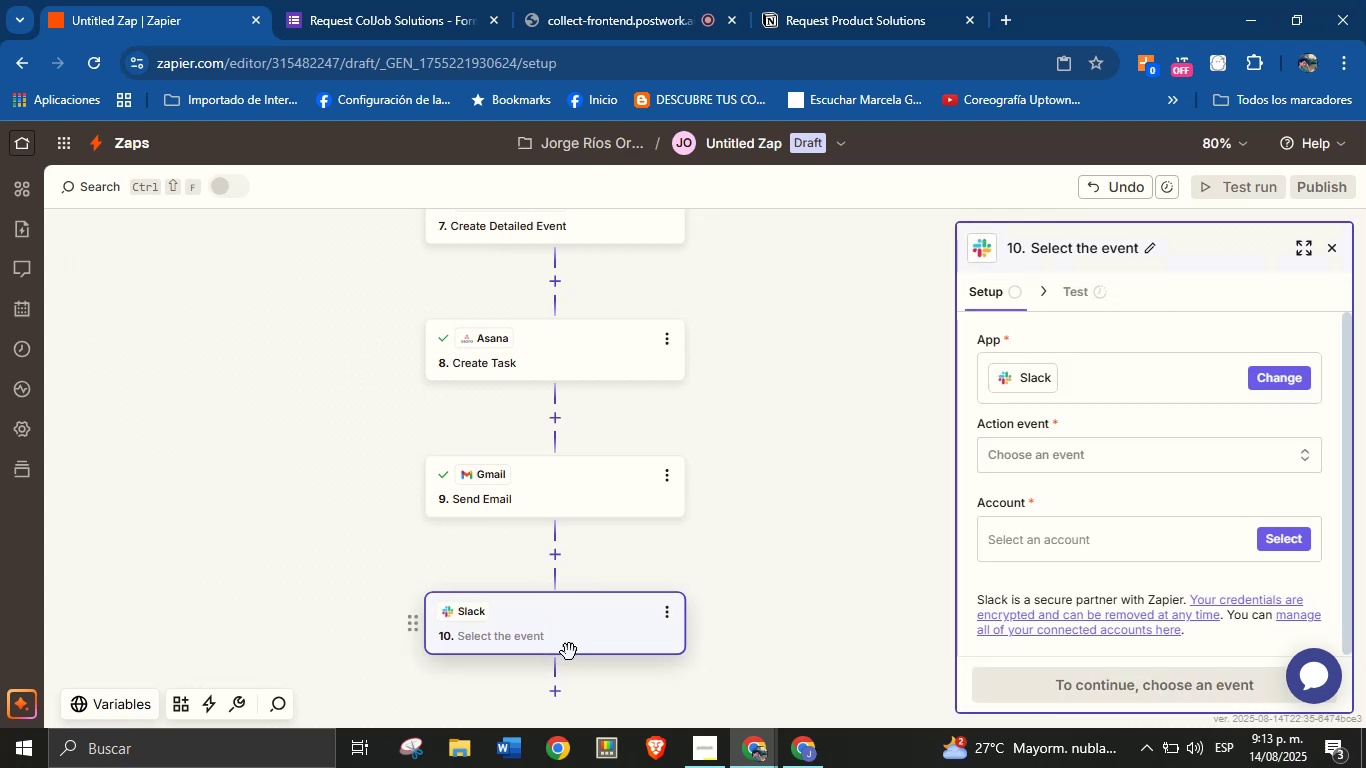 
left_click([1044, 466])
 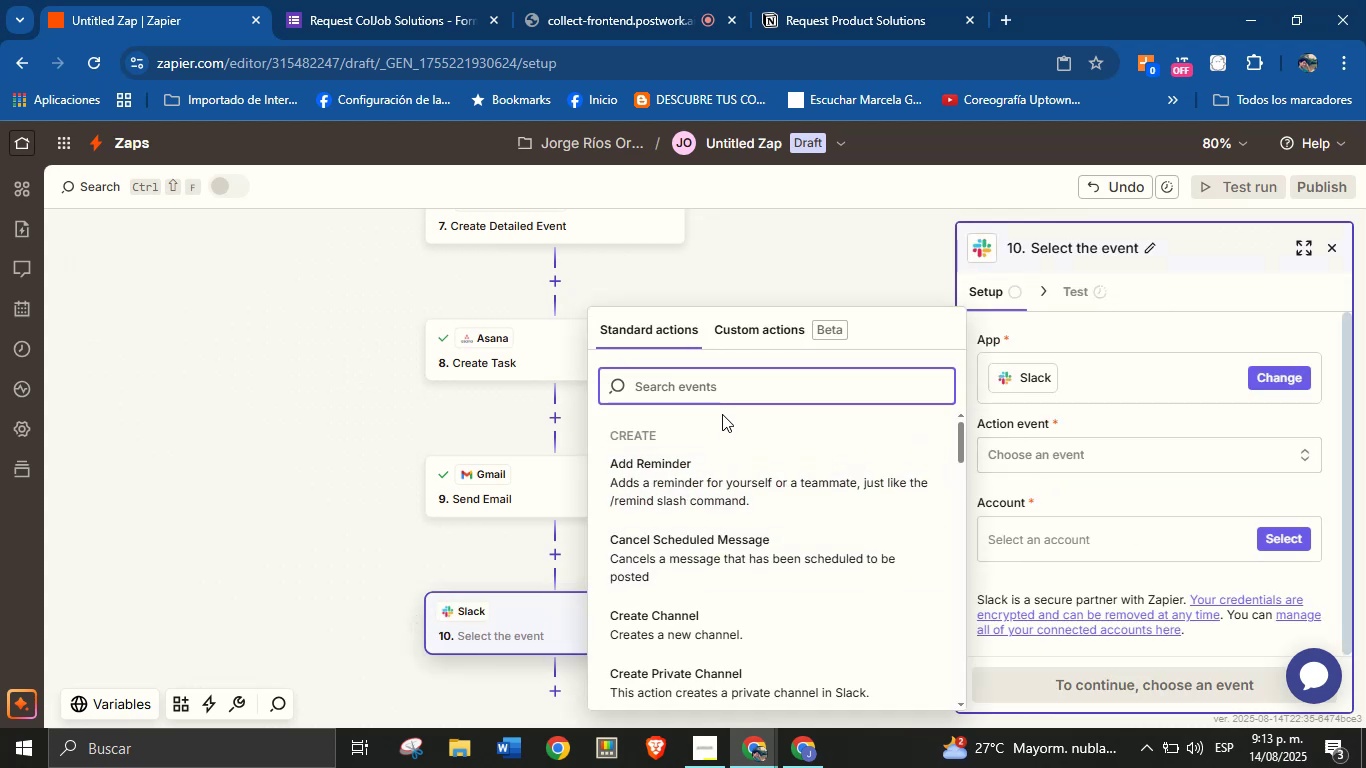 
type(send )
 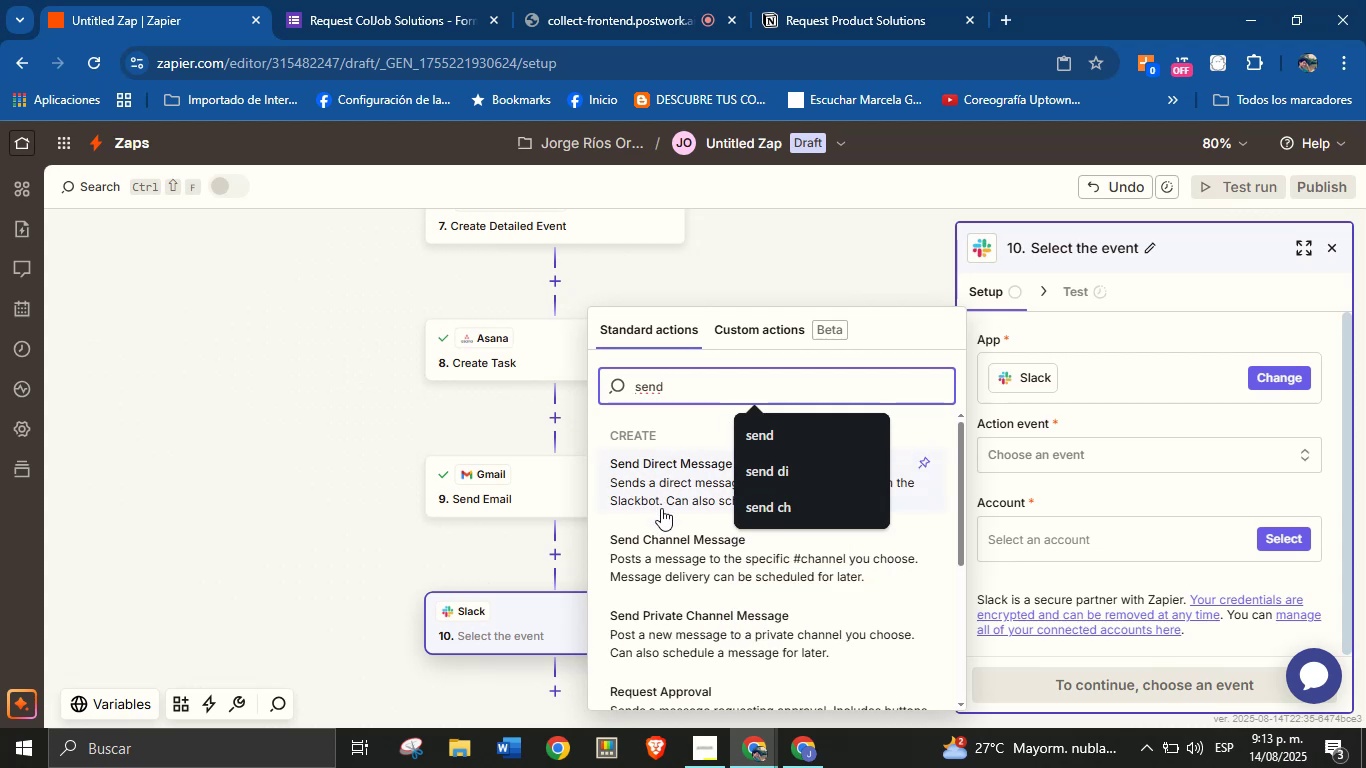 
left_click([699, 544])
 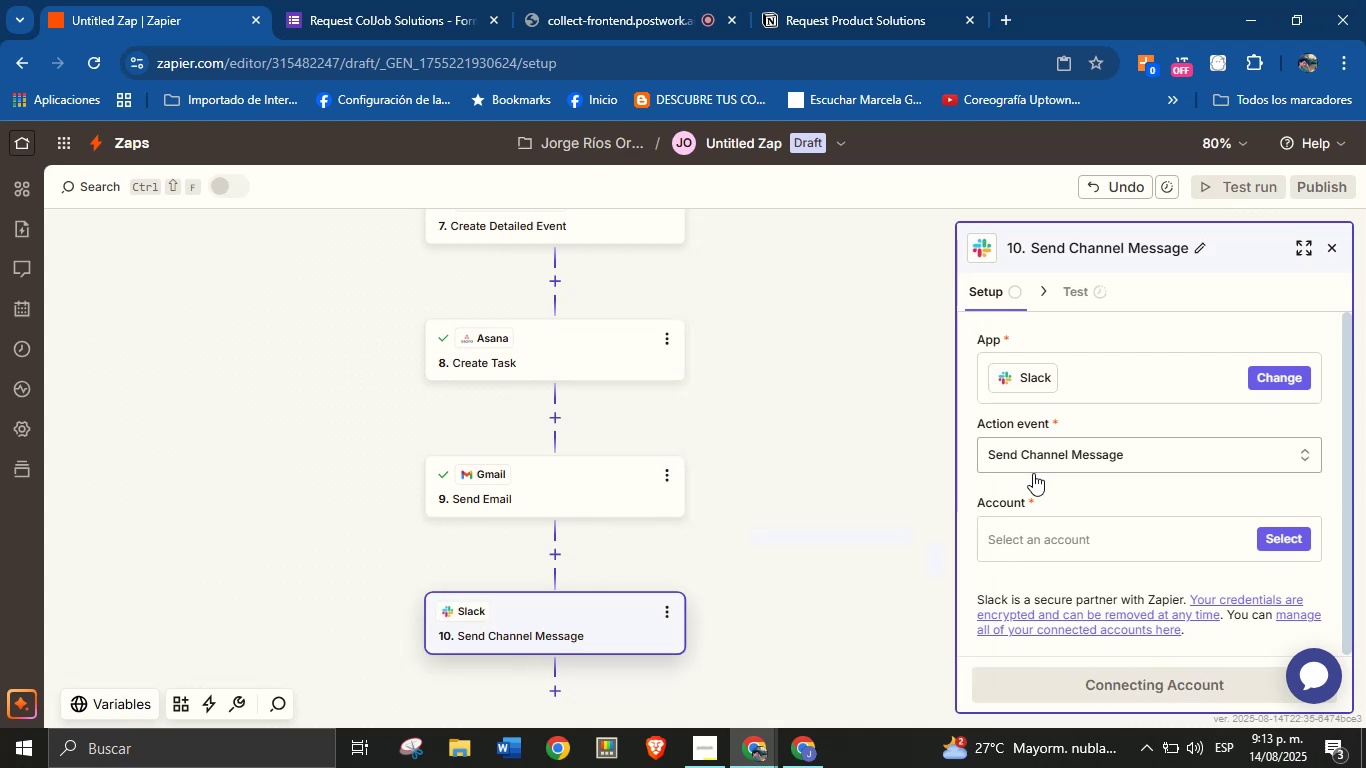 
left_click([1043, 484])
 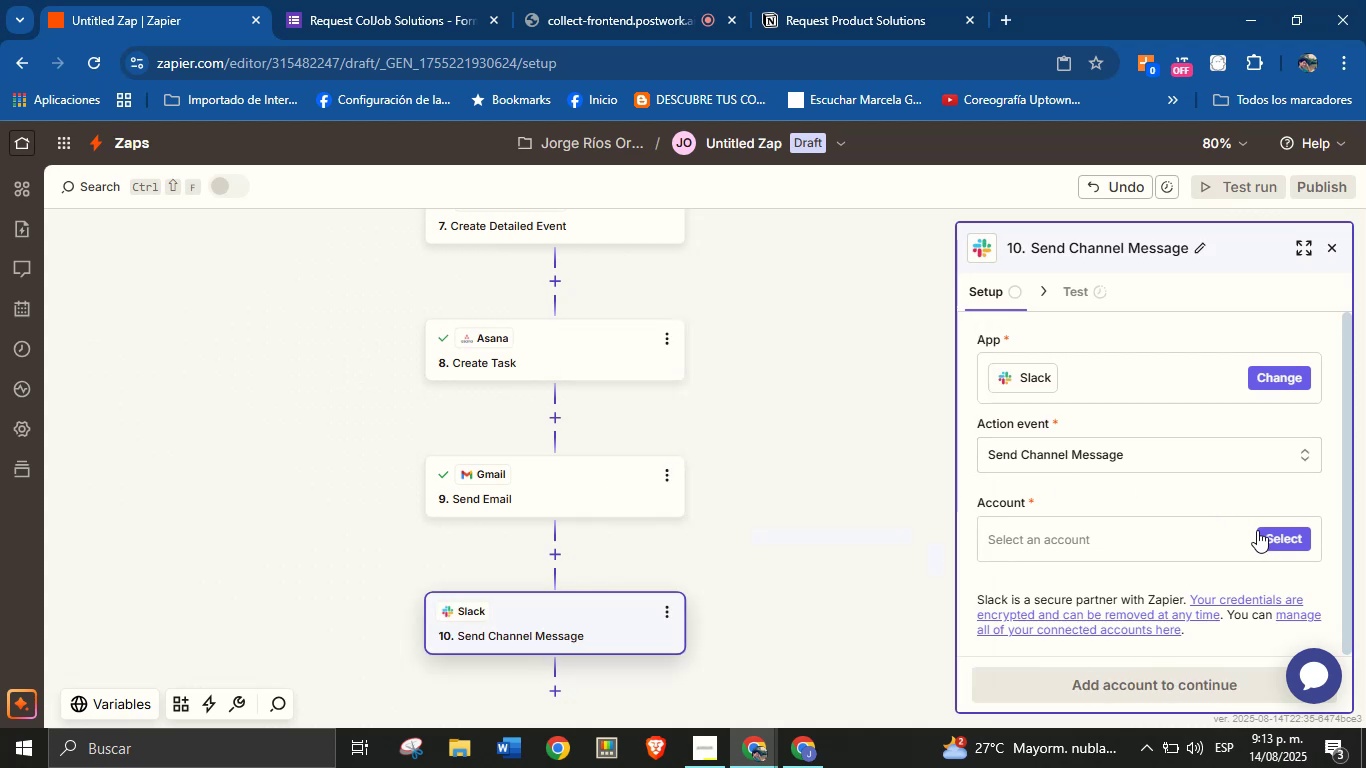 
left_click([1271, 531])
 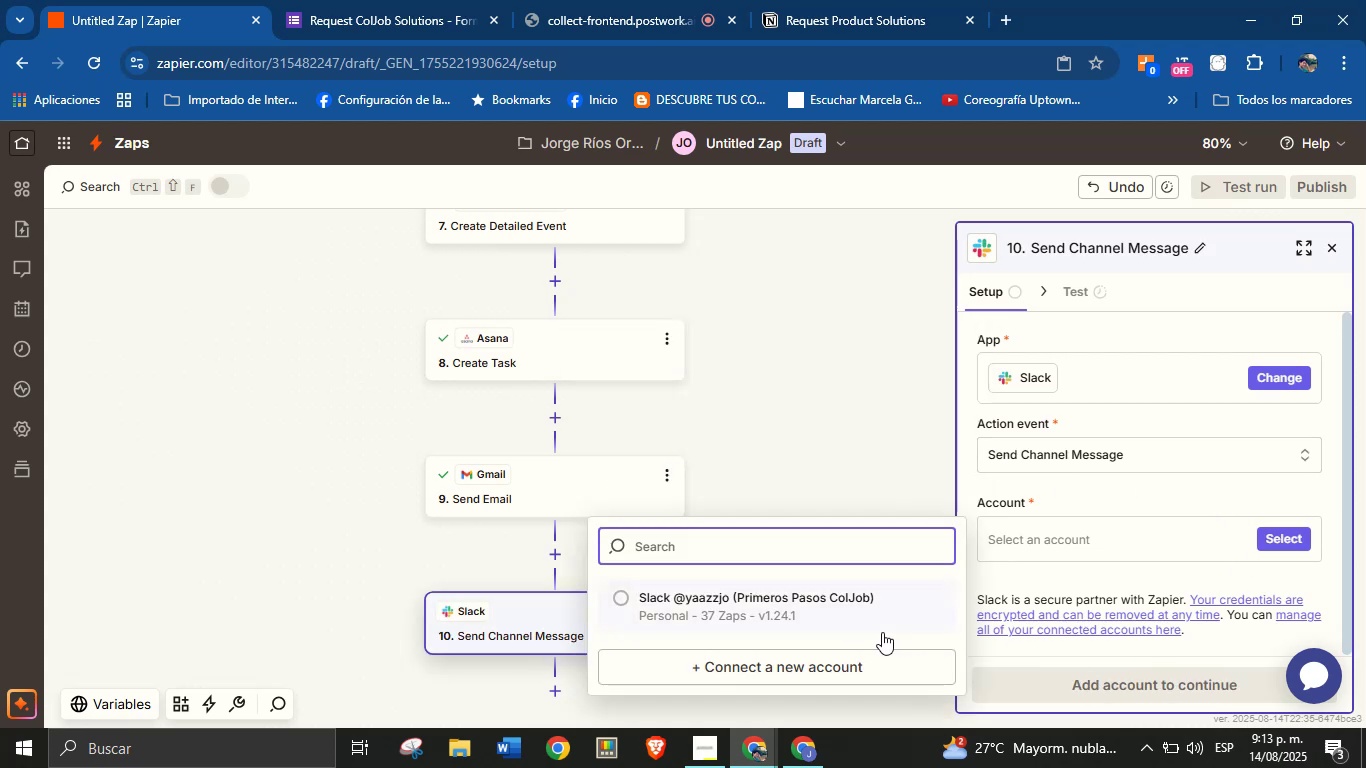 
left_click([840, 620])
 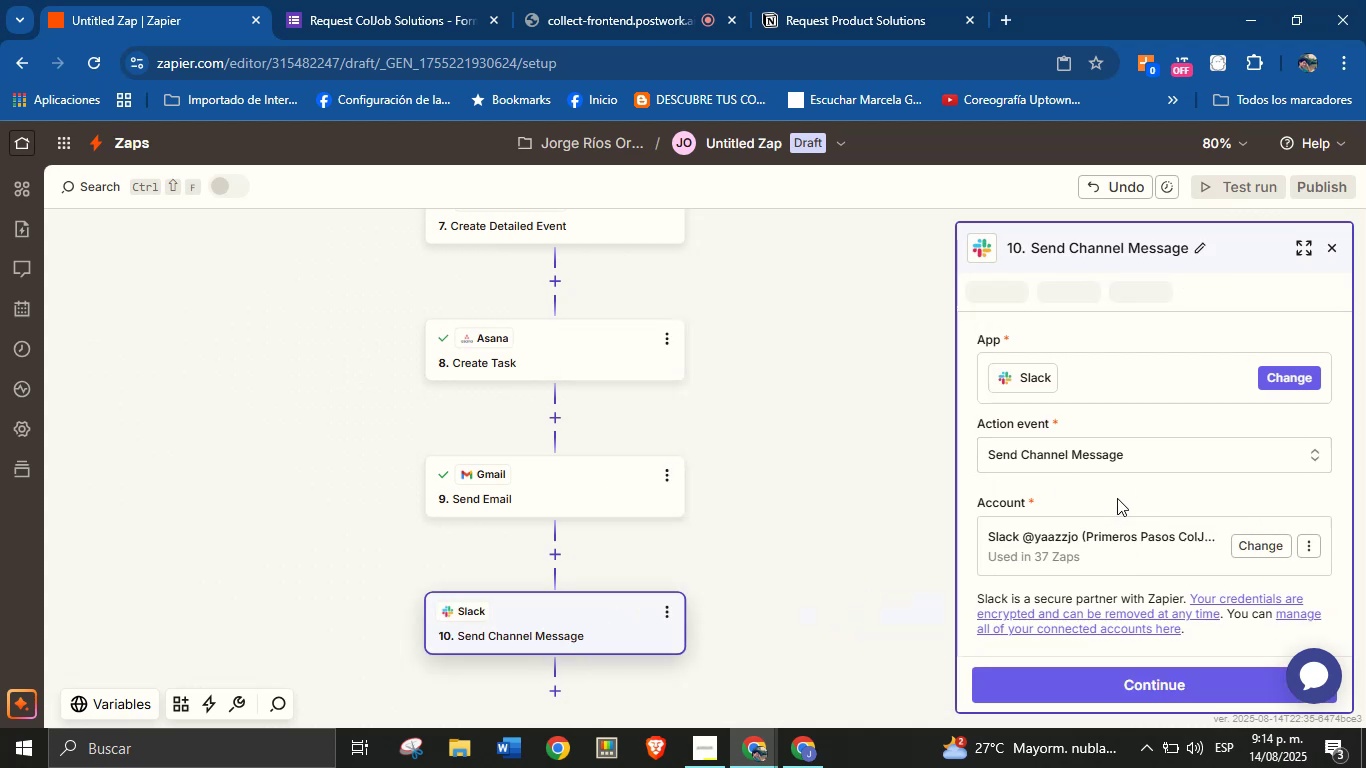 
left_click([1117, 498])
 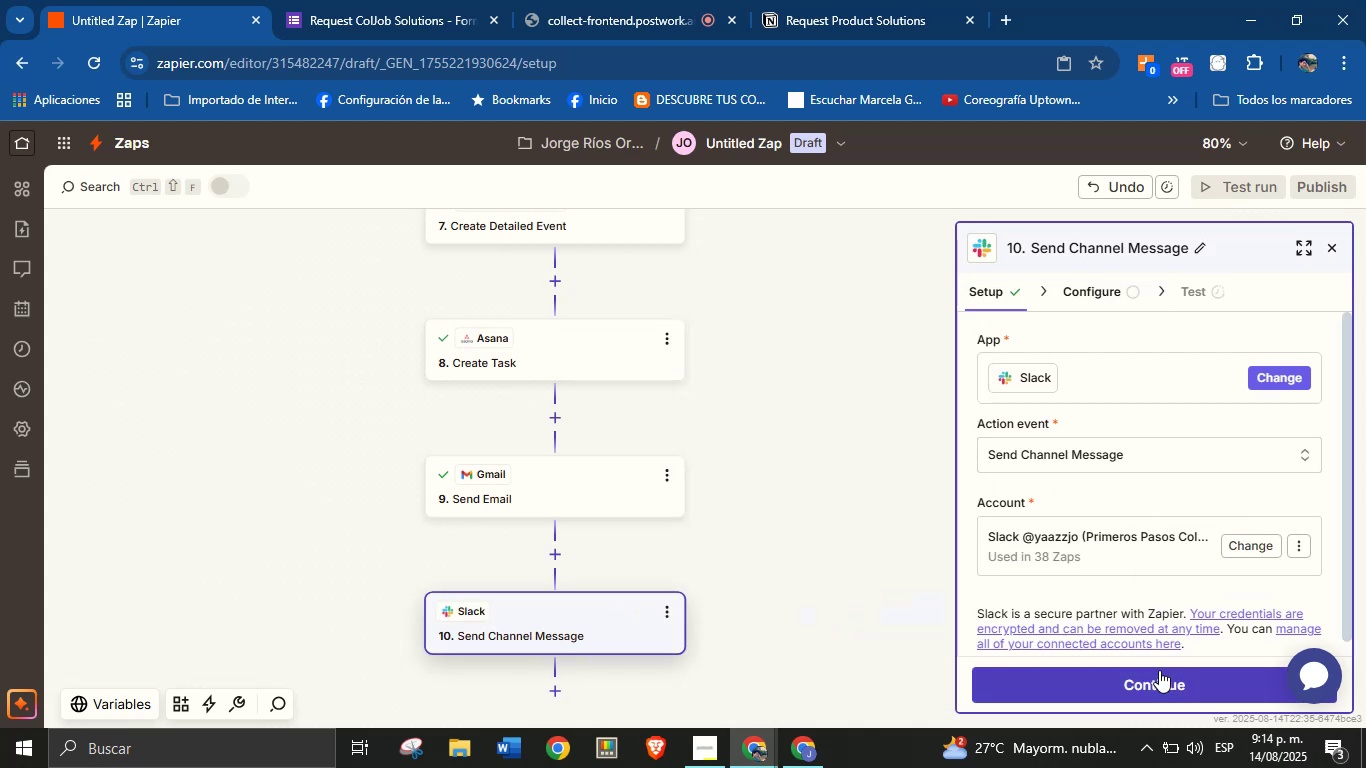 
left_click([1159, 680])
 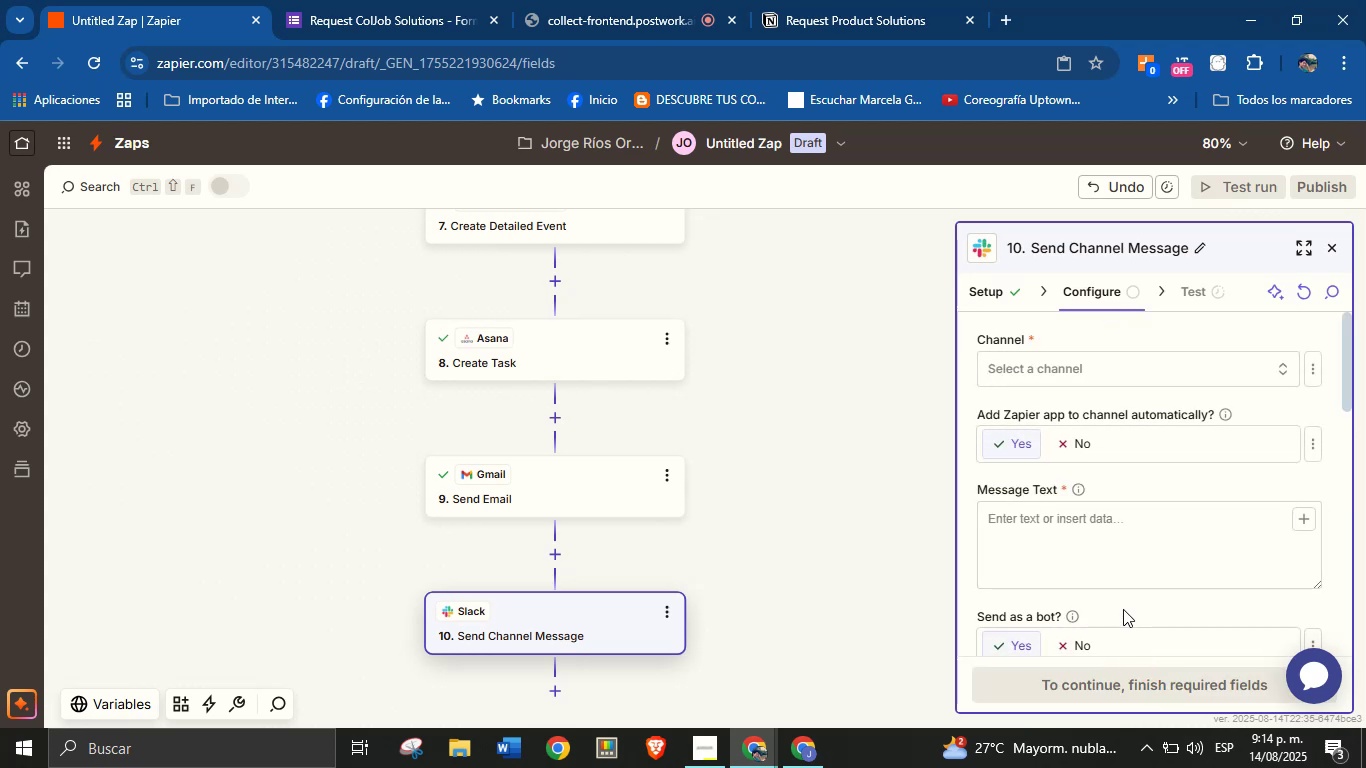 
left_click([1118, 379])
 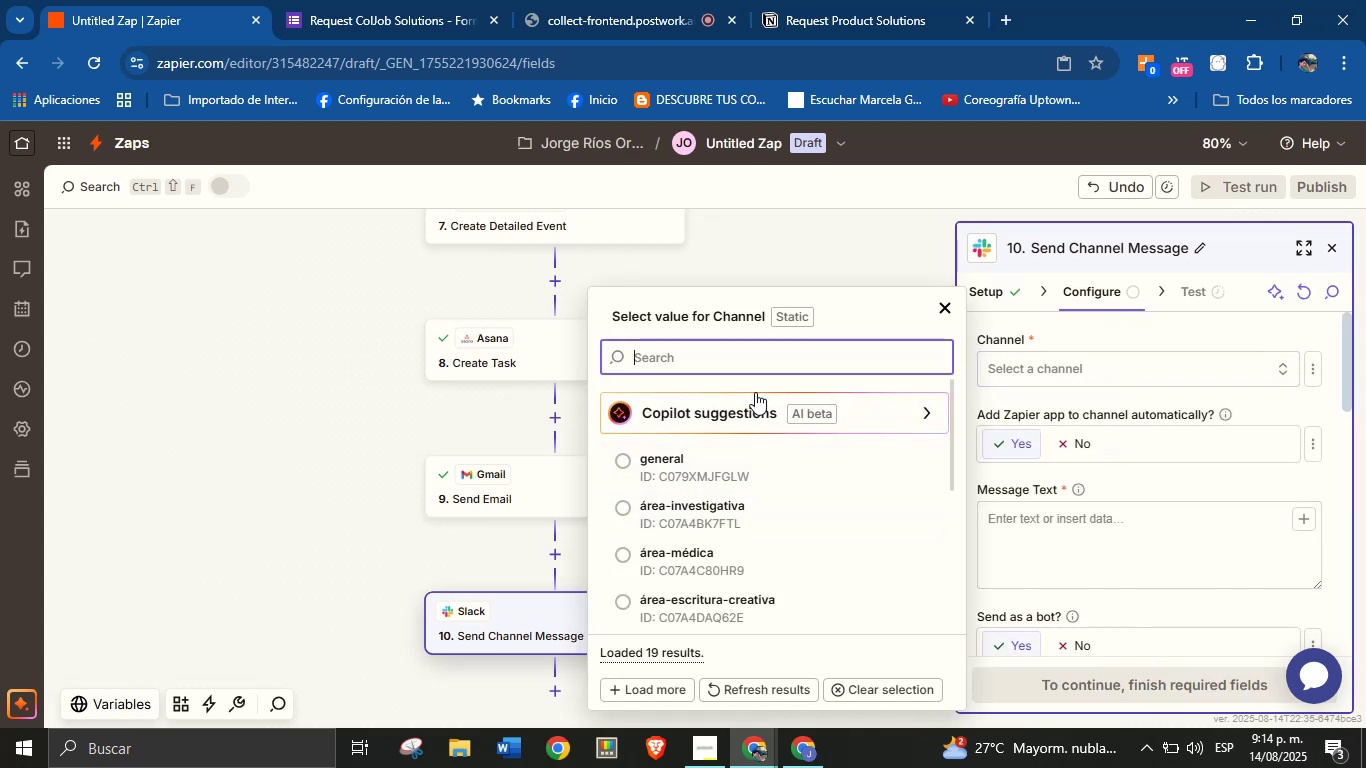 
wait(6.62)
 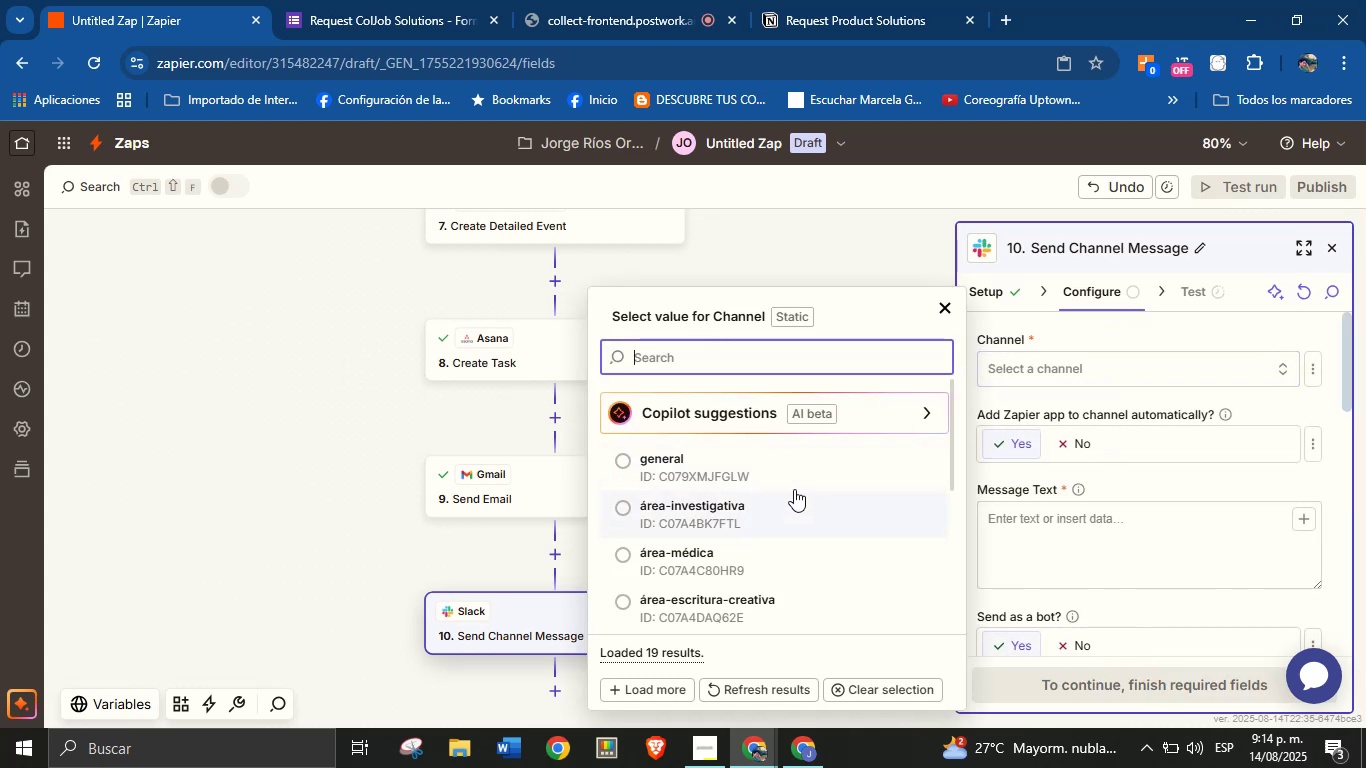 
left_click_drag(start_coordinate=[343, 428], to_coordinate=[524, 453])
 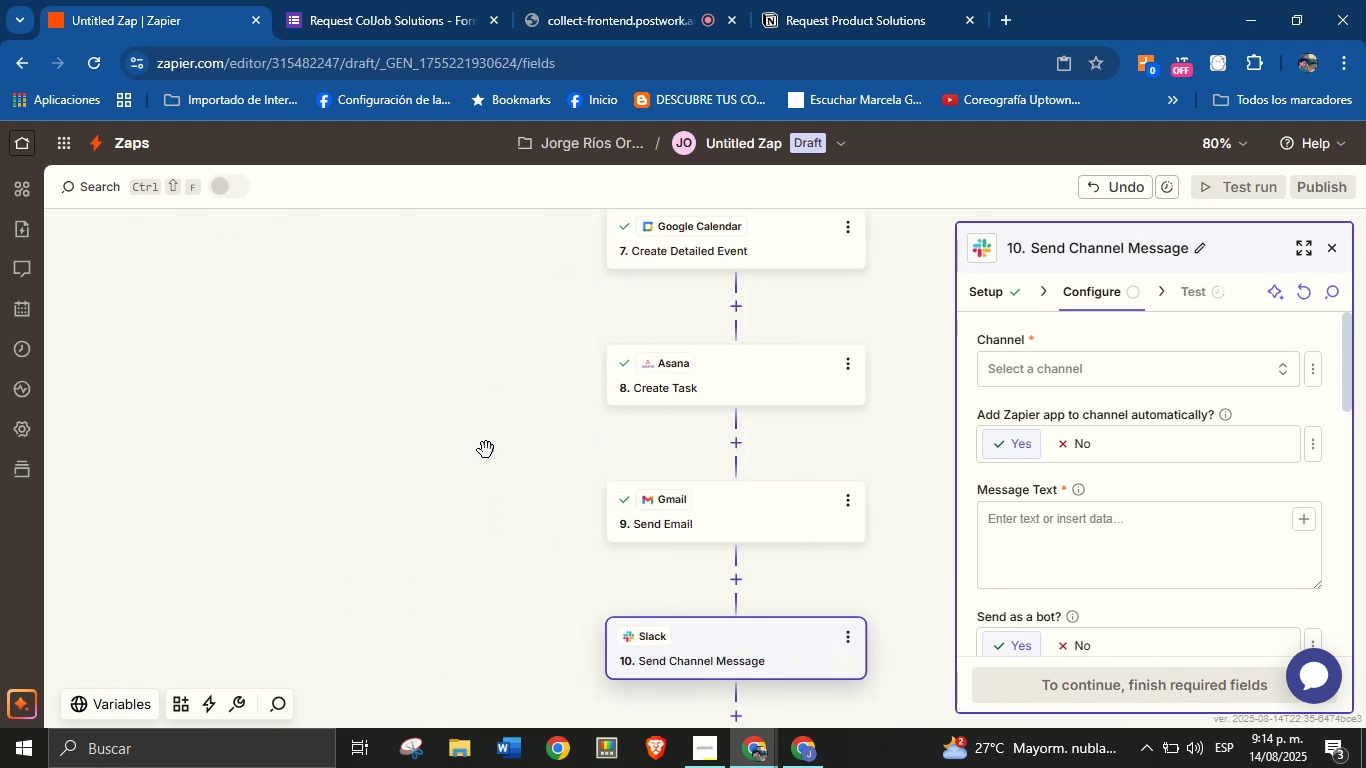 
hold_key(key=ControlLeft, duration=1.06)
scroll: coordinate [474, 450], scroll_direction: down, amount: 2.0
 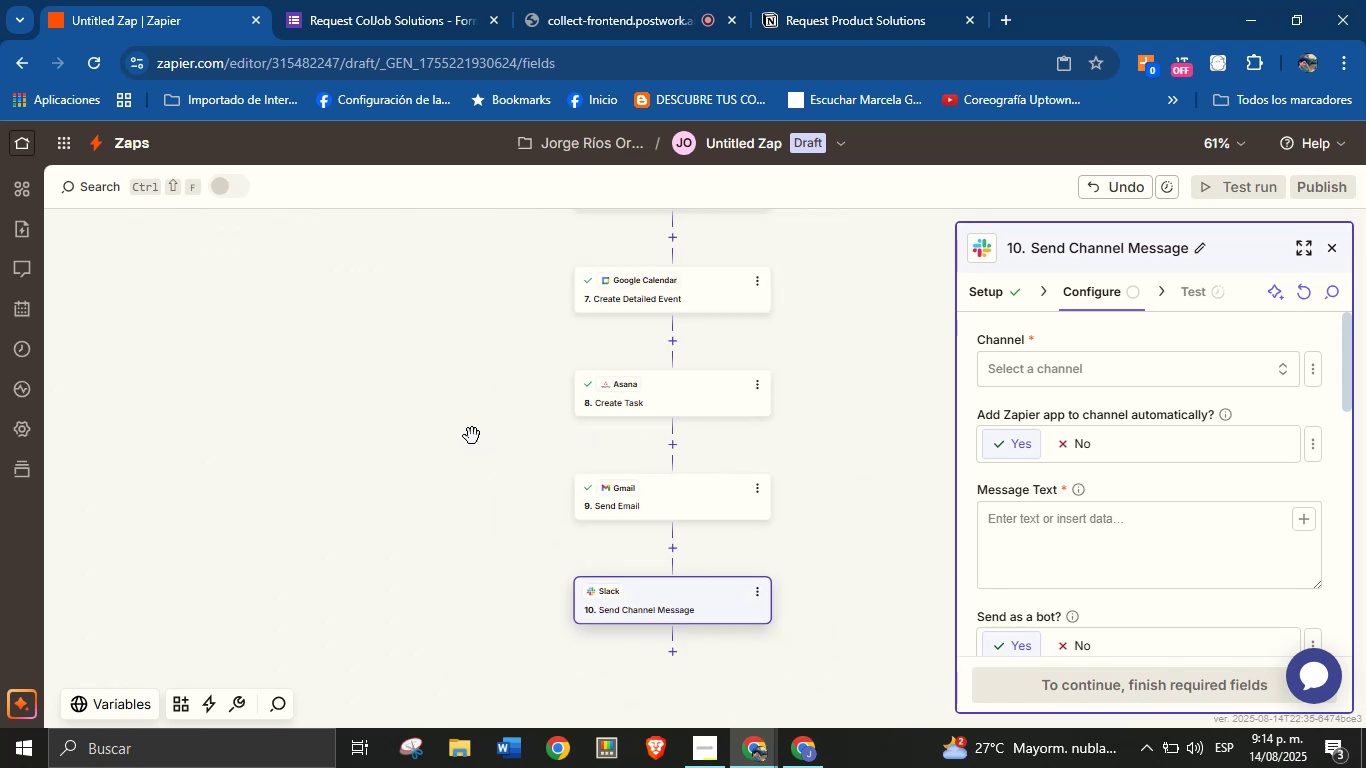 
left_click_drag(start_coordinate=[465, 413], to_coordinate=[362, 523])
 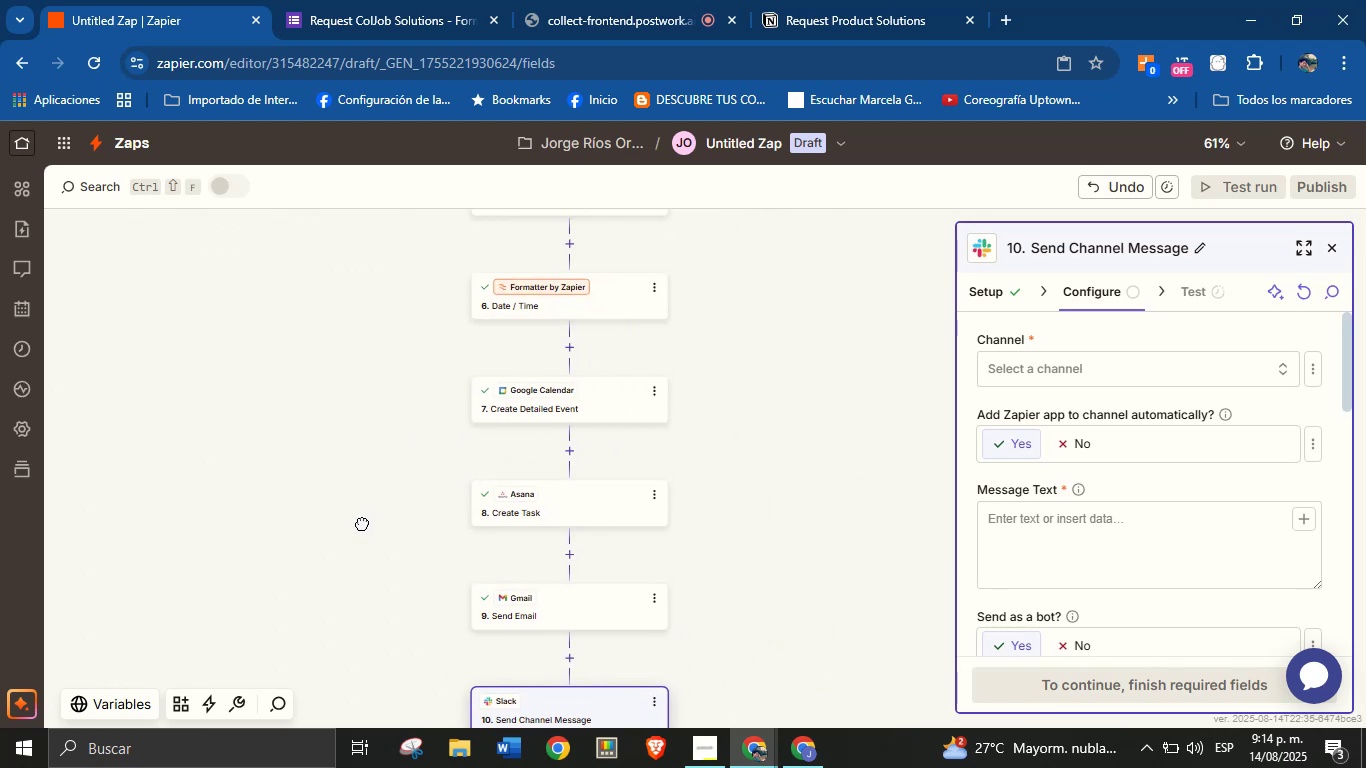 
hold_key(key=ControlLeft, duration=0.75)
scroll: coordinate [360, 513], scroll_direction: down, amount: 1.0
 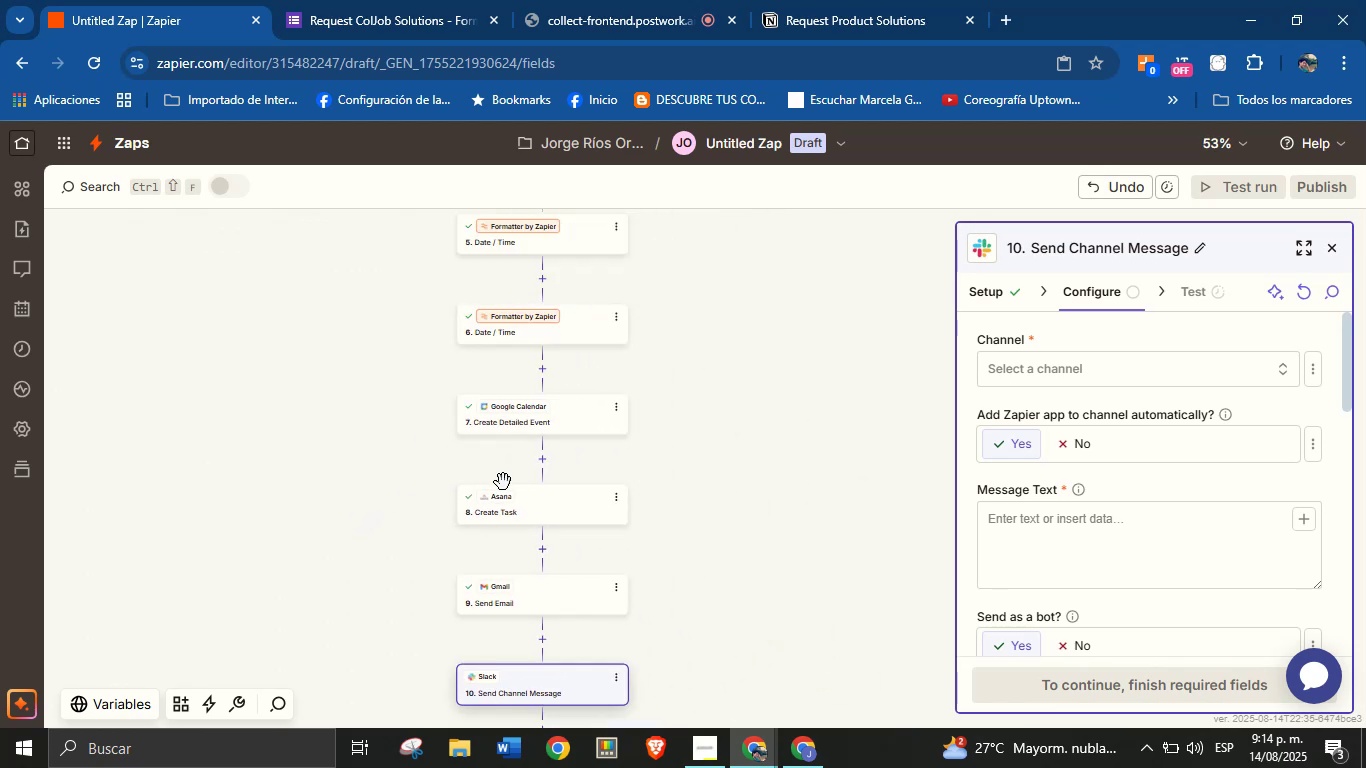 
left_click_drag(start_coordinate=[697, 492], to_coordinate=[594, 638])
 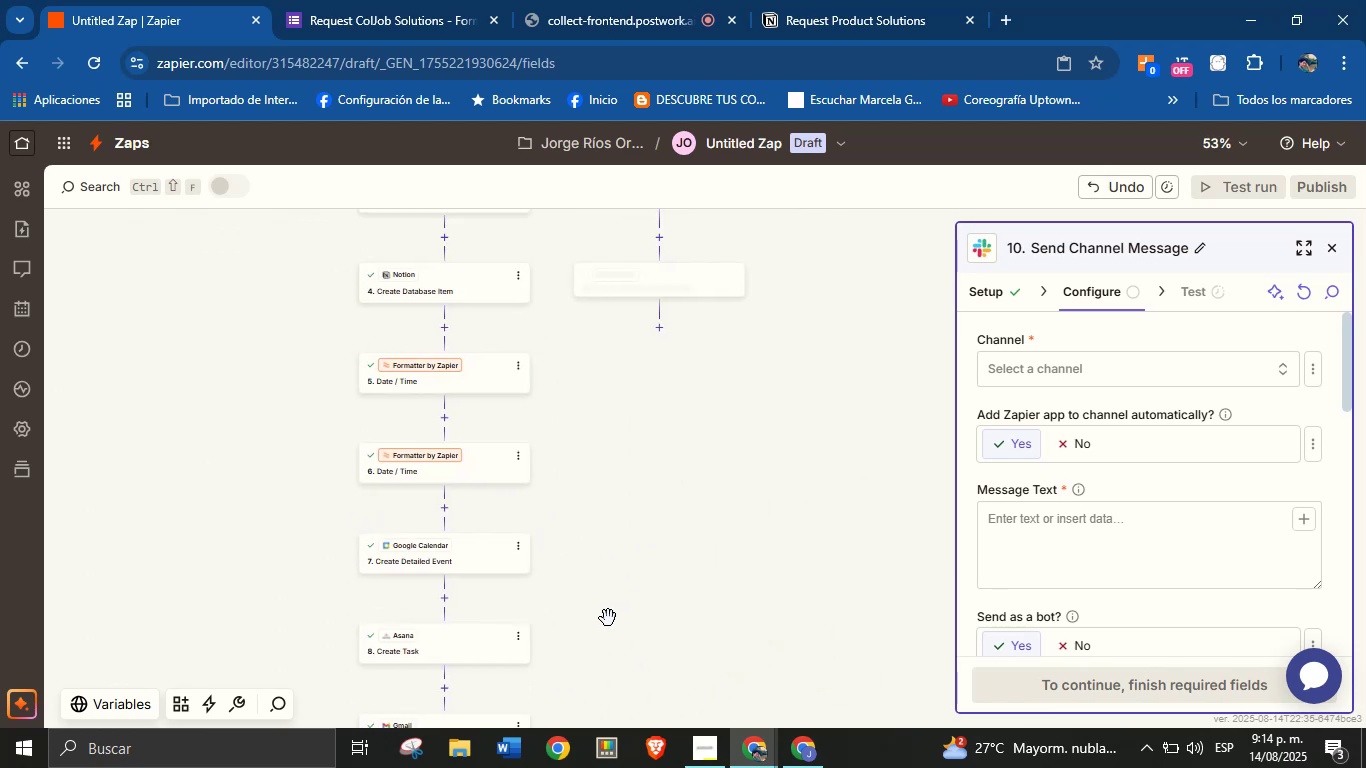 
left_click_drag(start_coordinate=[633, 602], to_coordinate=[664, 436])
 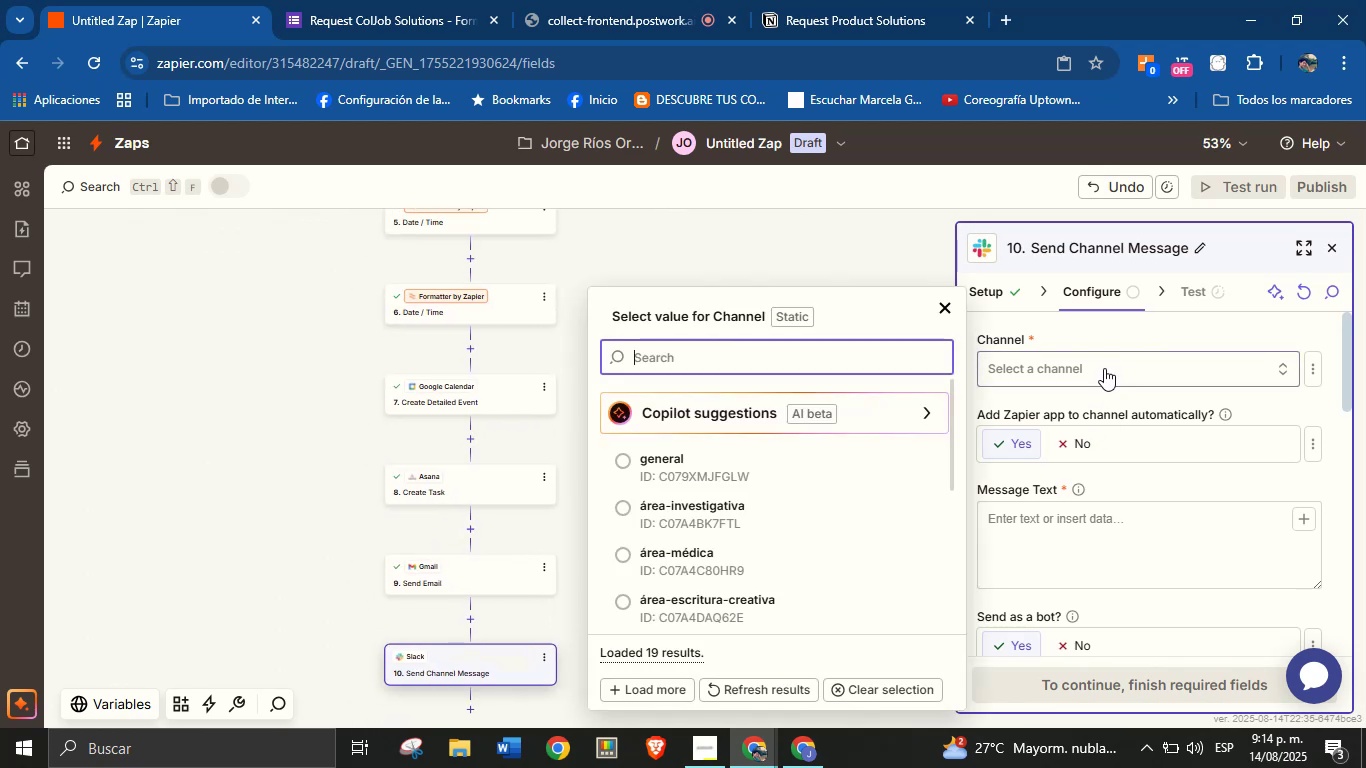 
type(tal)
 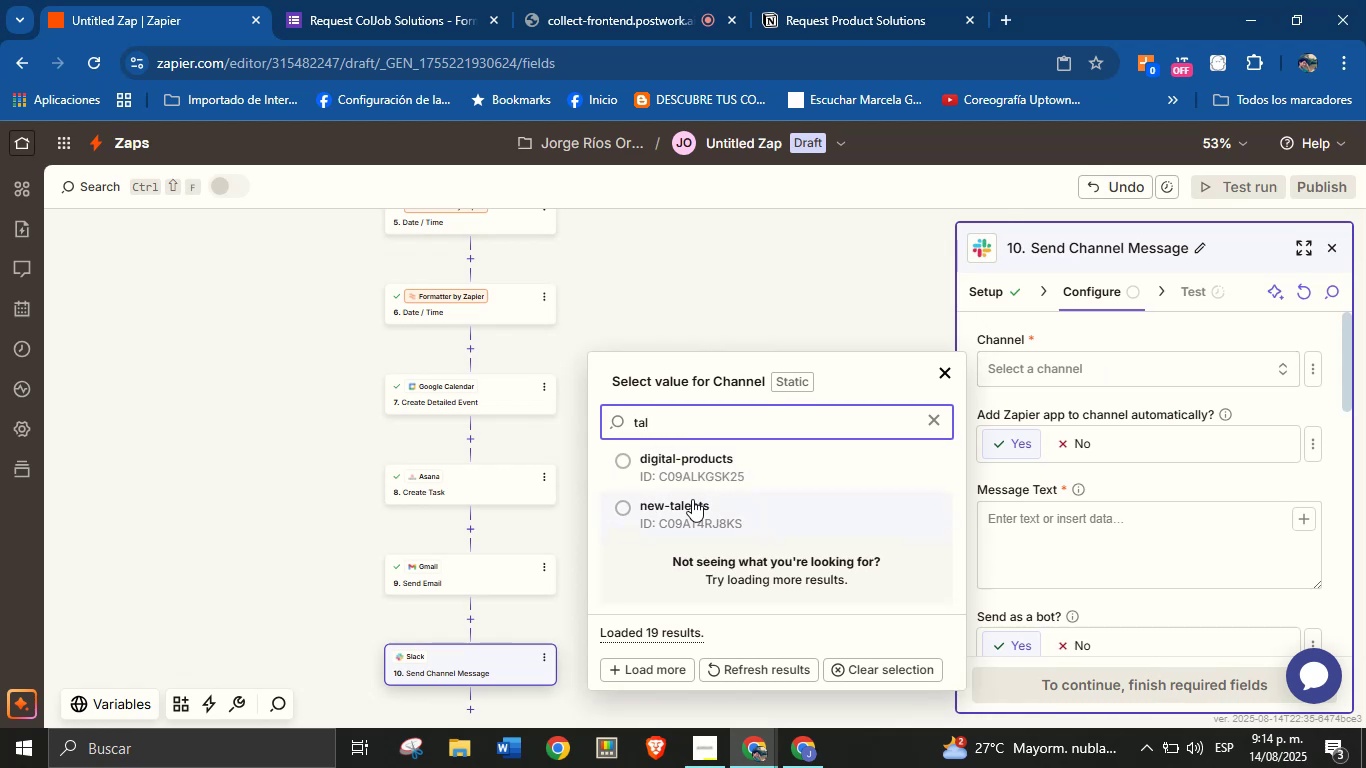 
left_click([694, 506])
 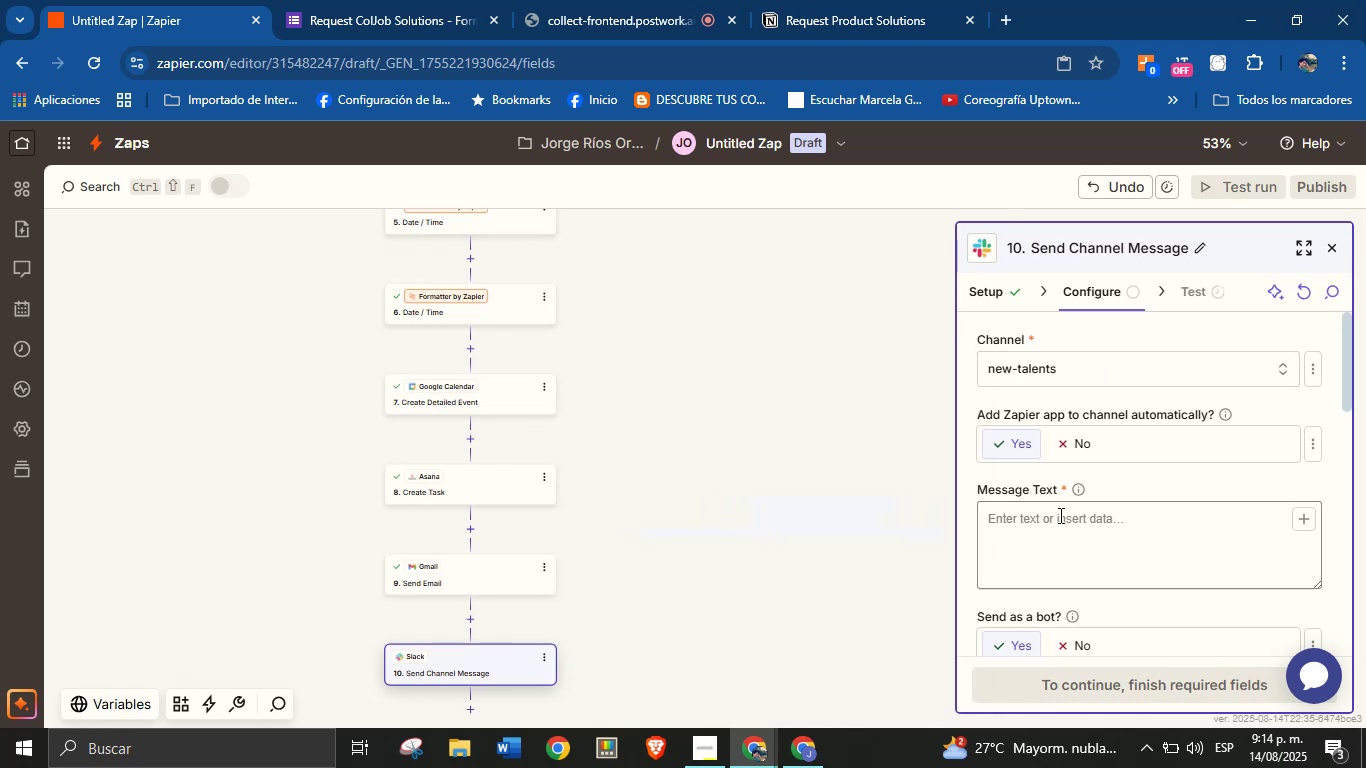 
left_click([1062, 514])
 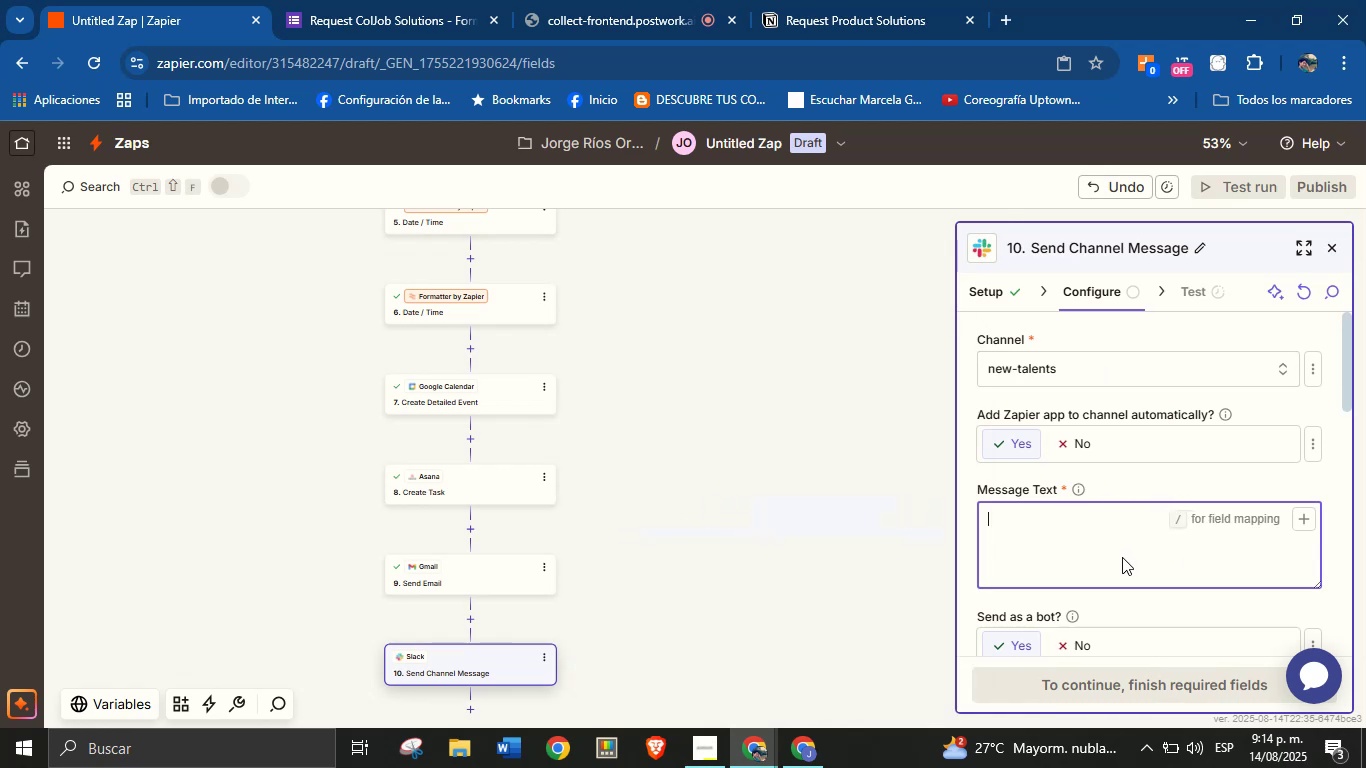 
type(Hello Team!)
 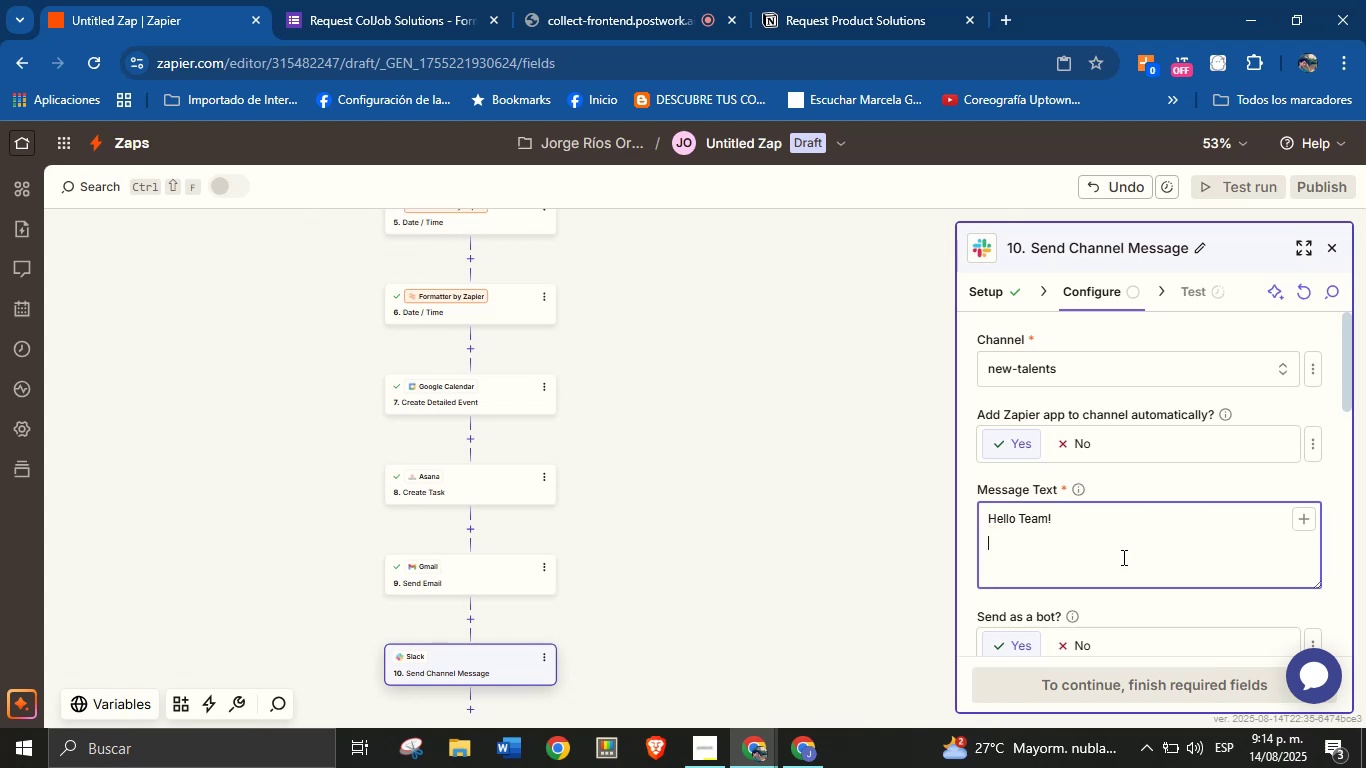 
 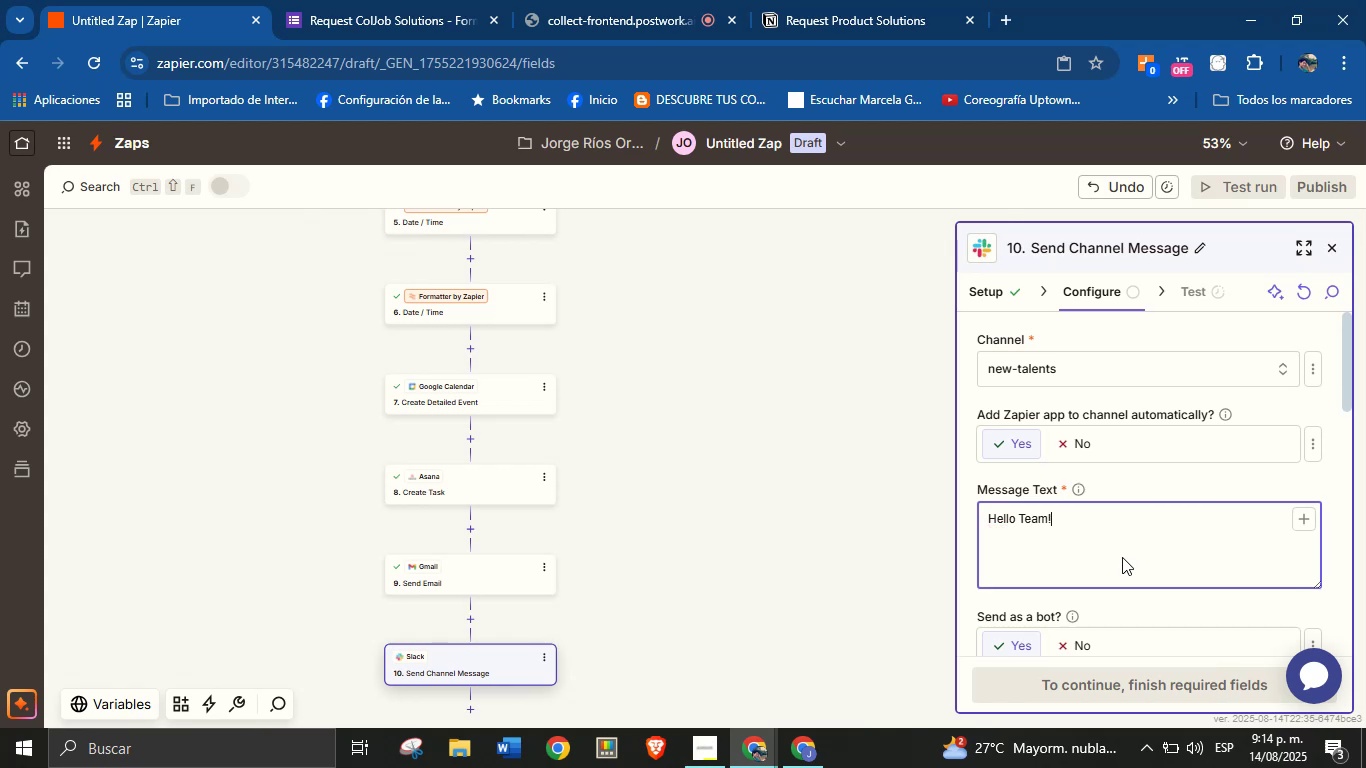 
key(Enter)
 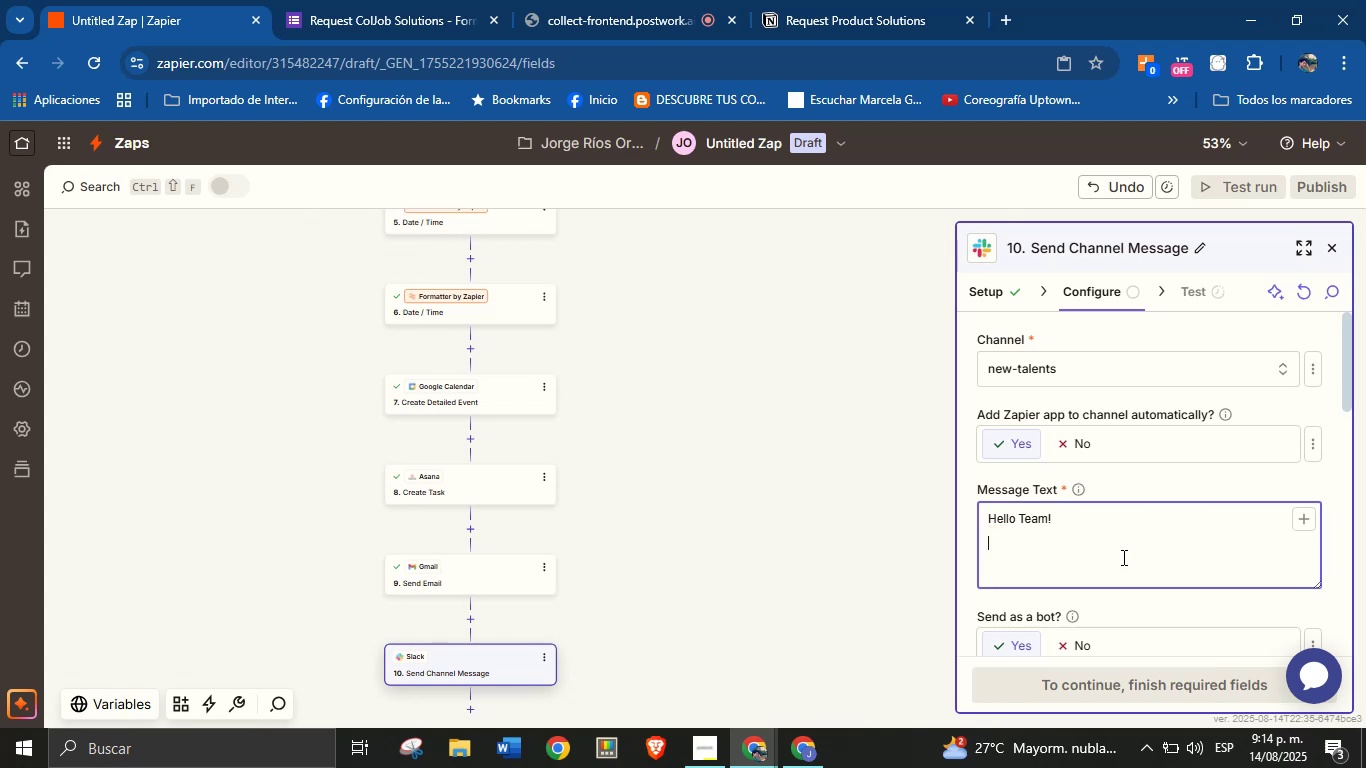 
type(There is a new service request.)
 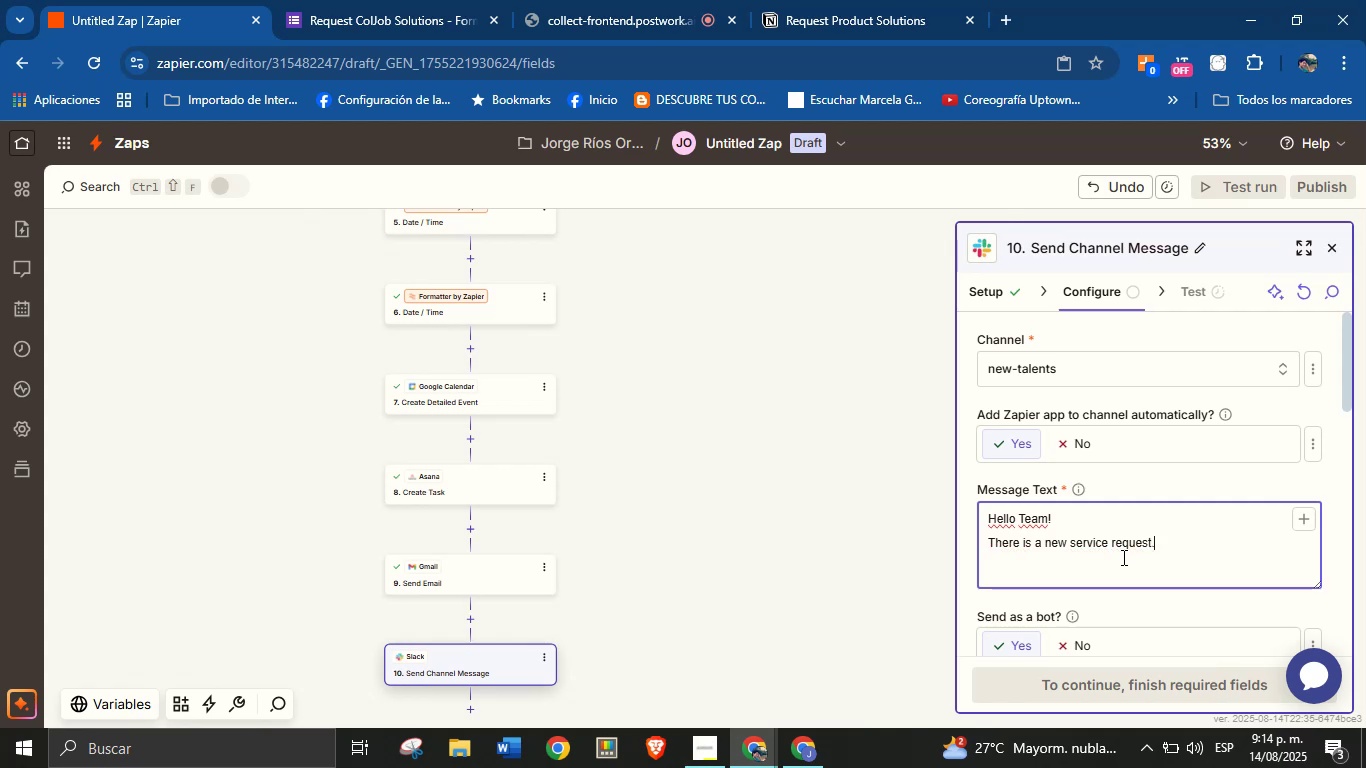 
 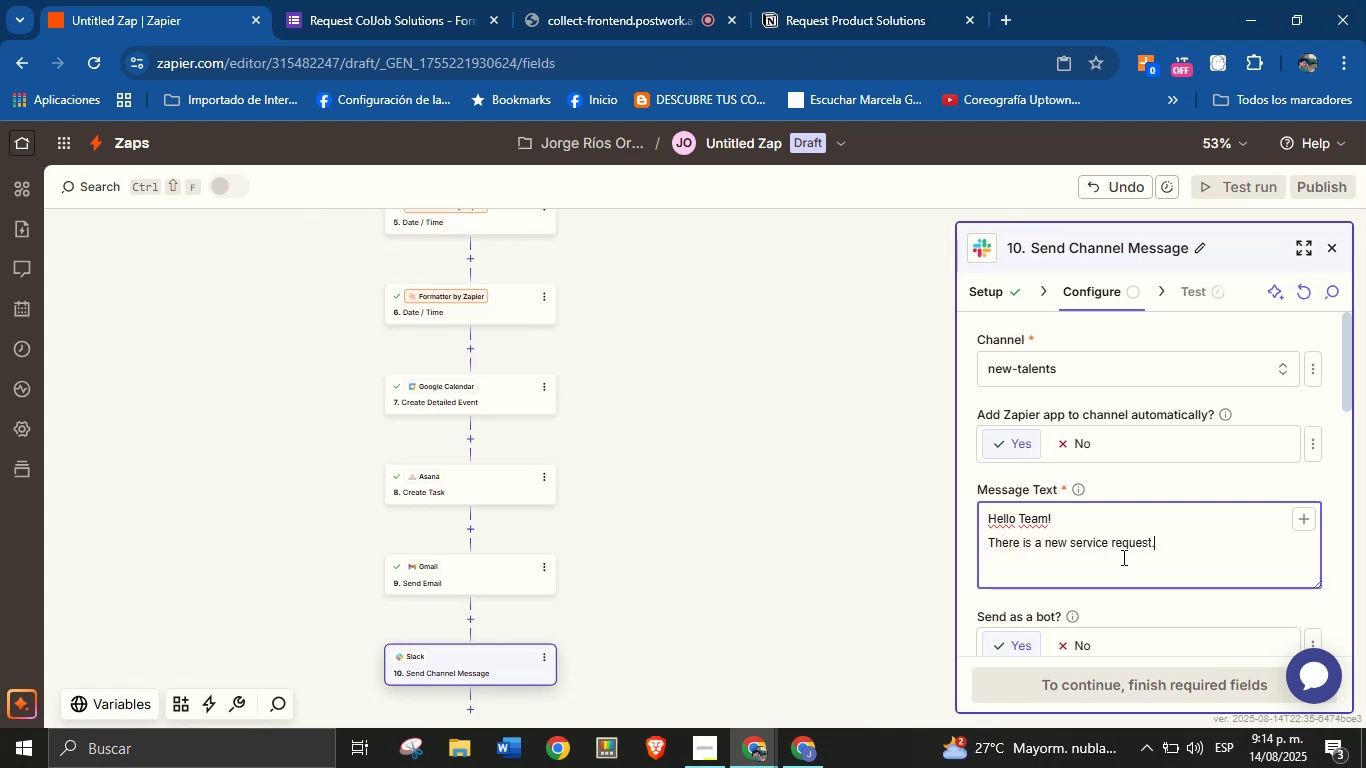 
key(Enter)
 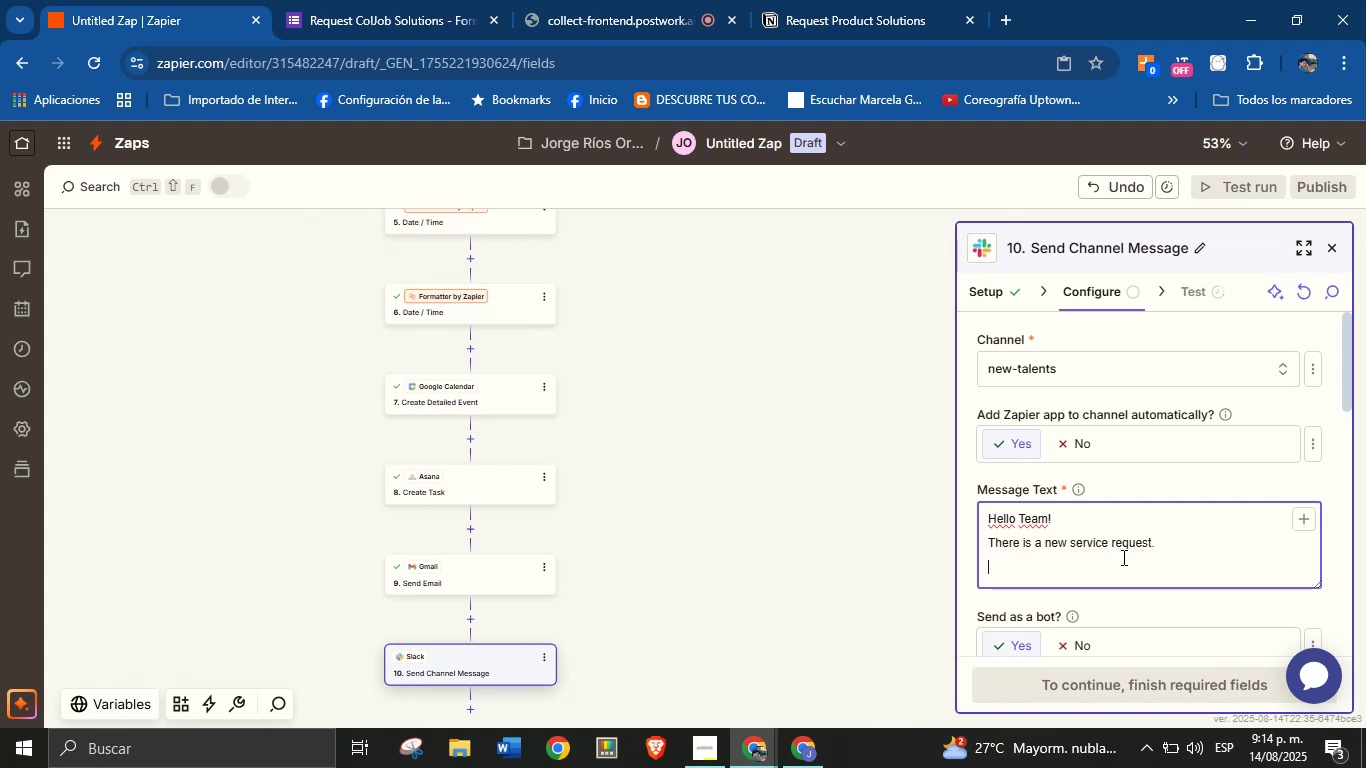 
type(View details here>)
 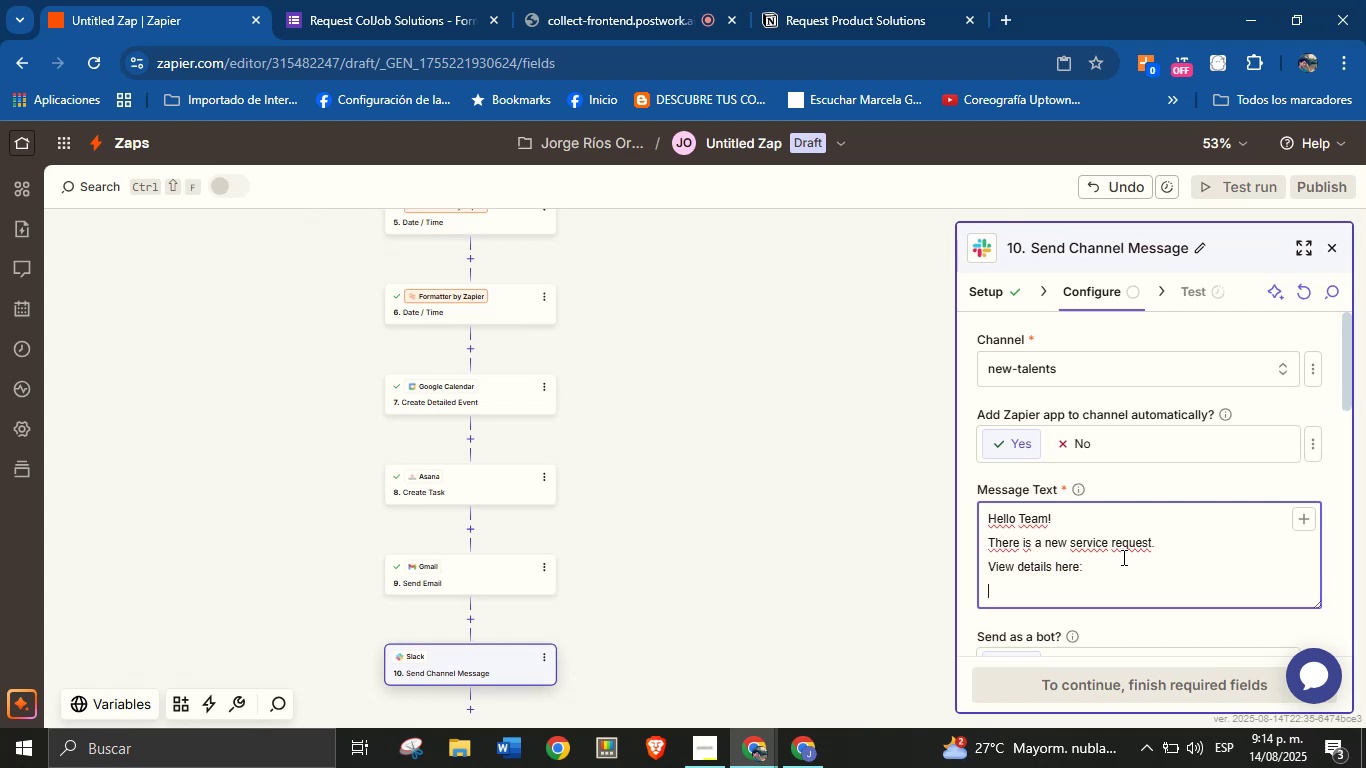 
 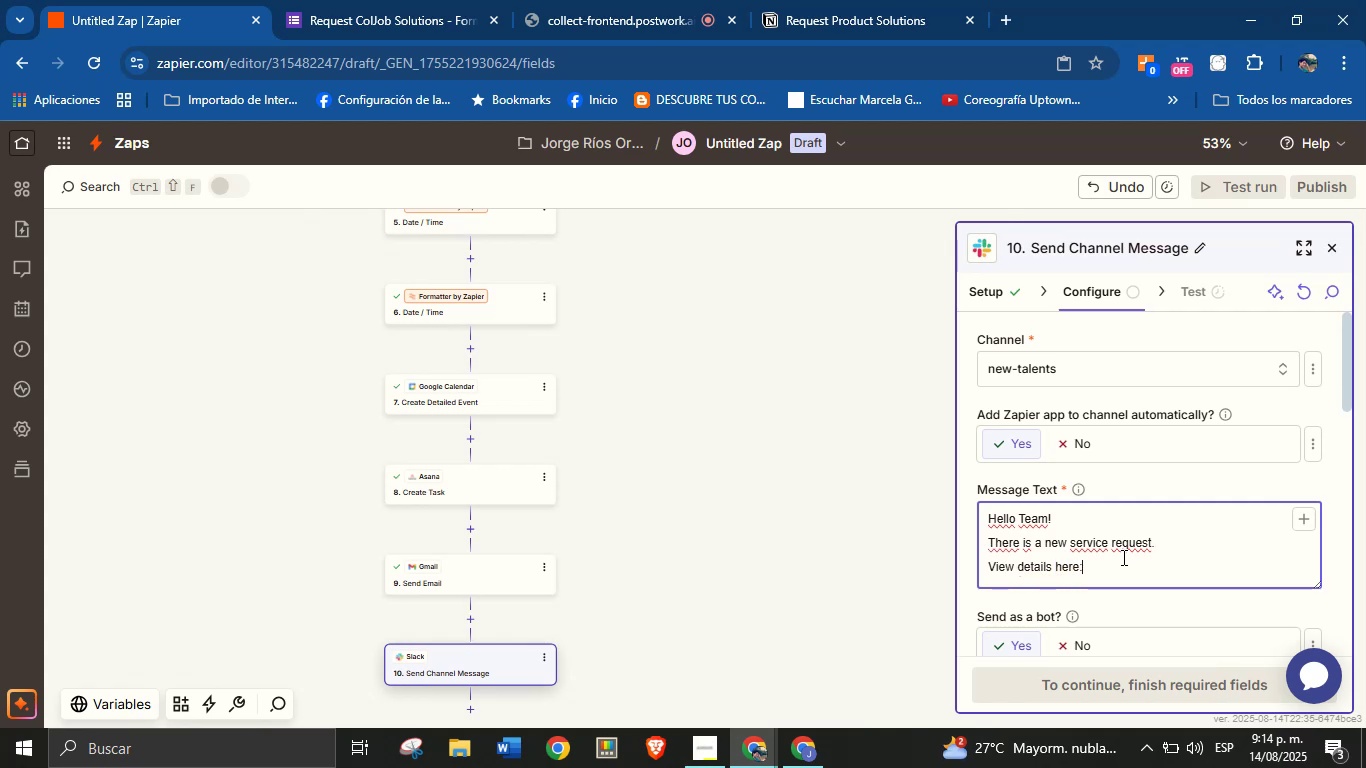 
key(Enter)
 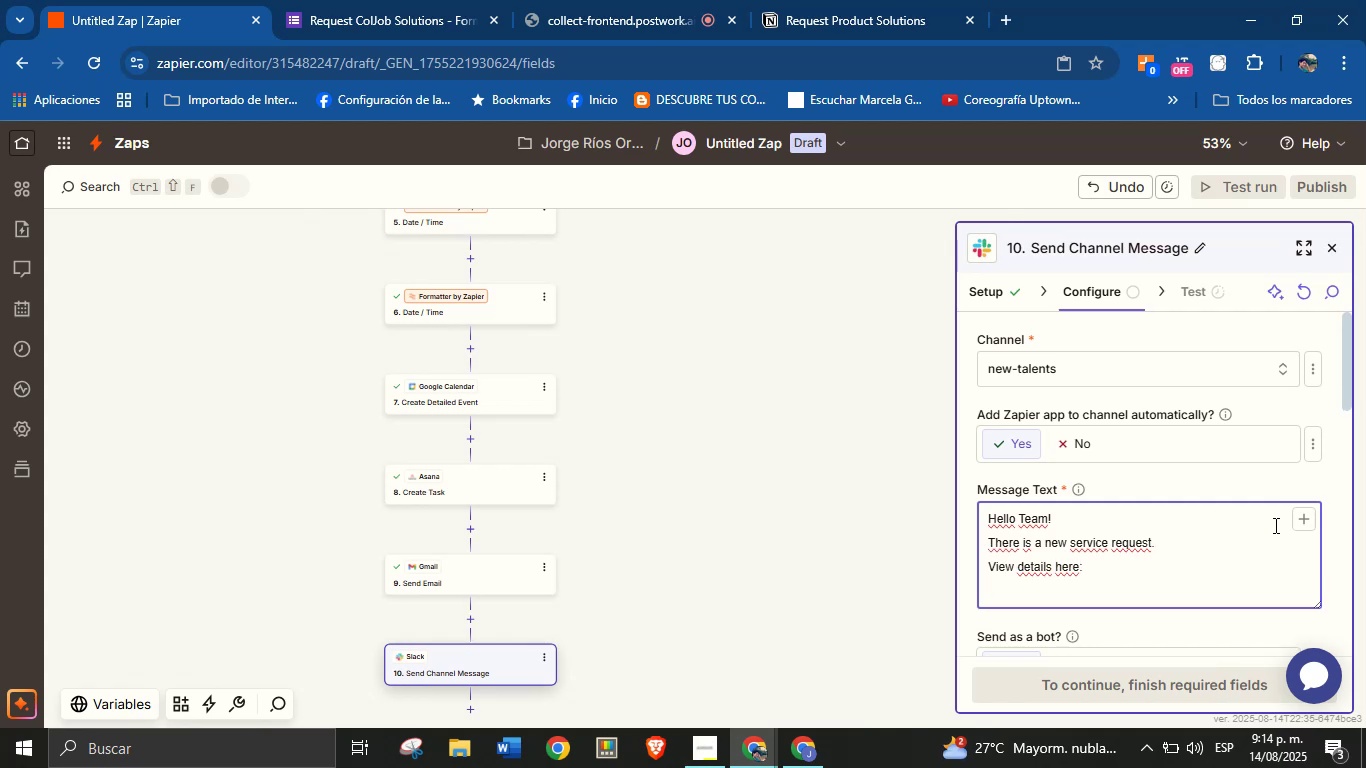 
left_click([1294, 521])
 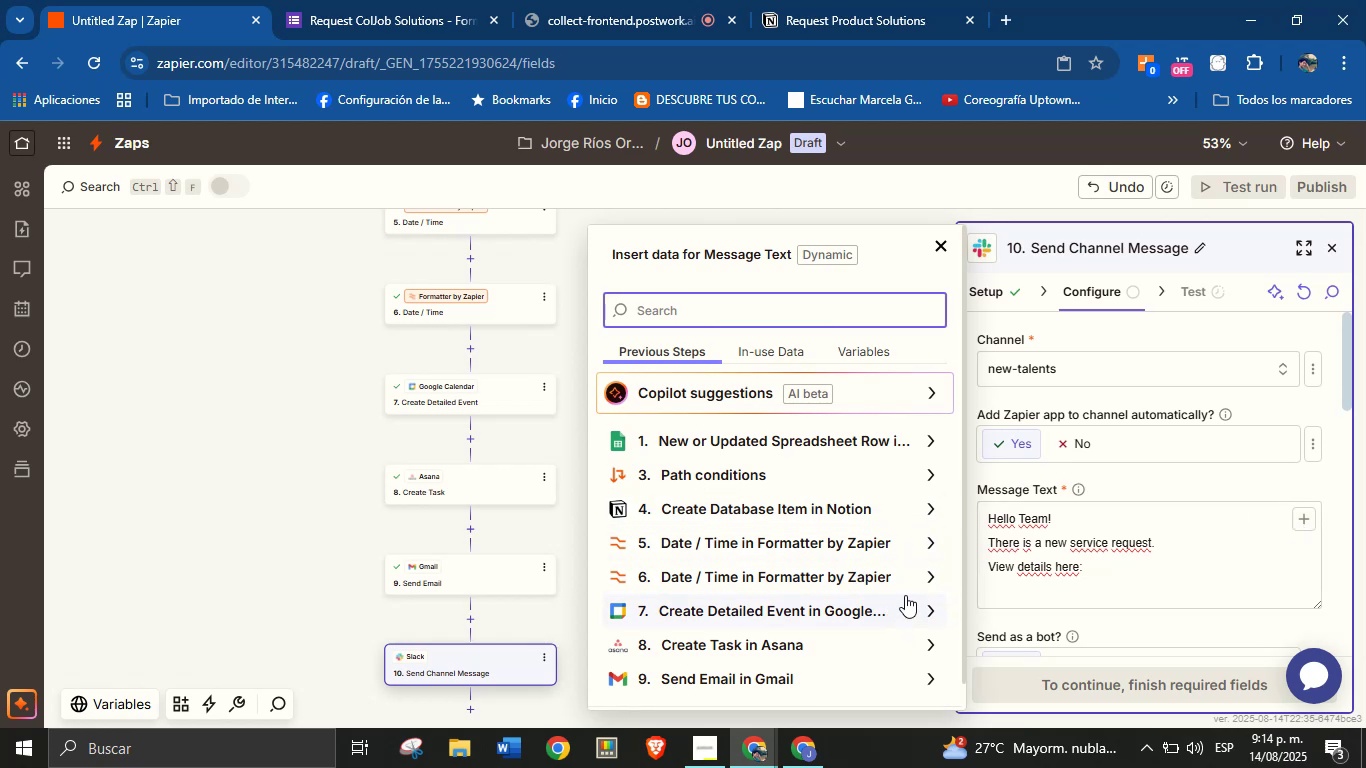 
left_click([930, 642])
 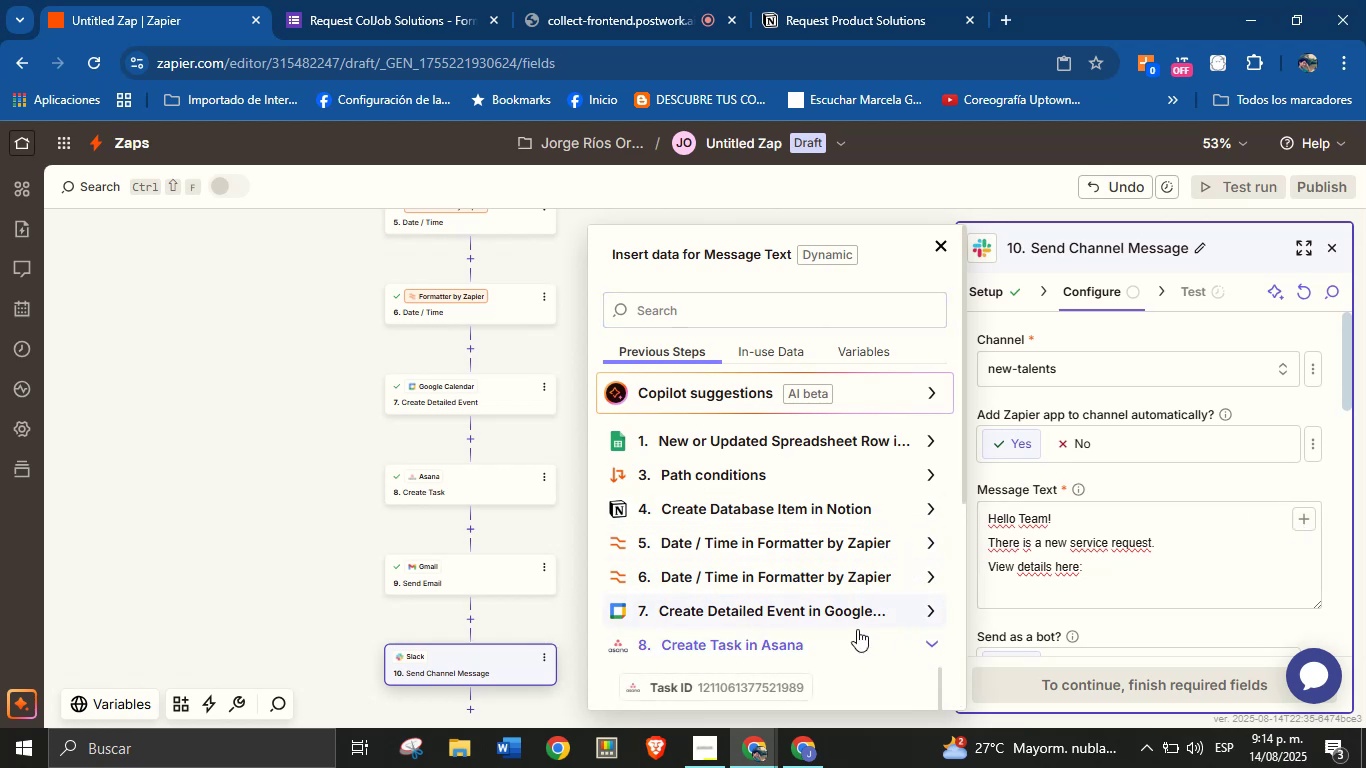 
scroll: coordinate [783, 595], scroll_direction: none, amount: 0.0
 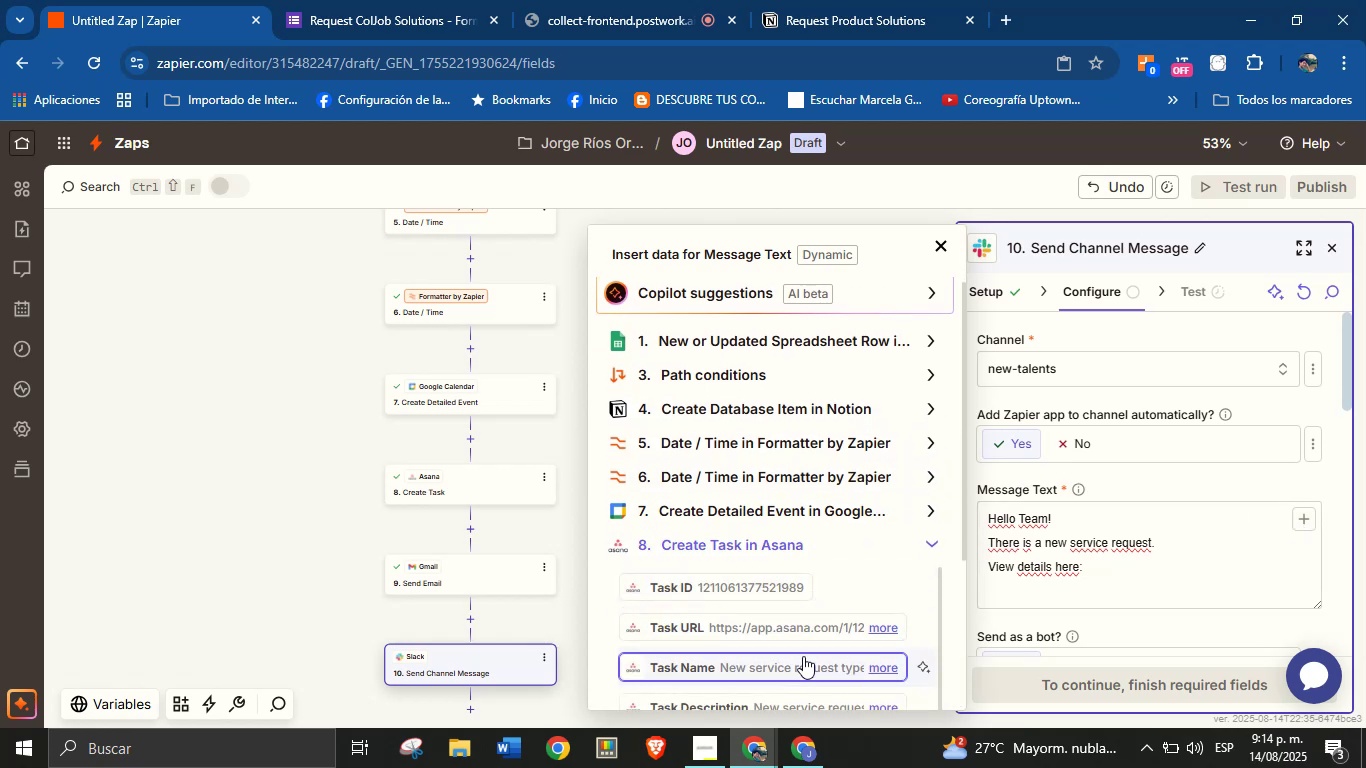 
left_click([810, 624])
 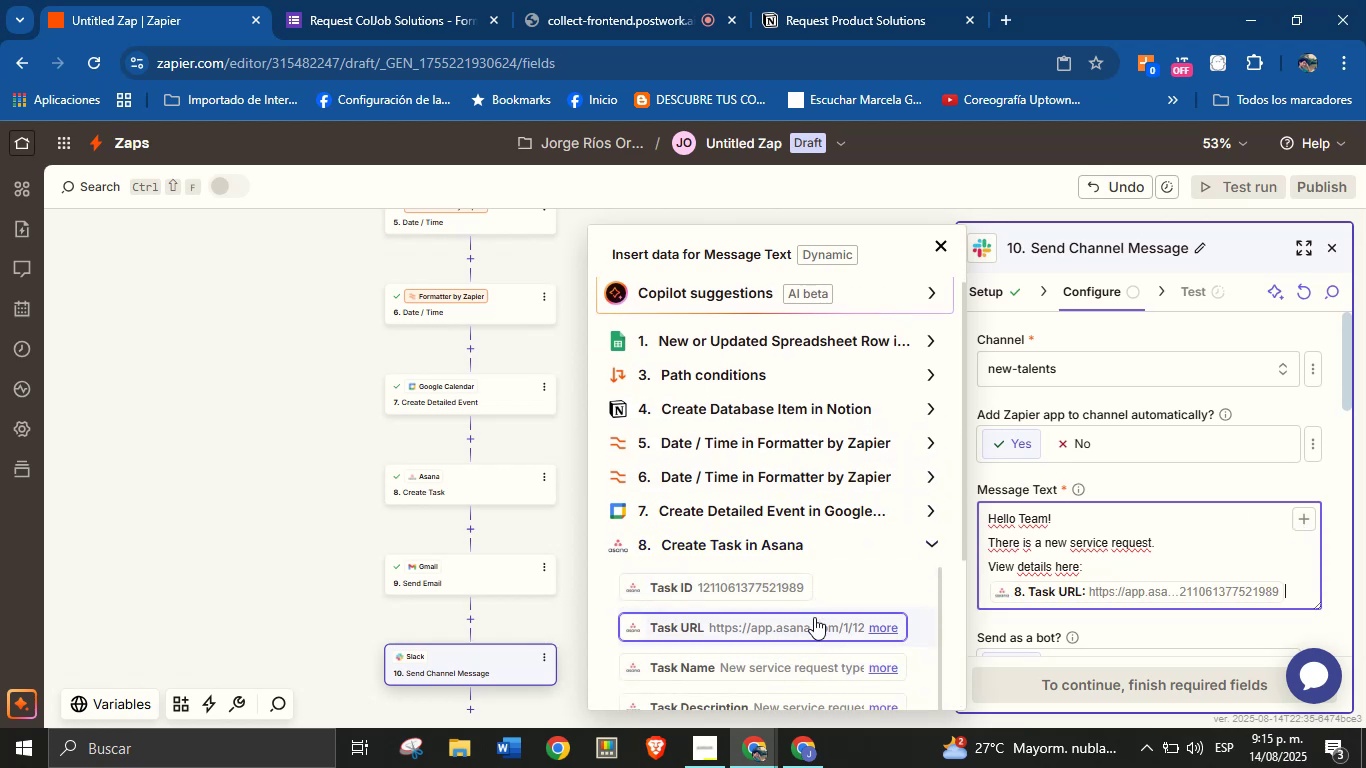 
left_click([1110, 630])
 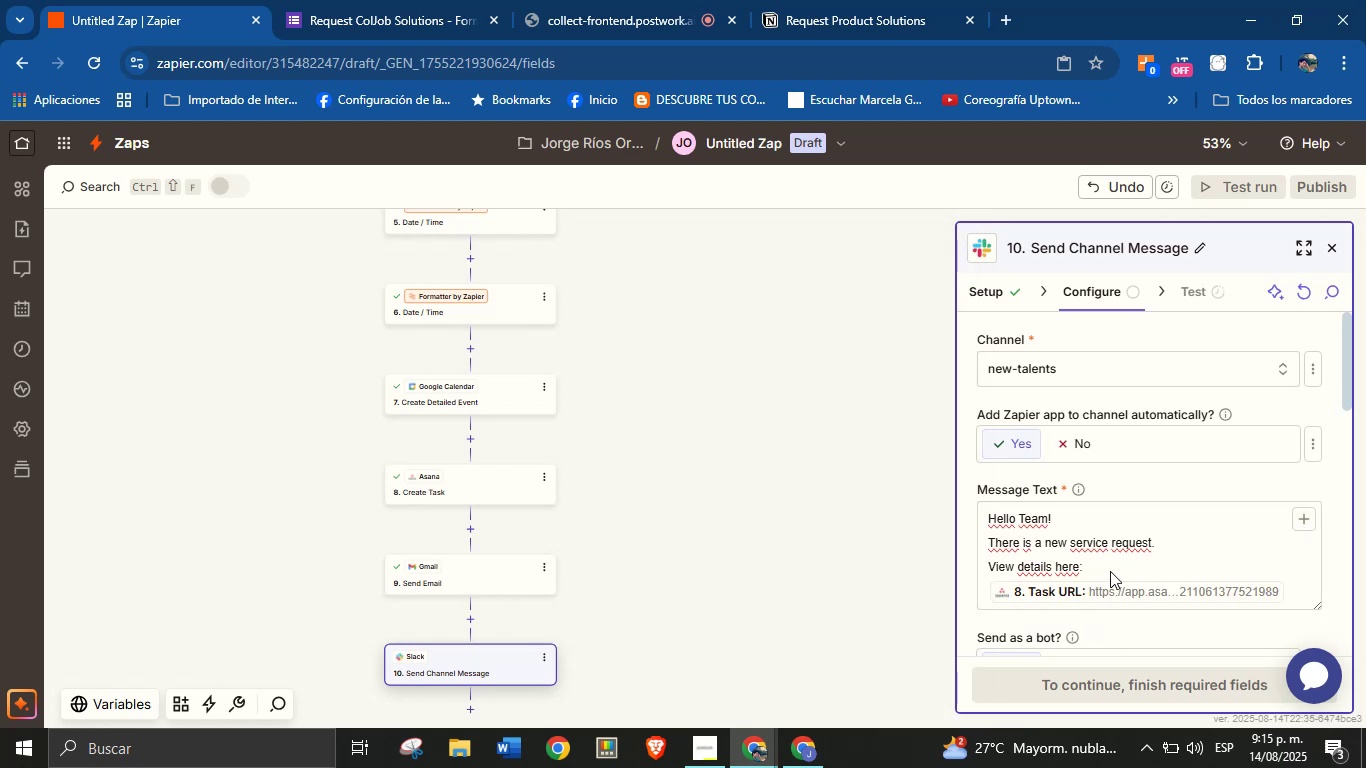 
scroll: coordinate [1126, 438], scroll_direction: down, amount: 1.0
 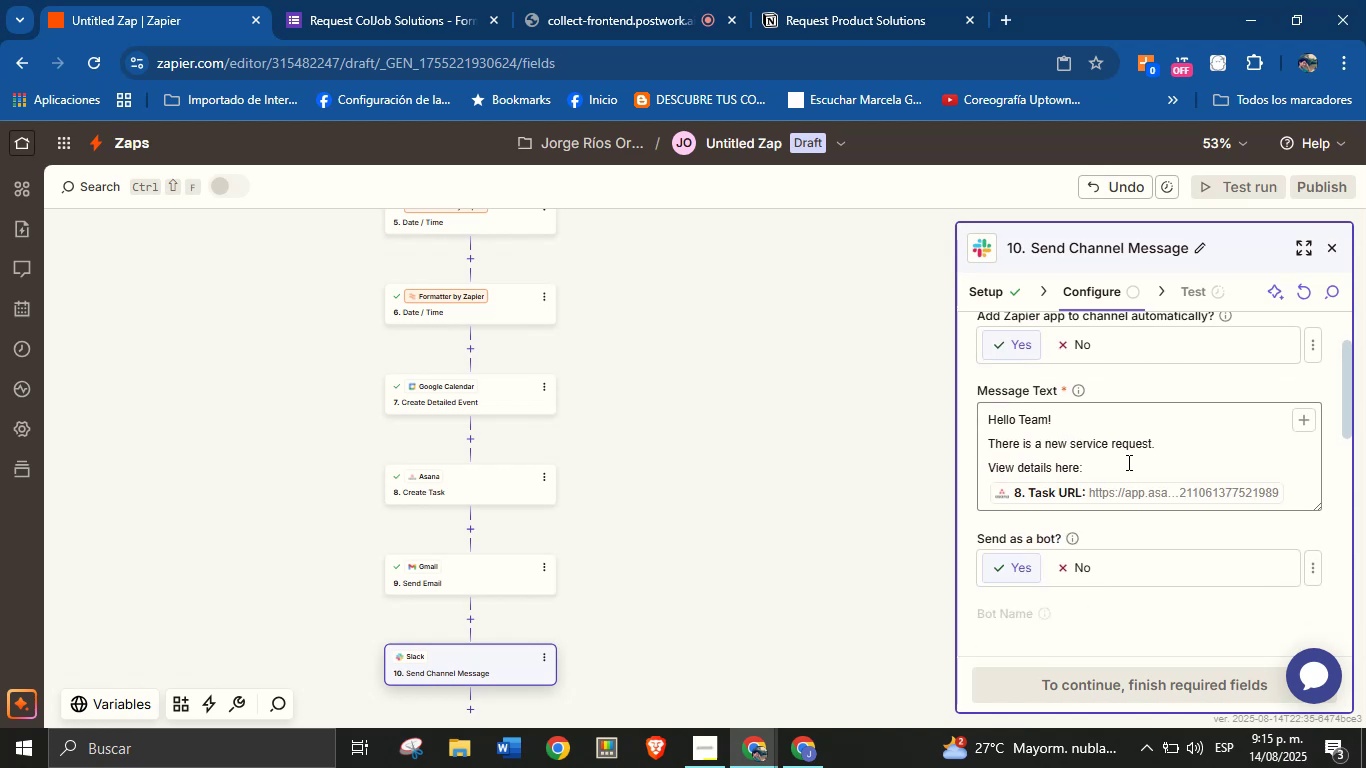 
scroll: coordinate [1137, 503], scroll_direction: up, amount: 1.0
 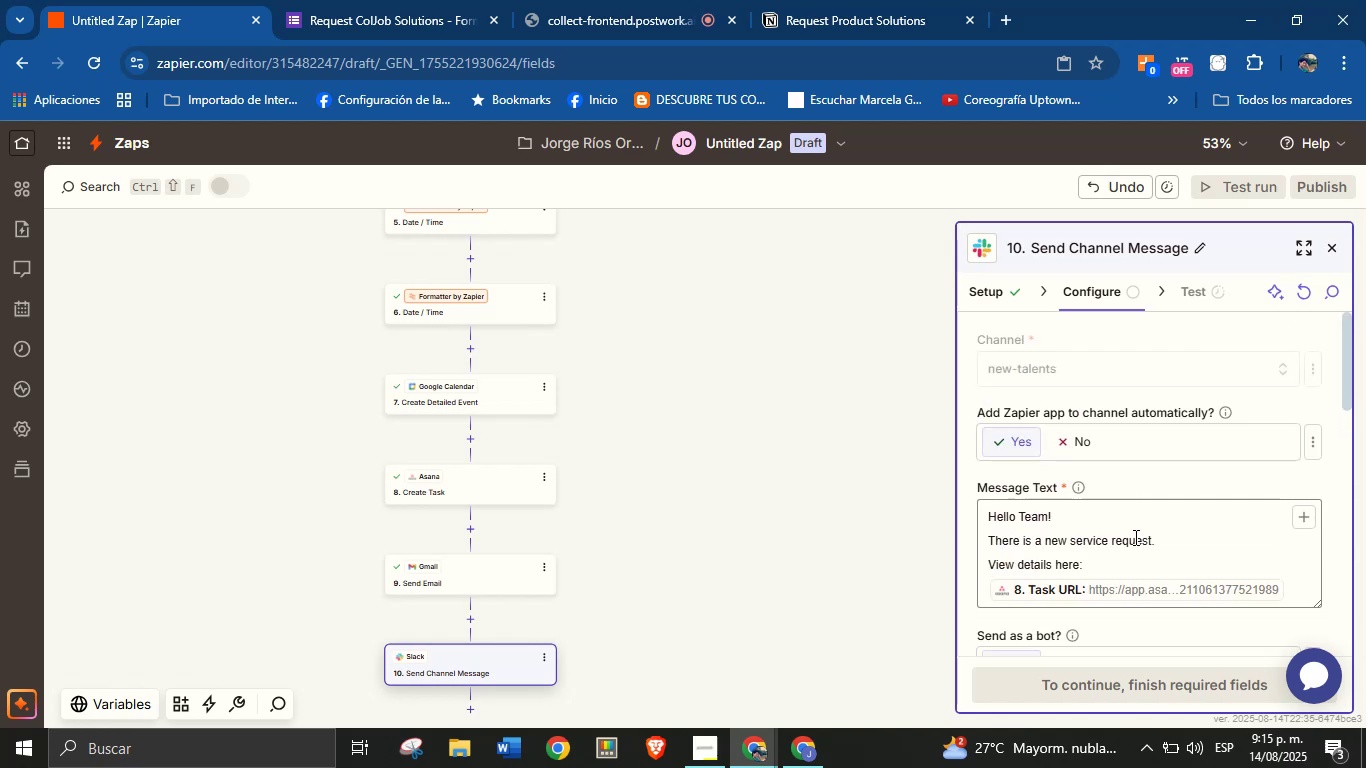 
scroll: coordinate [1129, 570], scroll_direction: down, amount: 2.0
 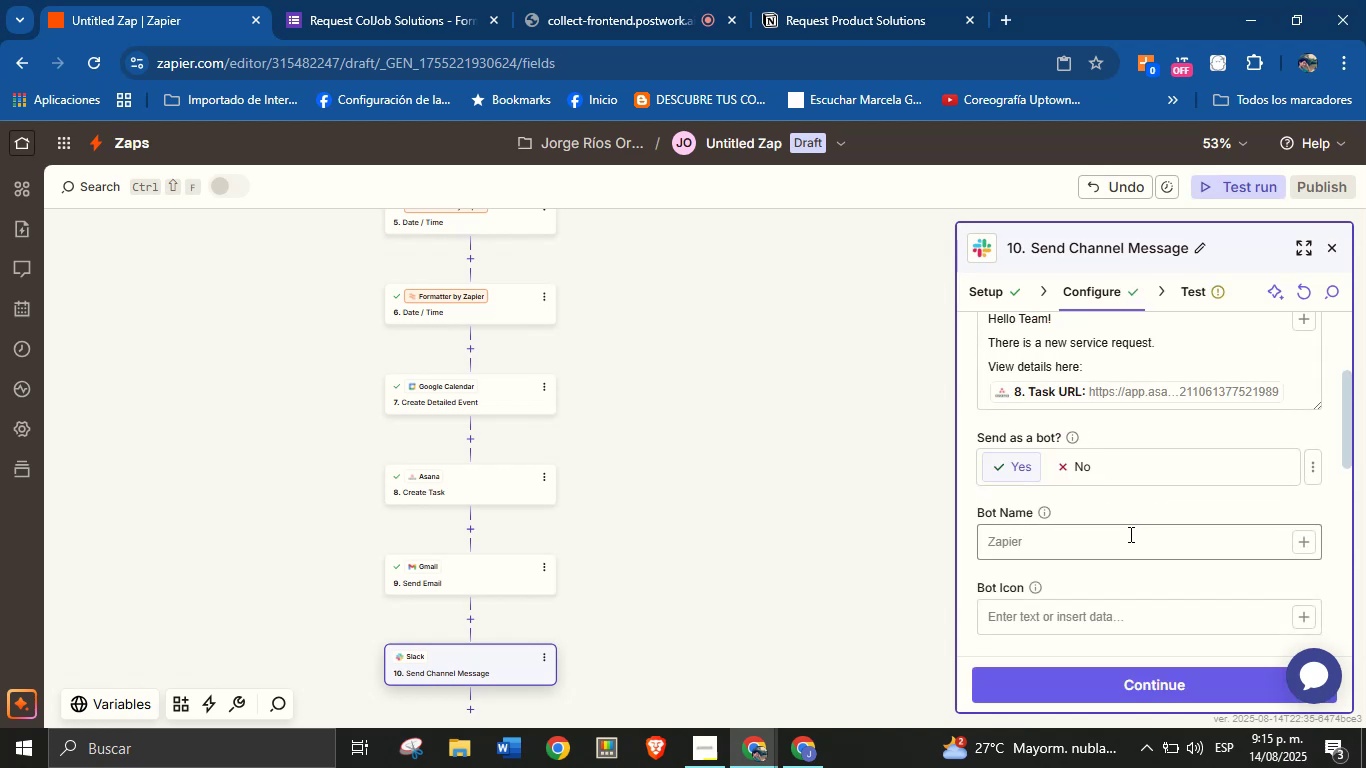 
left_click([1129, 534])
 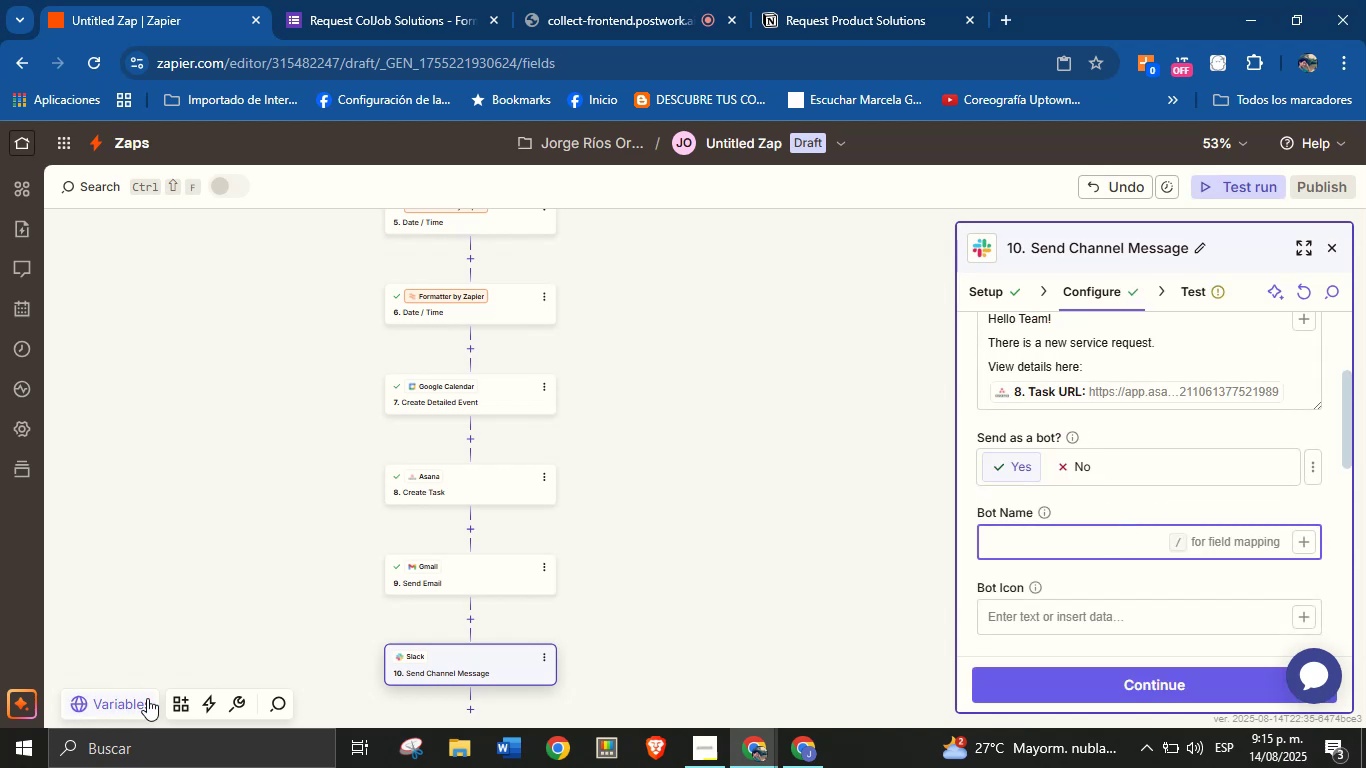 
type(Orenji from ColJob)
 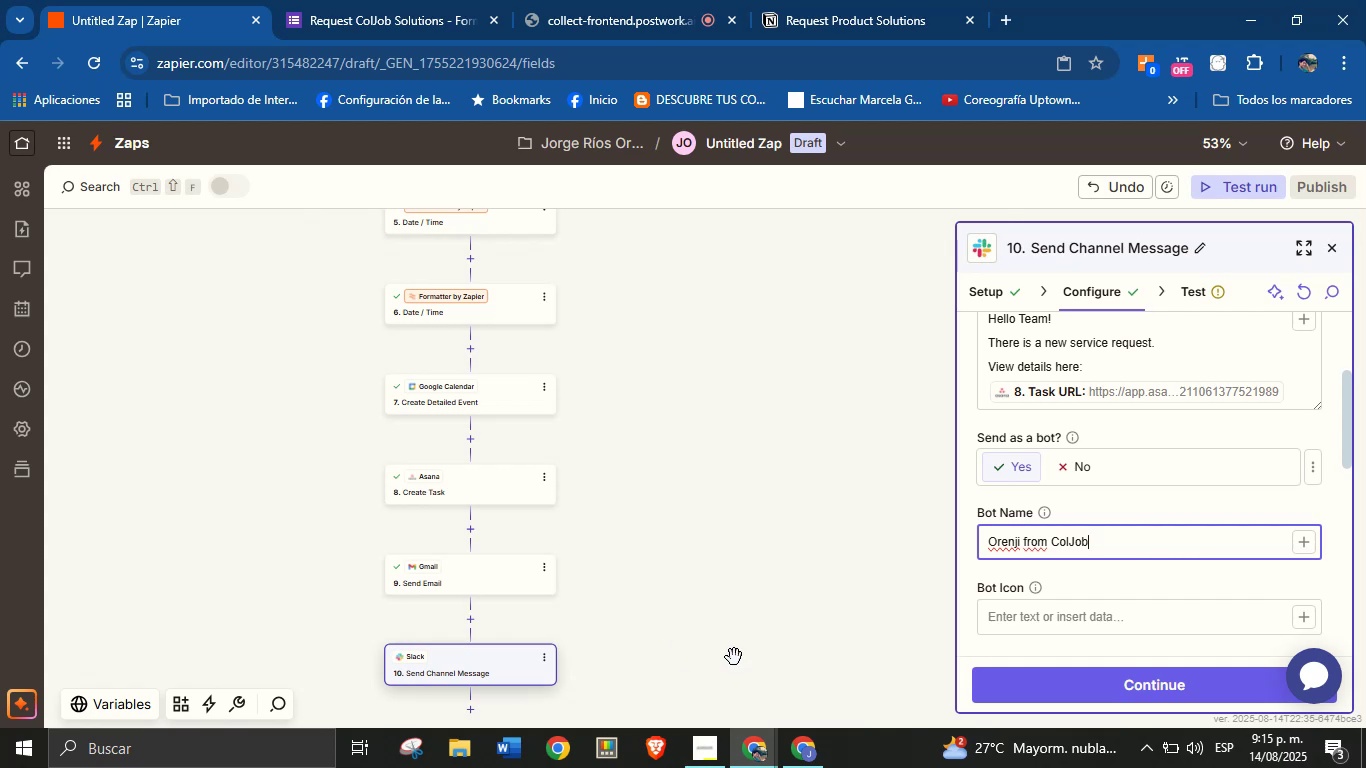 
left_click([1165, 575])
 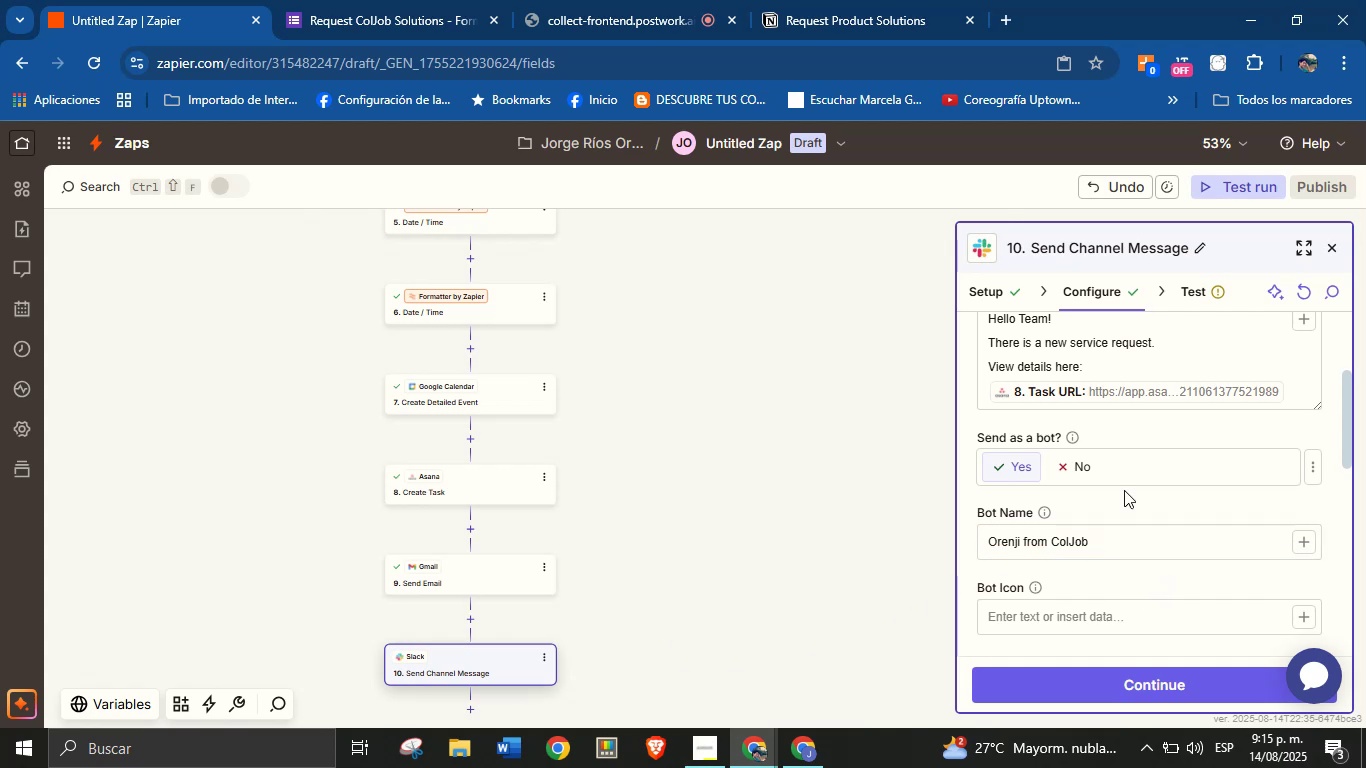 
scroll: coordinate [1124, 490], scroll_direction: up, amount: 2.0
 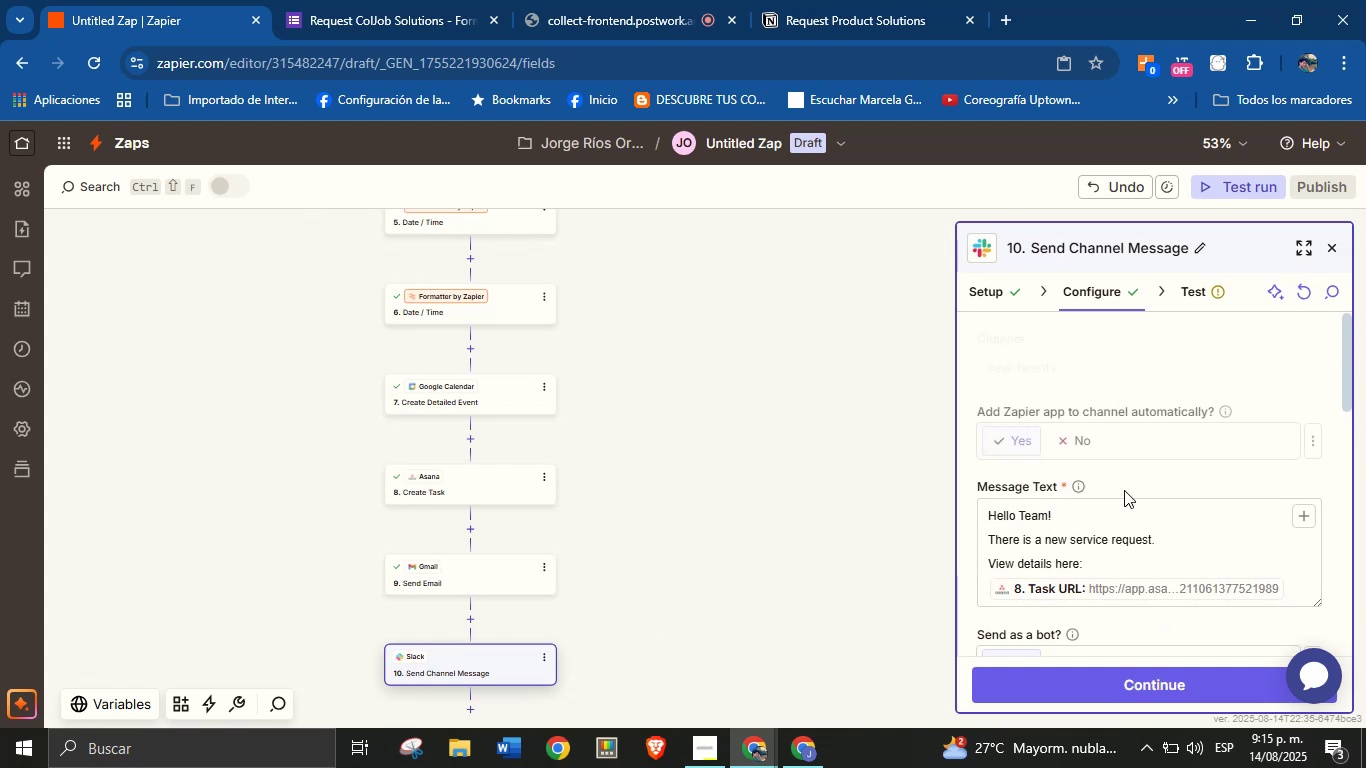 
scroll: coordinate [1122, 460], scroll_direction: down, amount: 4.0
 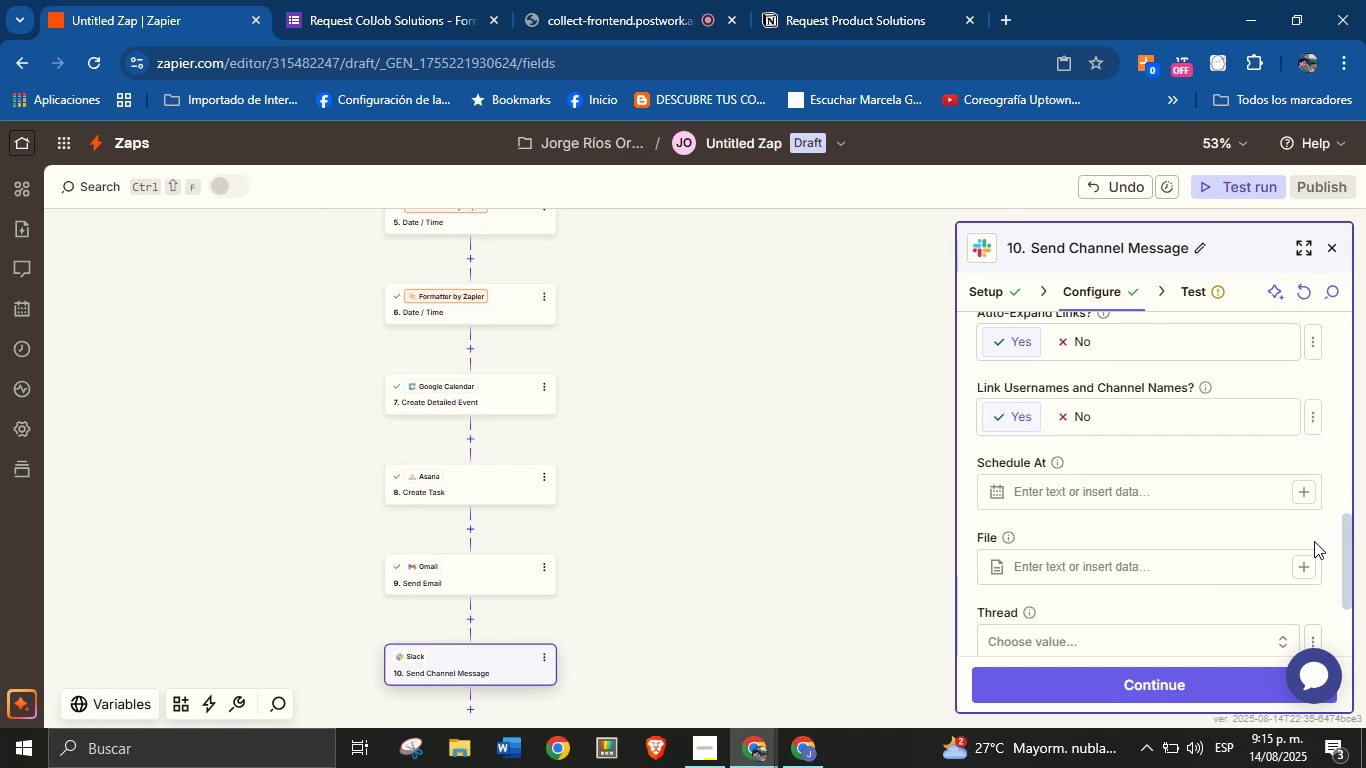 
left_click_drag(start_coordinate=[1345, 546], to_coordinate=[1337, 401])
 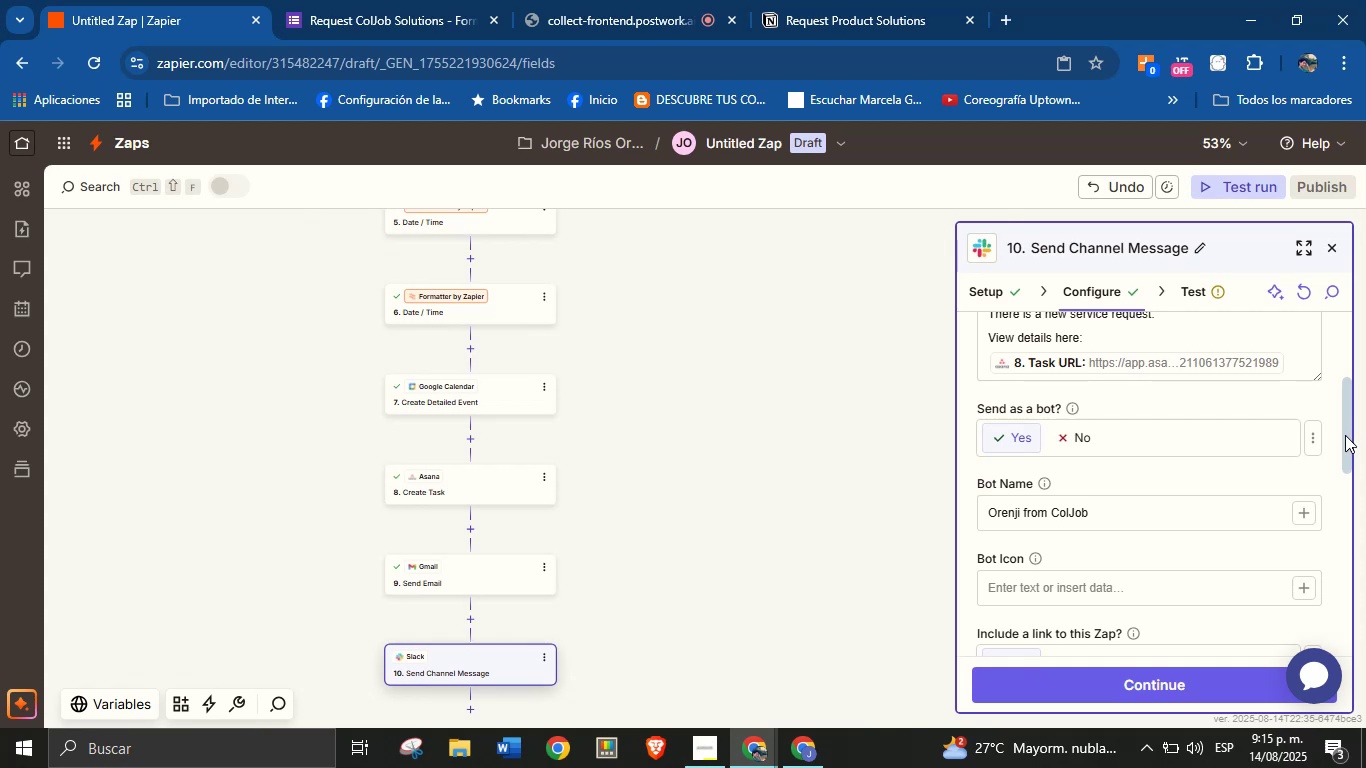 
left_click_drag(start_coordinate=[1344, 432], to_coordinate=[1345, 415])
 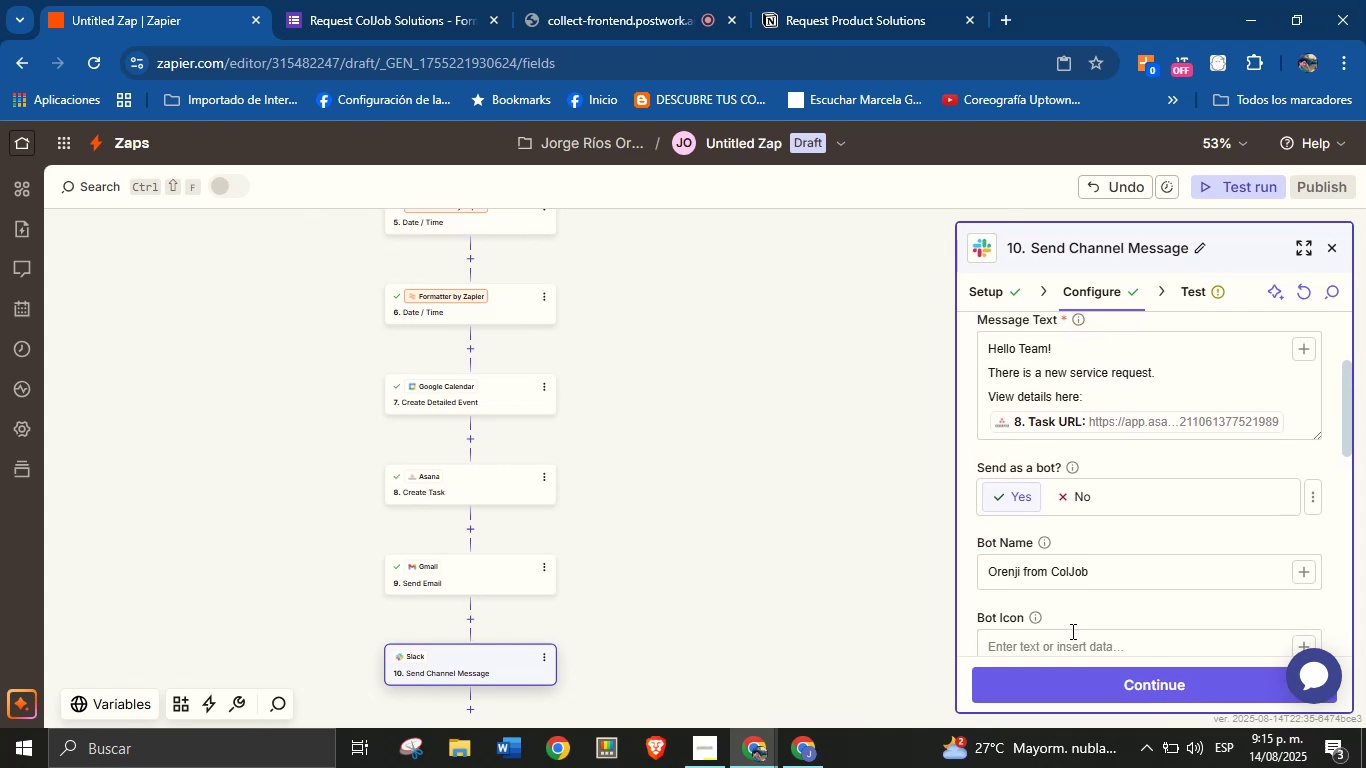 
left_click([1099, 682])
 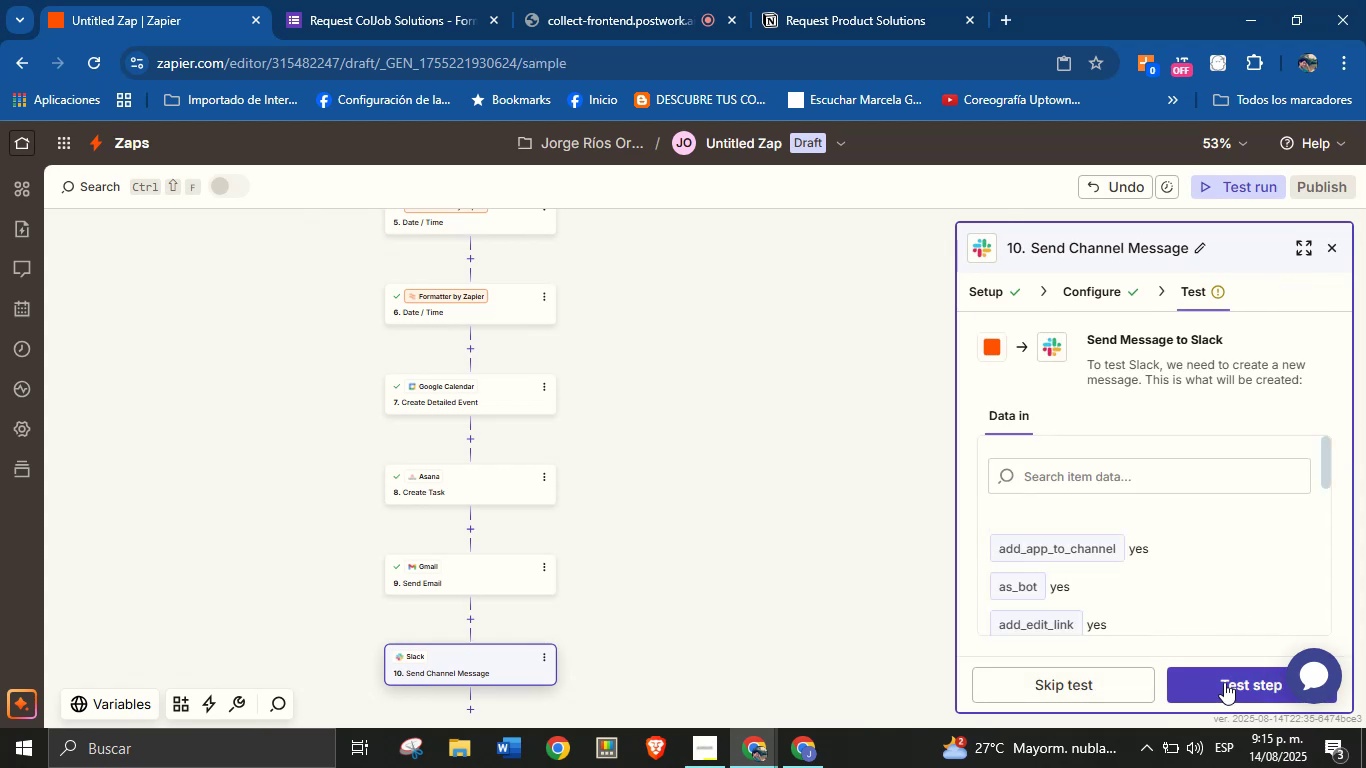 
left_click([1224, 682])
 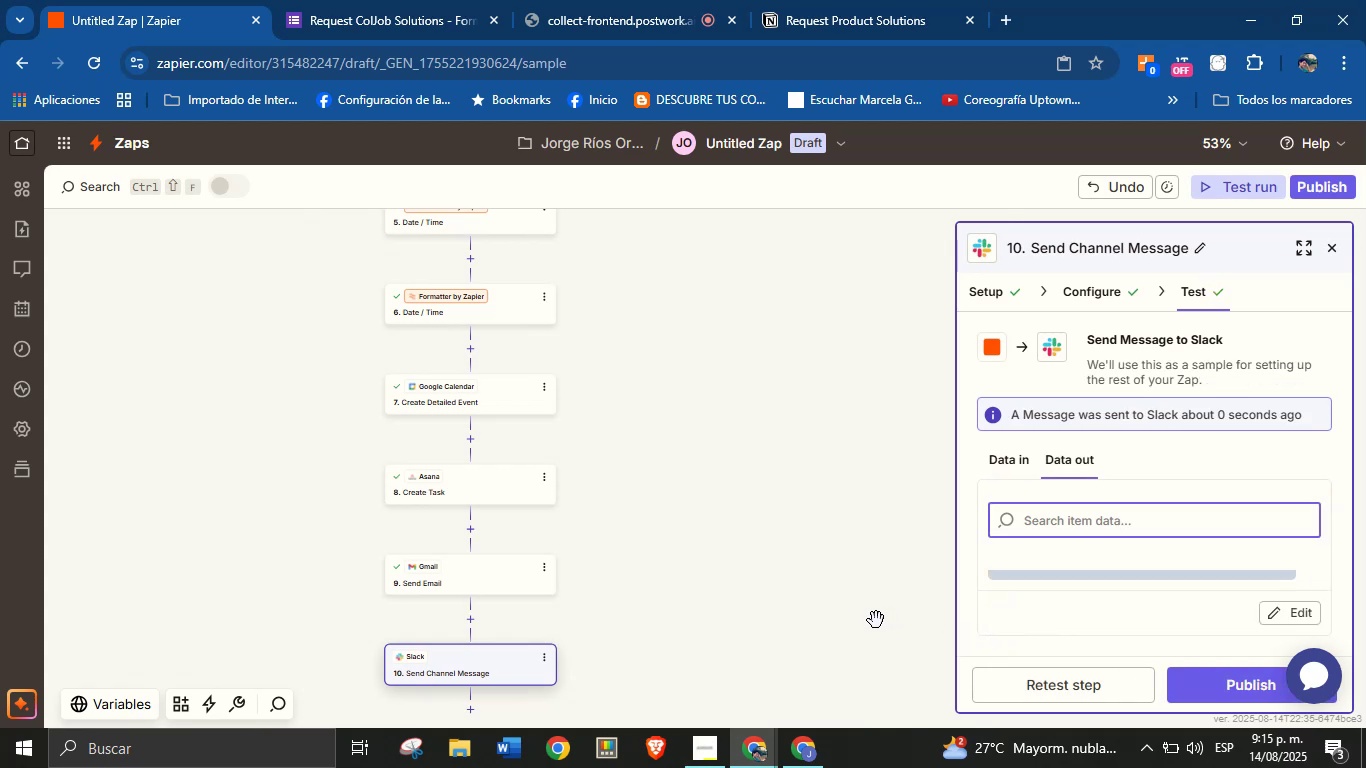 
wait(8.67)
 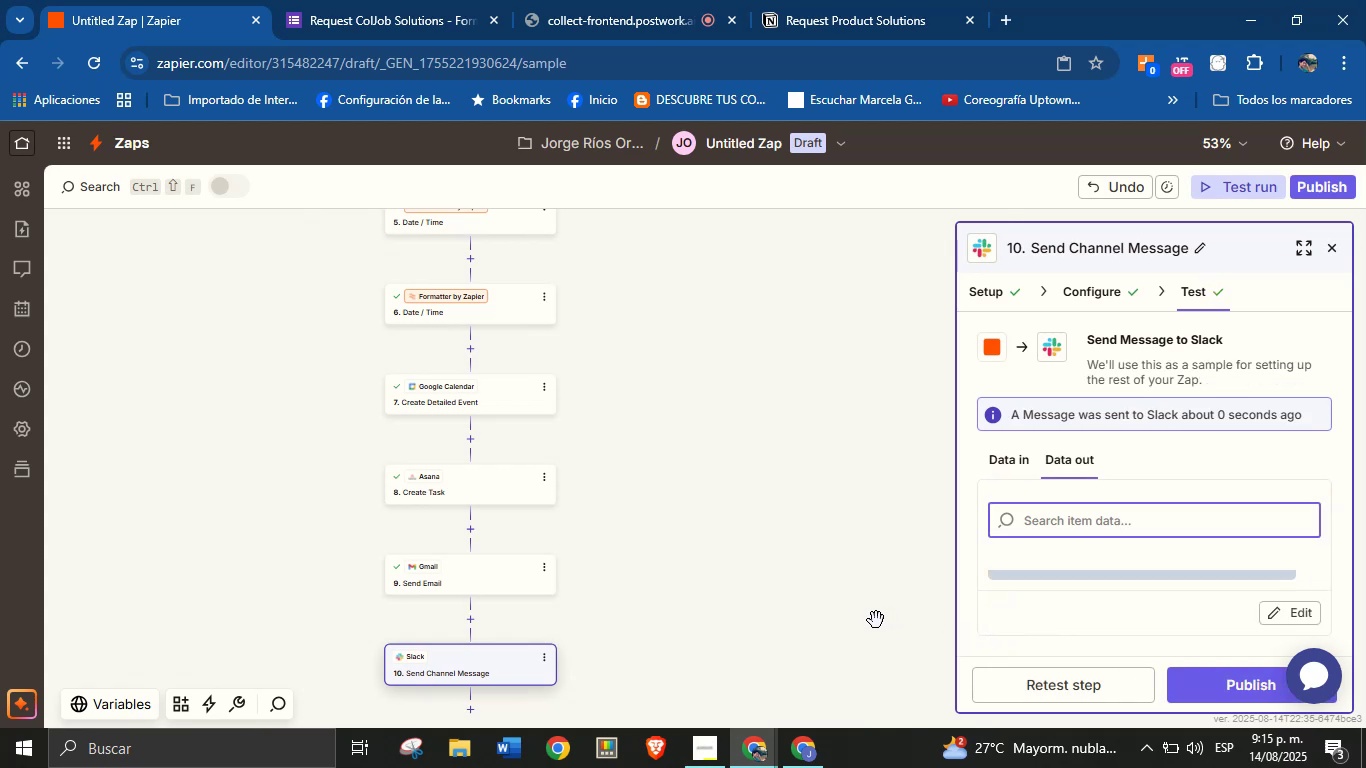 
left_click_drag(start_coordinate=[706, 485], to_coordinate=[627, 657])
 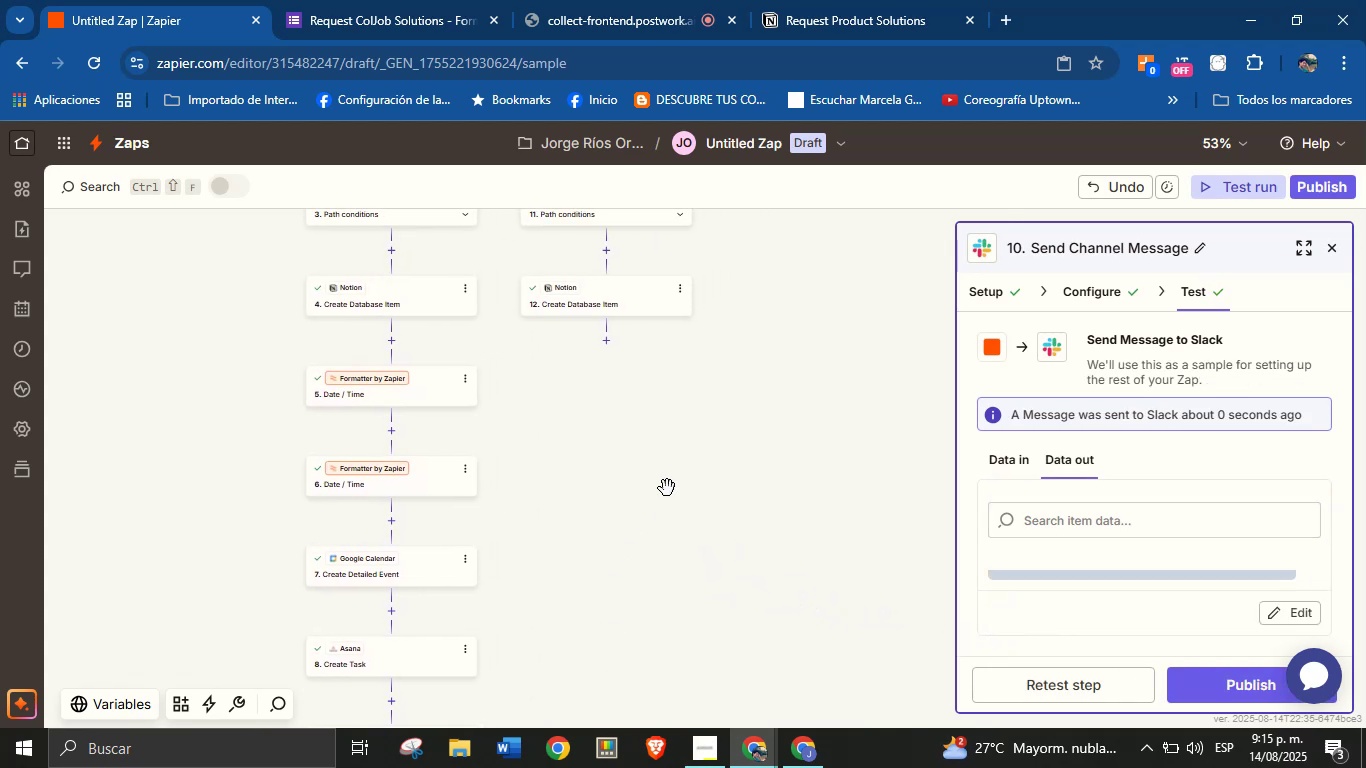 
left_click_drag(start_coordinate=[708, 455], to_coordinate=[615, 602])
 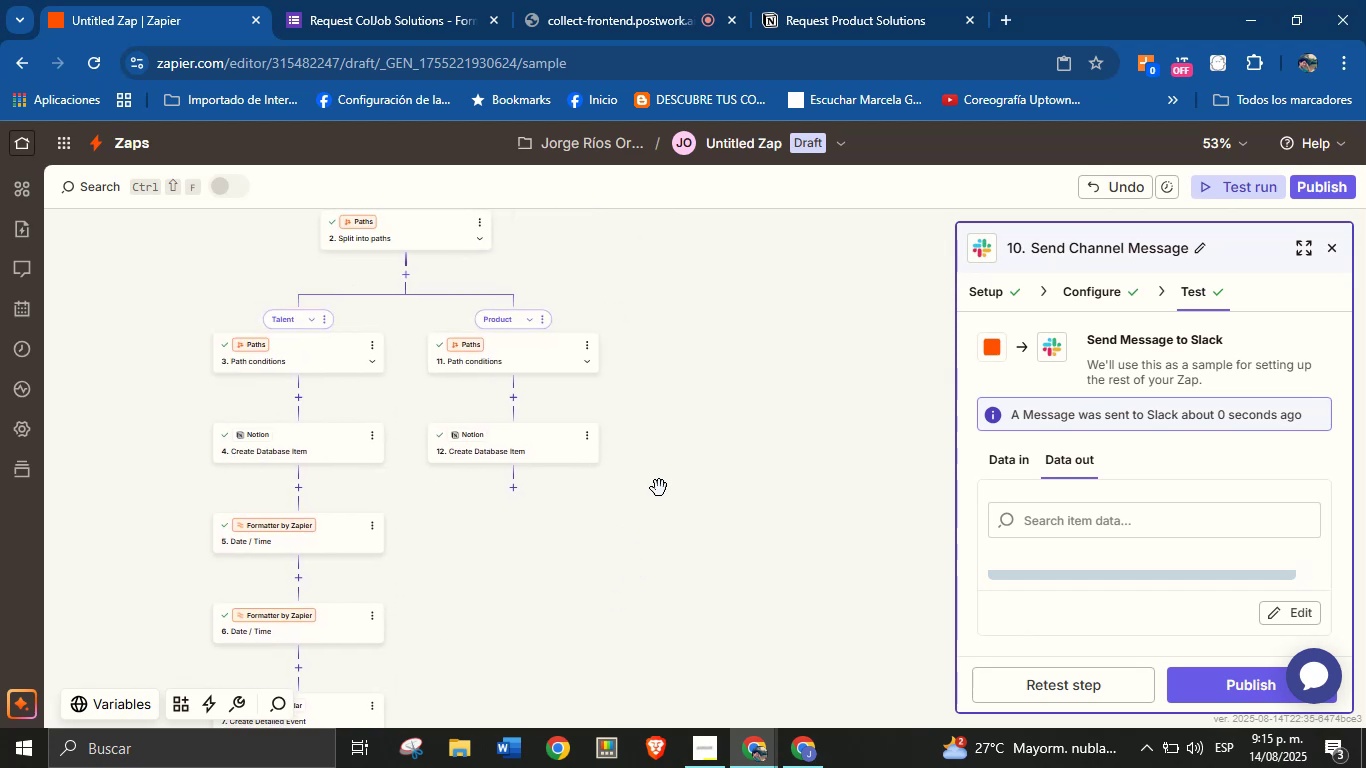 
left_click_drag(start_coordinate=[700, 426], to_coordinate=[595, 647])
 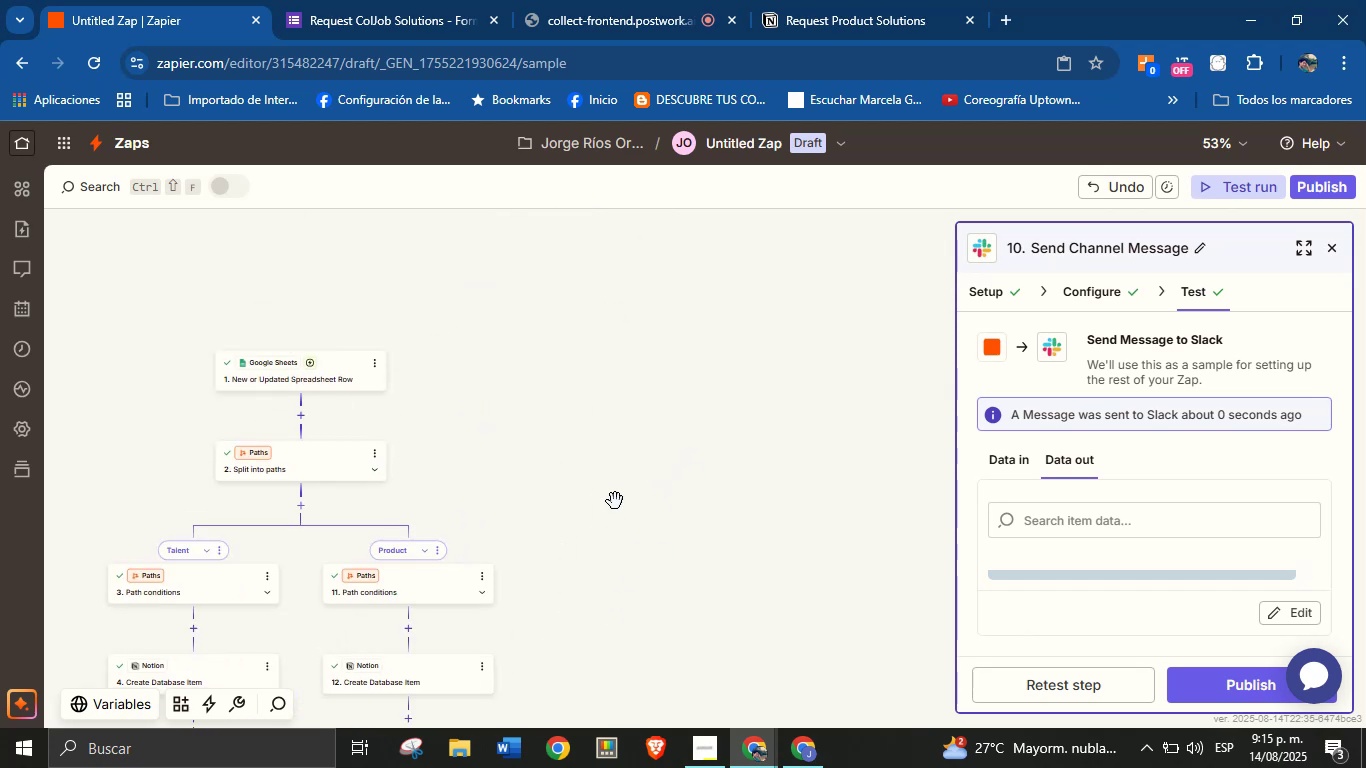 
left_click_drag(start_coordinate=[596, 511], to_coordinate=[666, 392])
 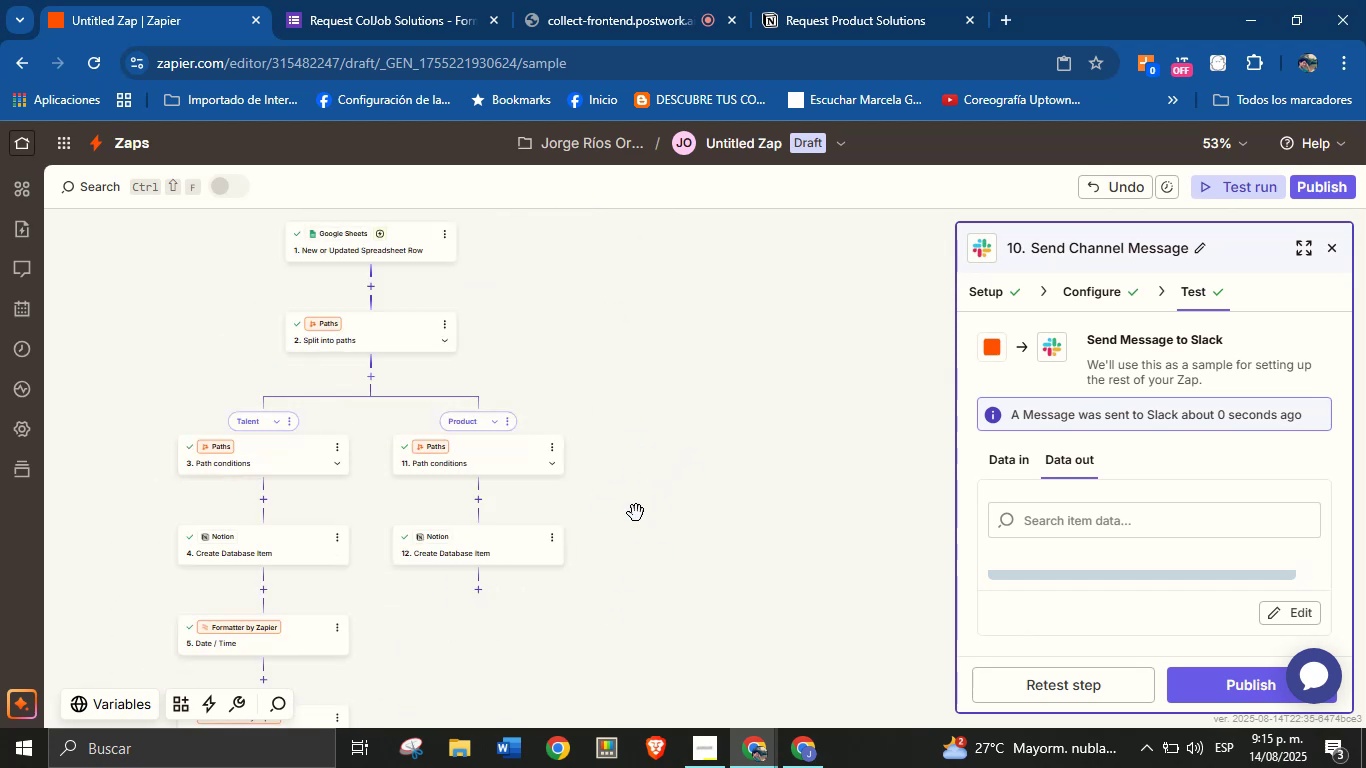 
left_click_drag(start_coordinate=[642, 585], to_coordinate=[746, 402])
 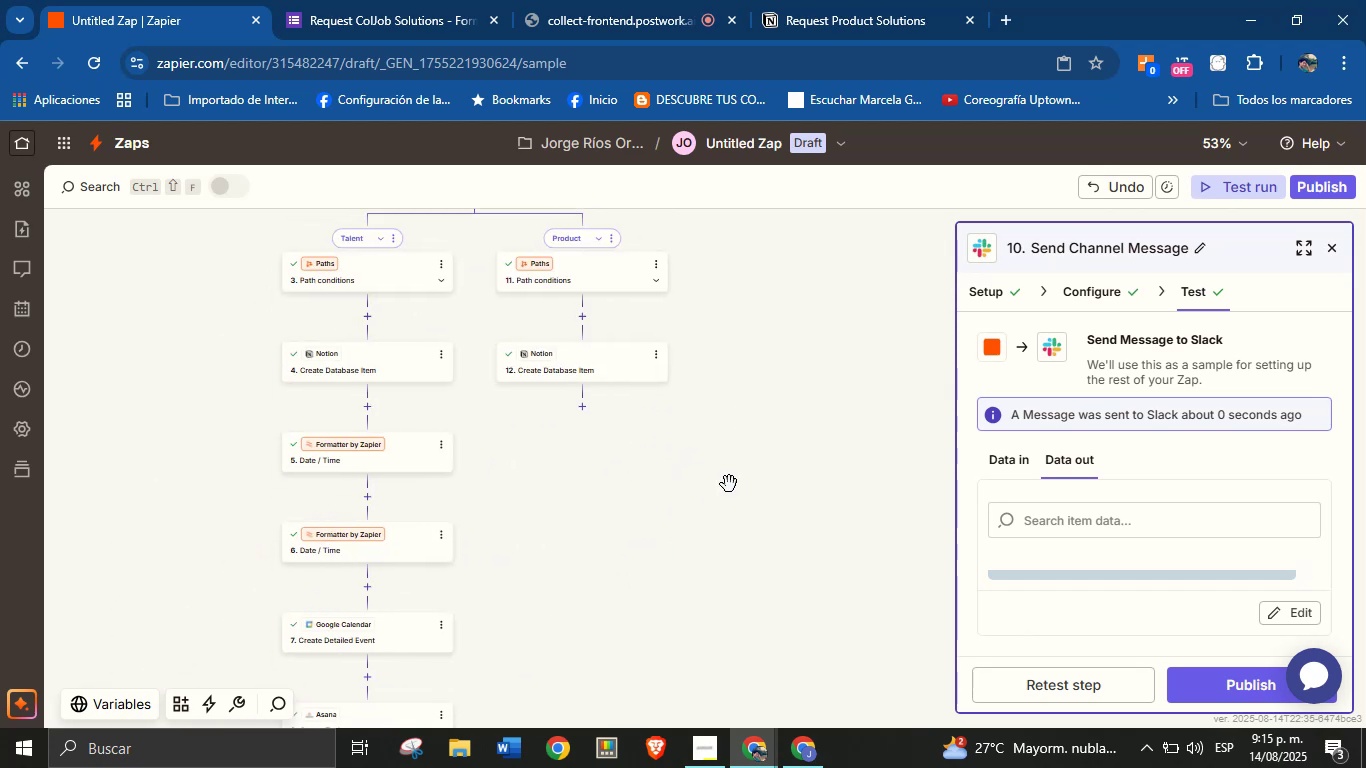 
left_click_drag(start_coordinate=[718, 531], to_coordinate=[724, 396])
 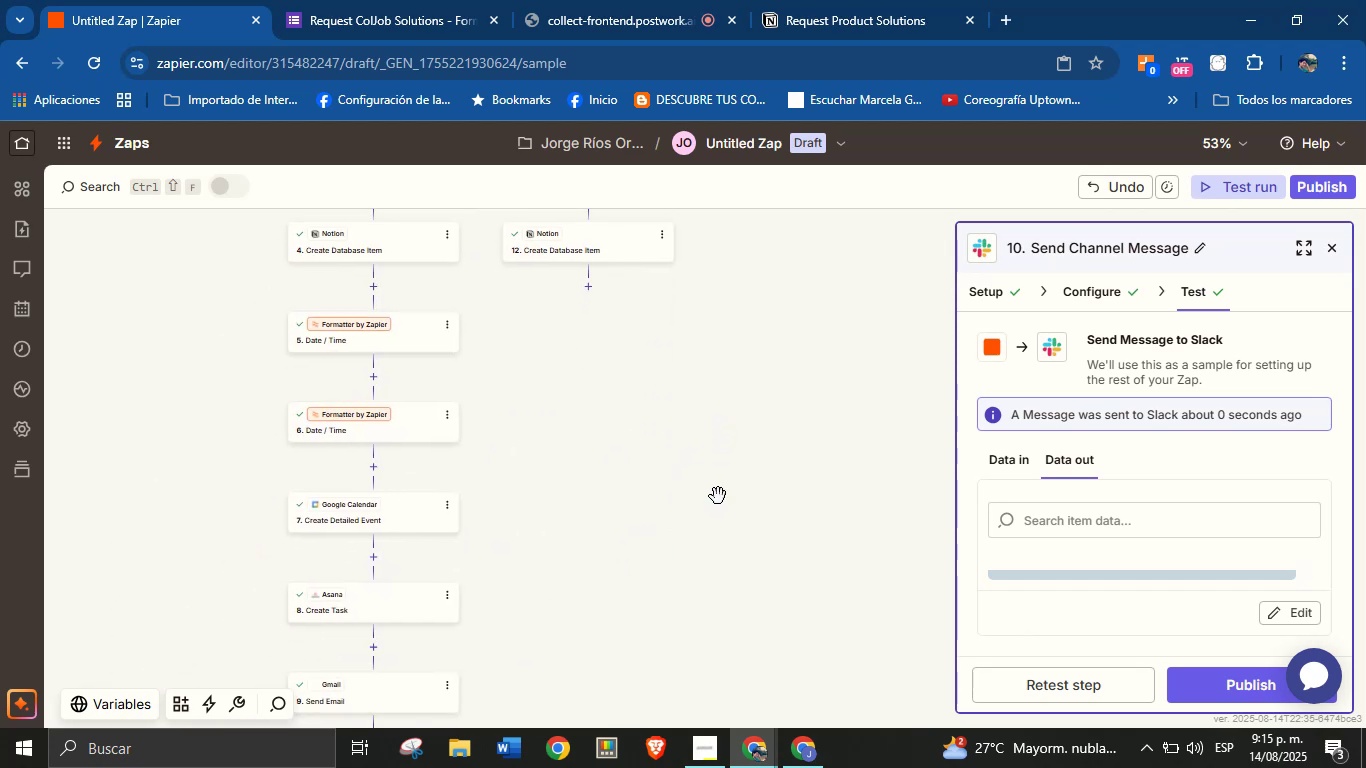 
left_click_drag(start_coordinate=[721, 516], to_coordinate=[715, 412])
 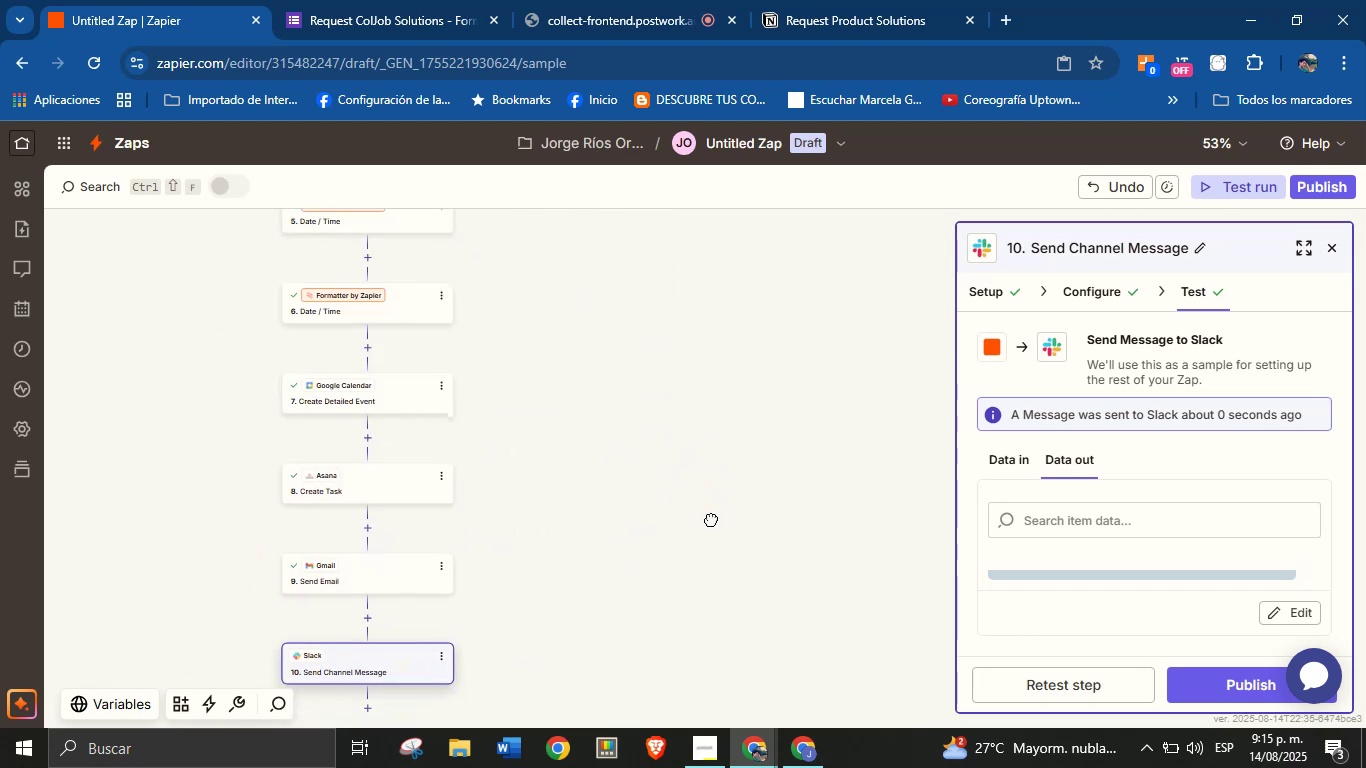 
left_click_drag(start_coordinate=[711, 536], to_coordinate=[729, 446])
 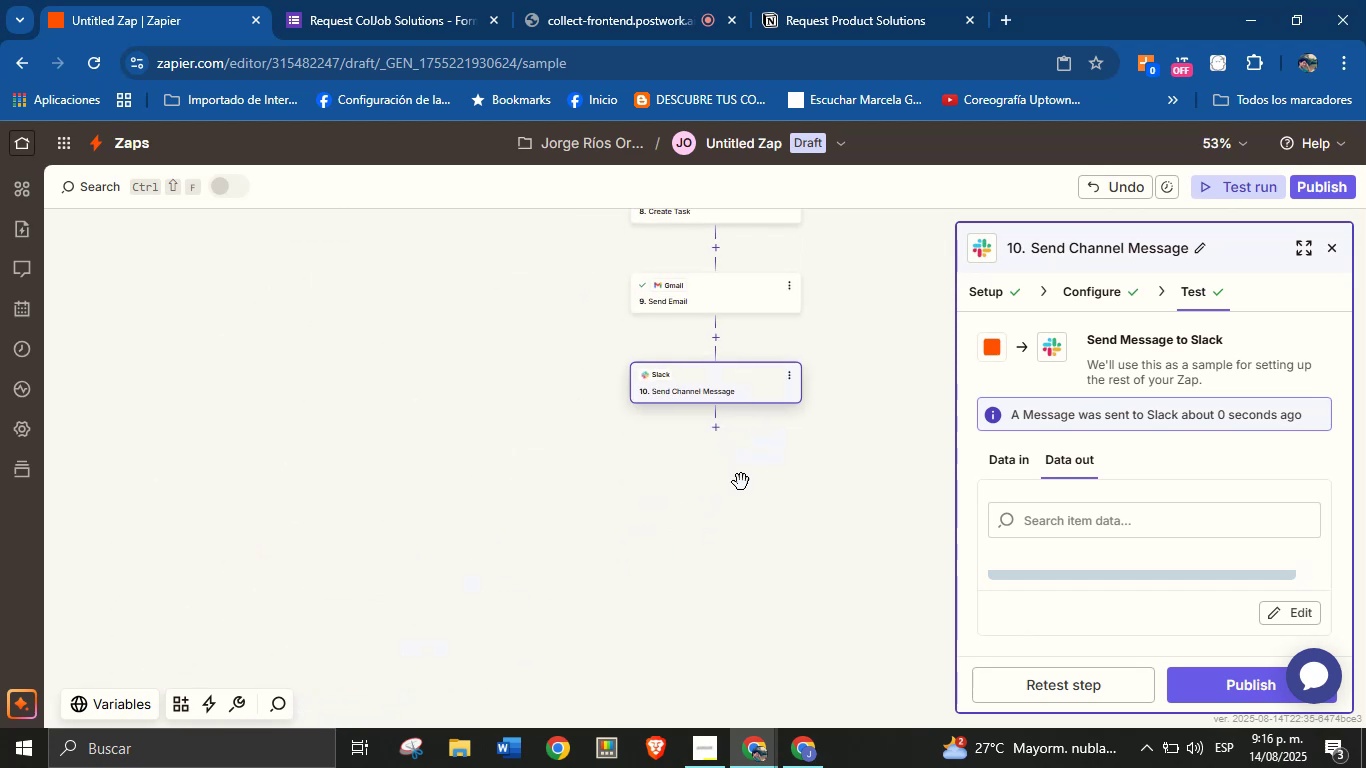 
left_click_drag(start_coordinate=[807, 492], to_coordinate=[713, 663])
 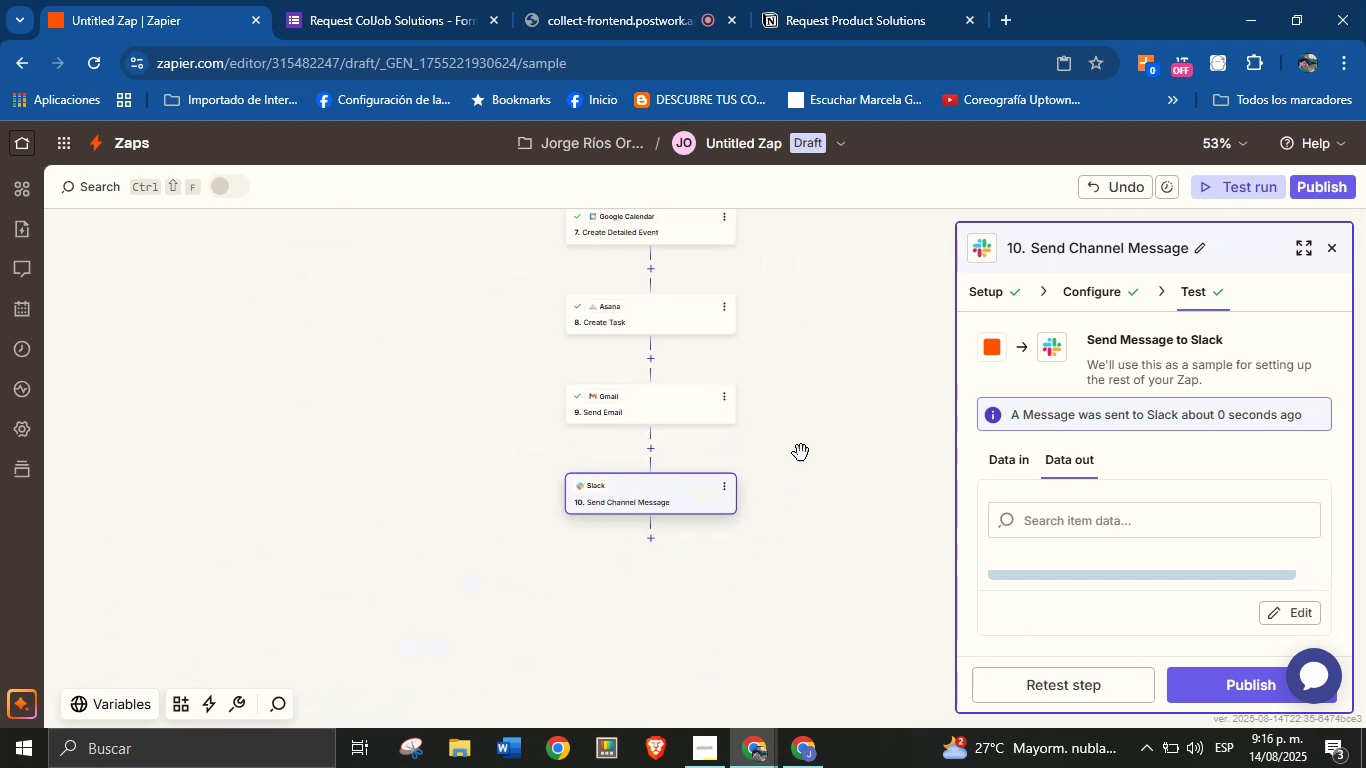 
left_click_drag(start_coordinate=[825, 410], to_coordinate=[703, 604])
 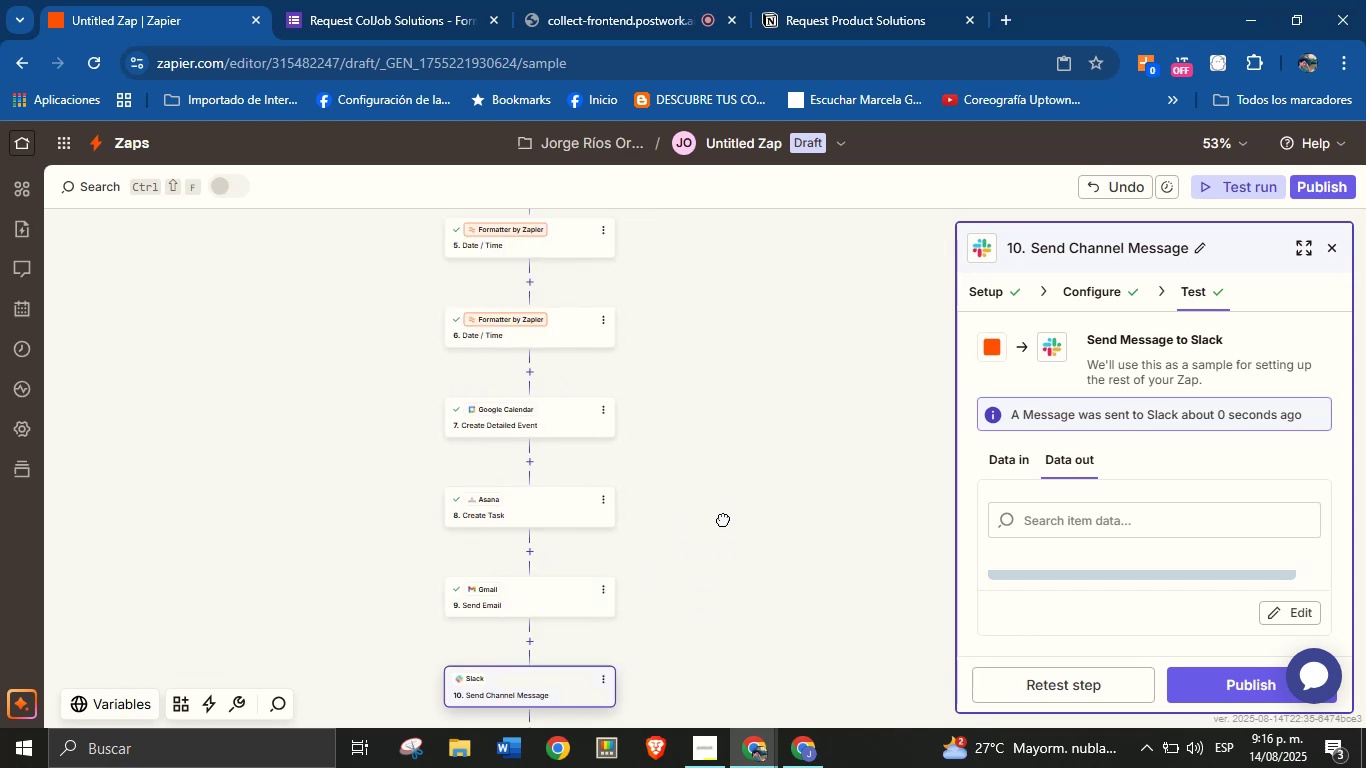 
left_click_drag(start_coordinate=[751, 418], to_coordinate=[646, 614])
 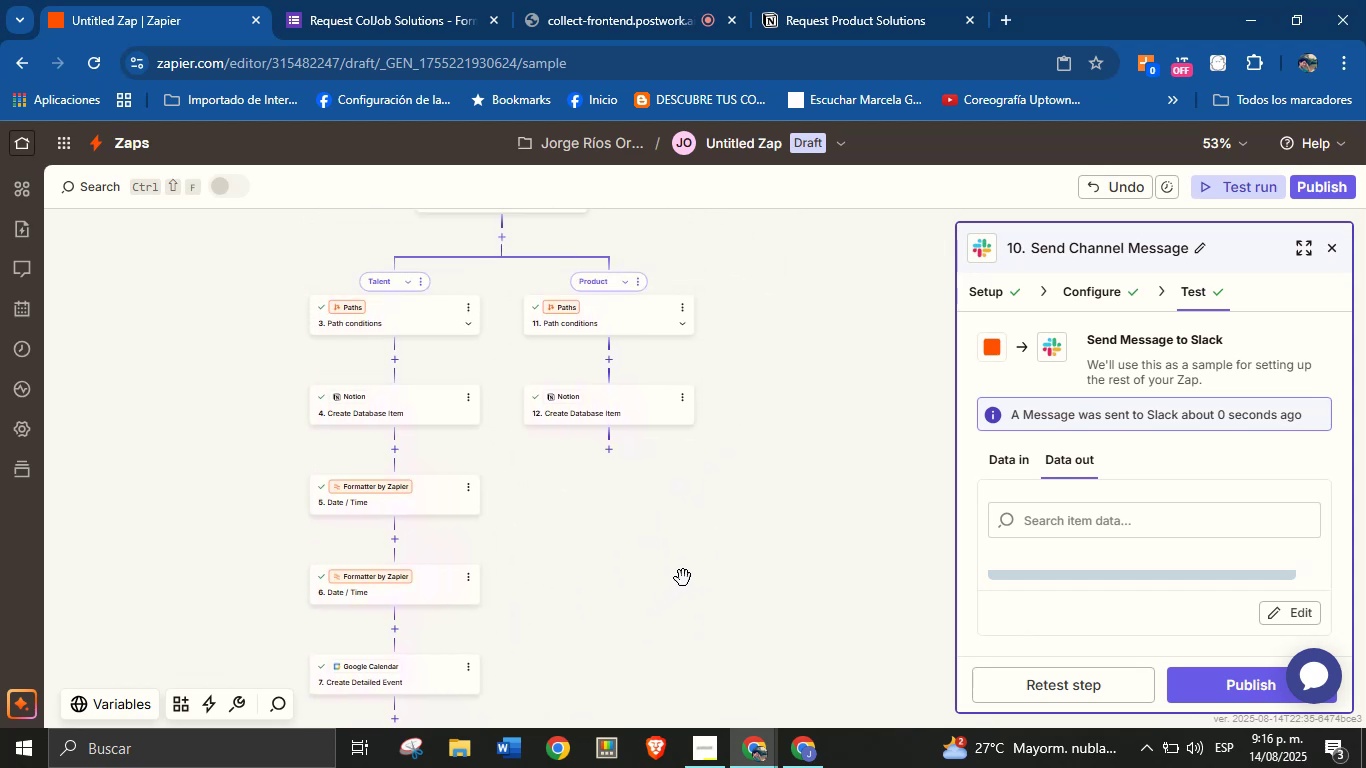 
left_click_drag(start_coordinate=[698, 557], to_coordinate=[701, 588])
 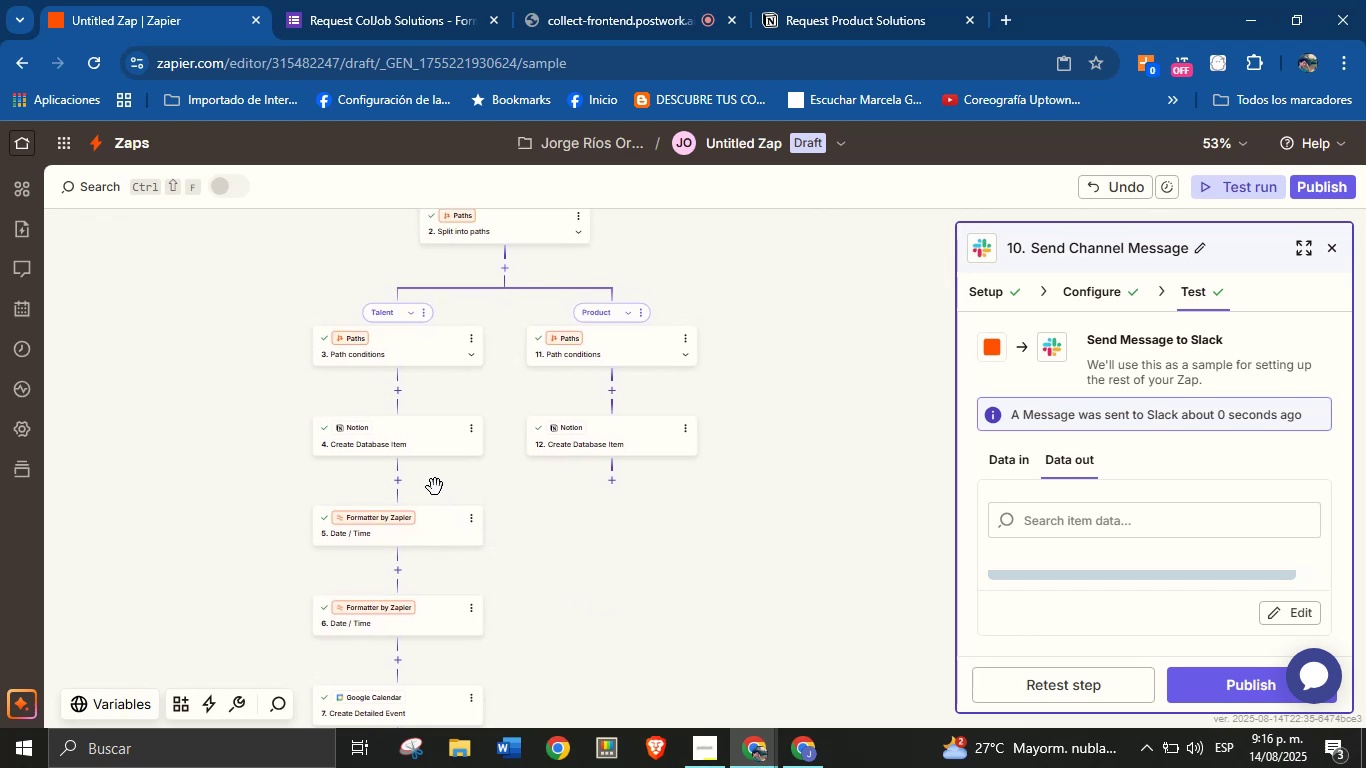 
mouse_move([386, 459])
 